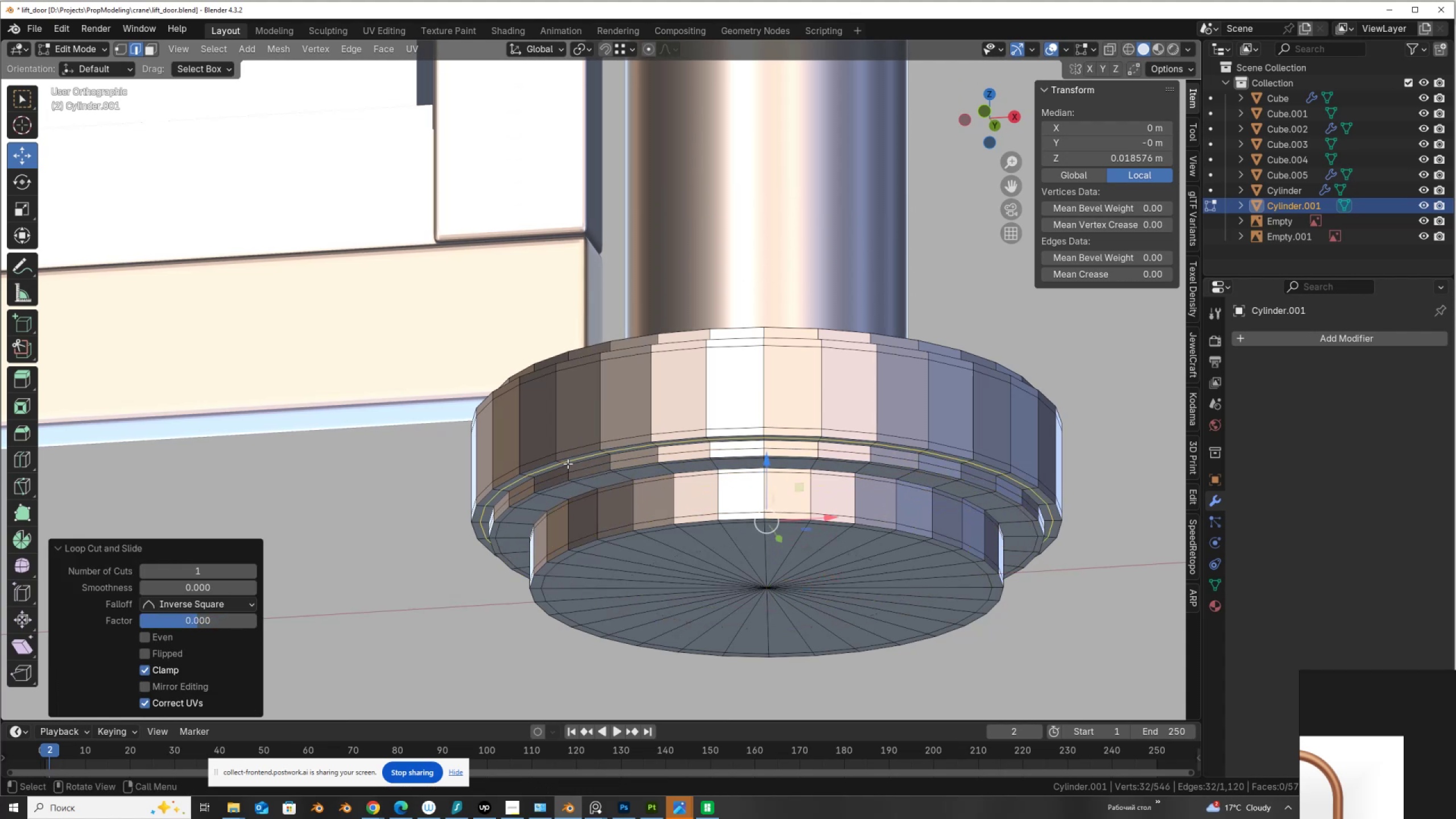 
right_click([568, 464])
 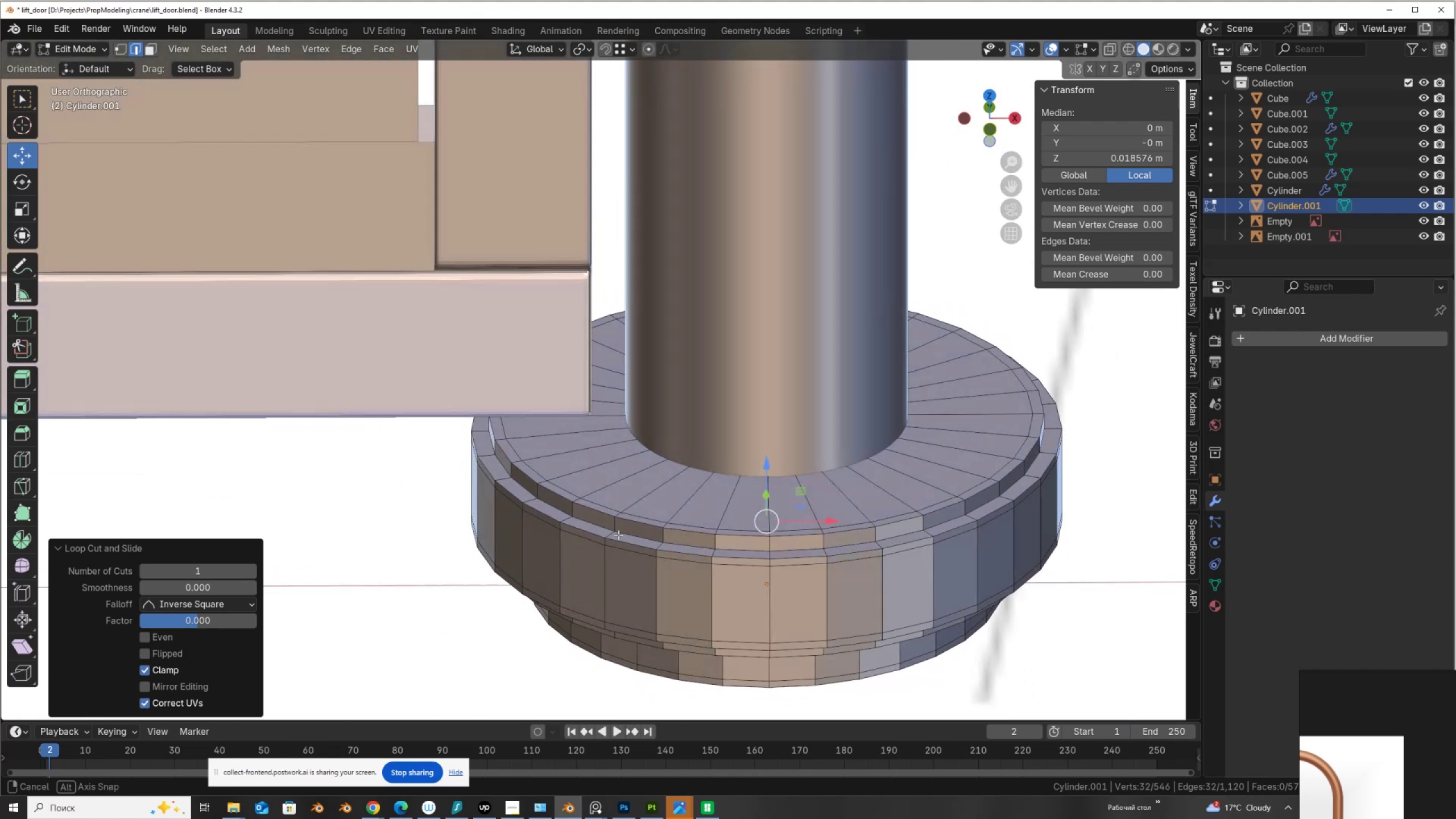 
key(Control+ControlLeft)
 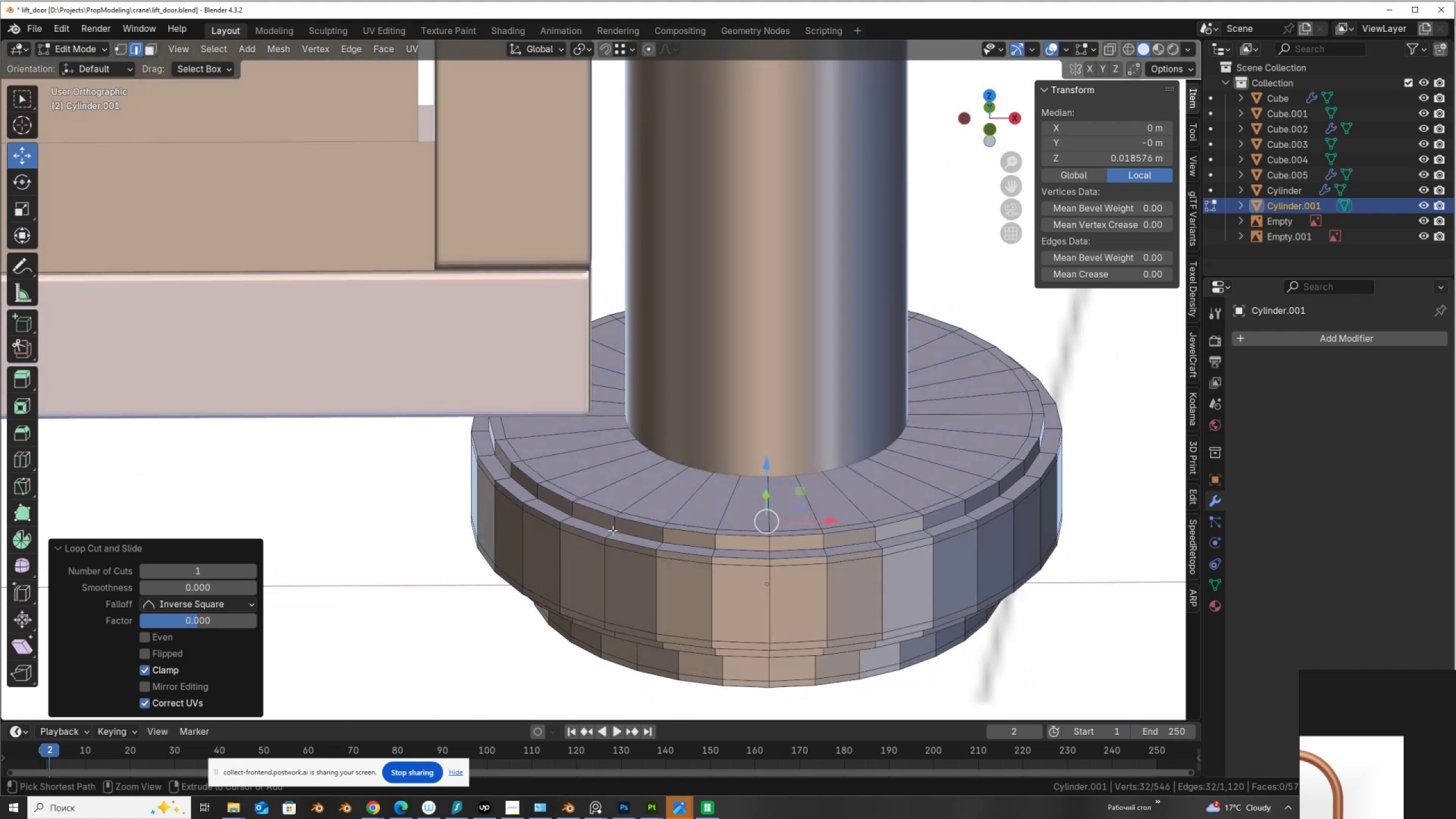 
key(Control+R)
 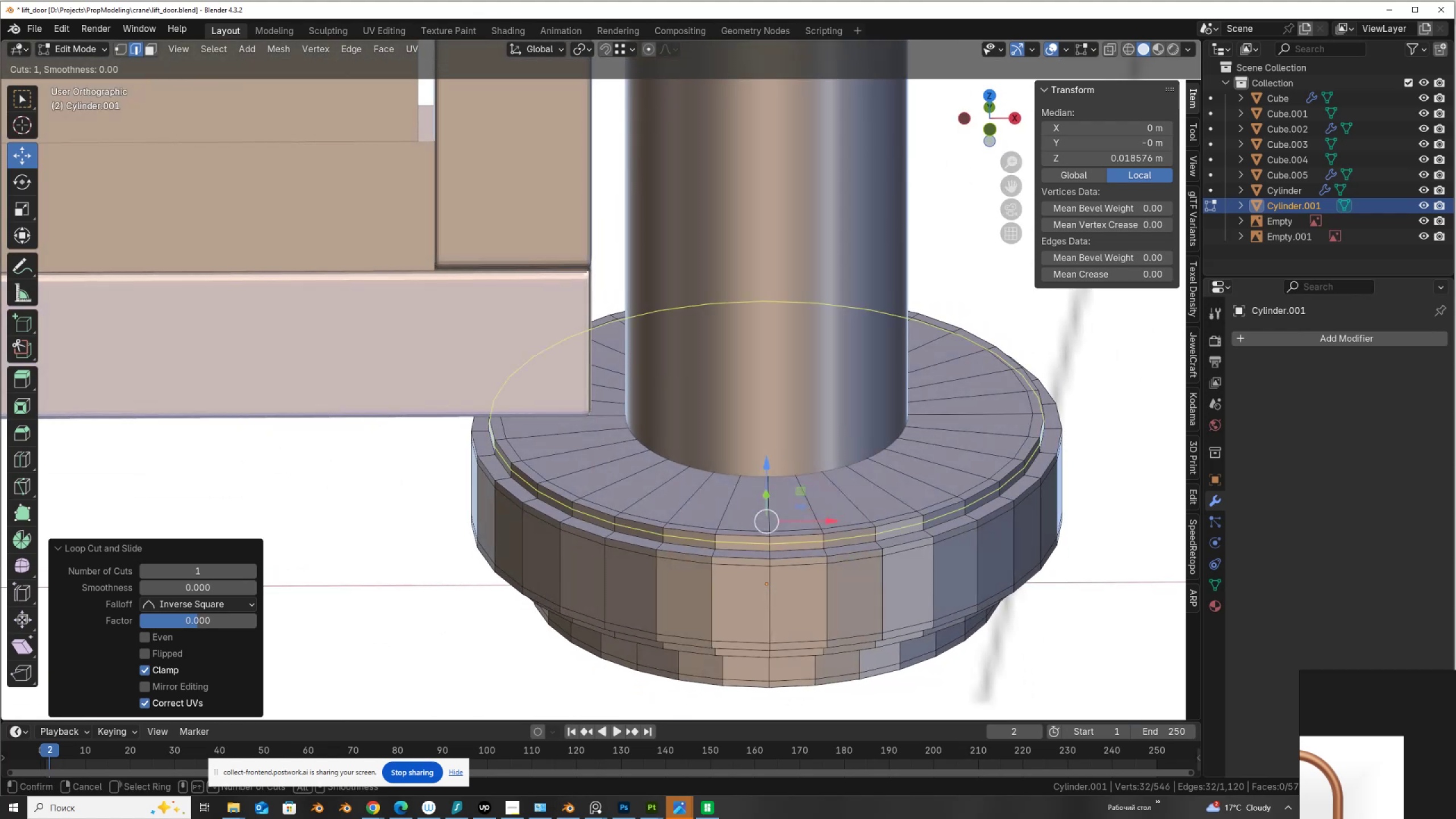 
left_click([613, 527])
 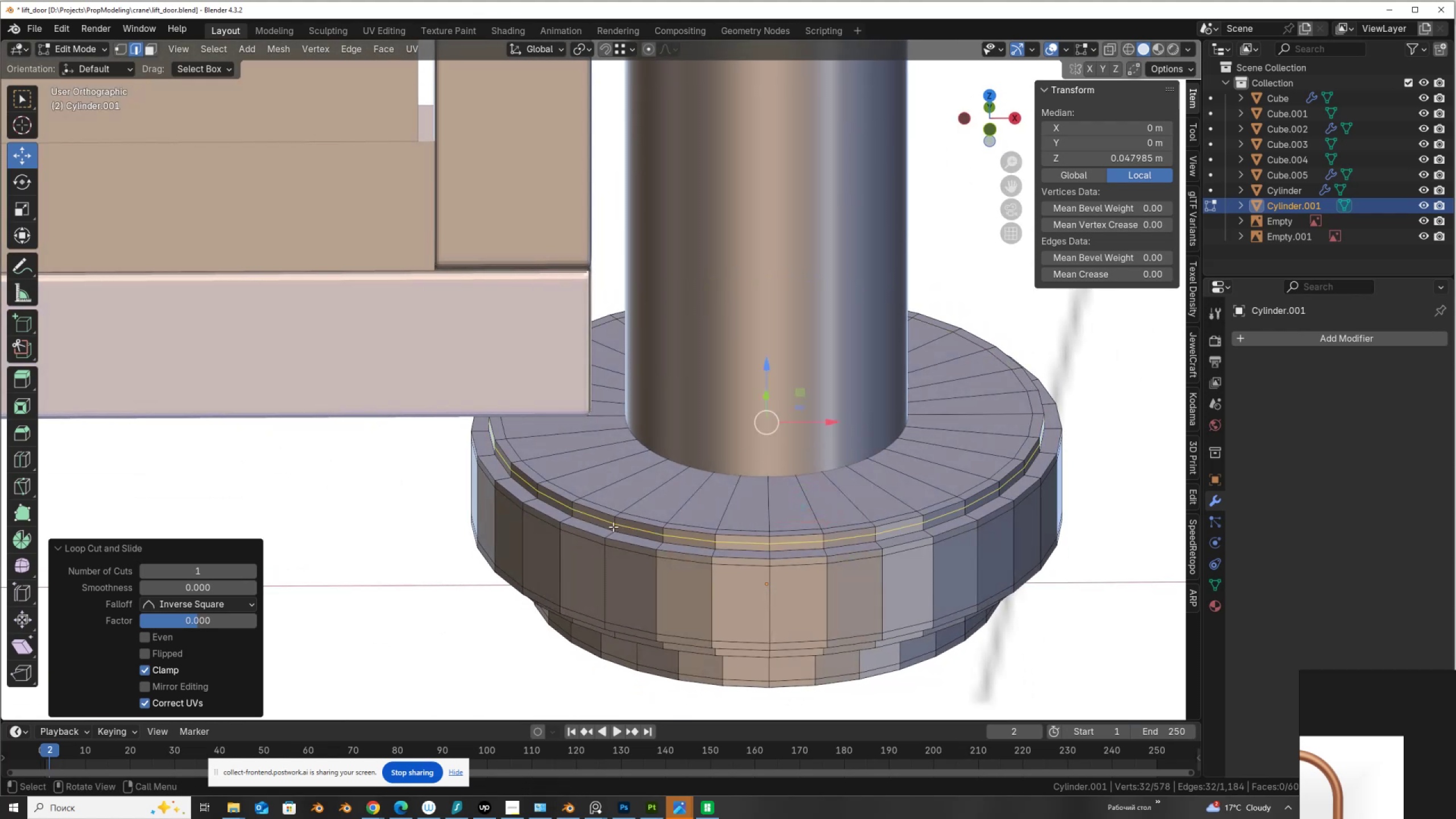 
right_click([613, 527])
 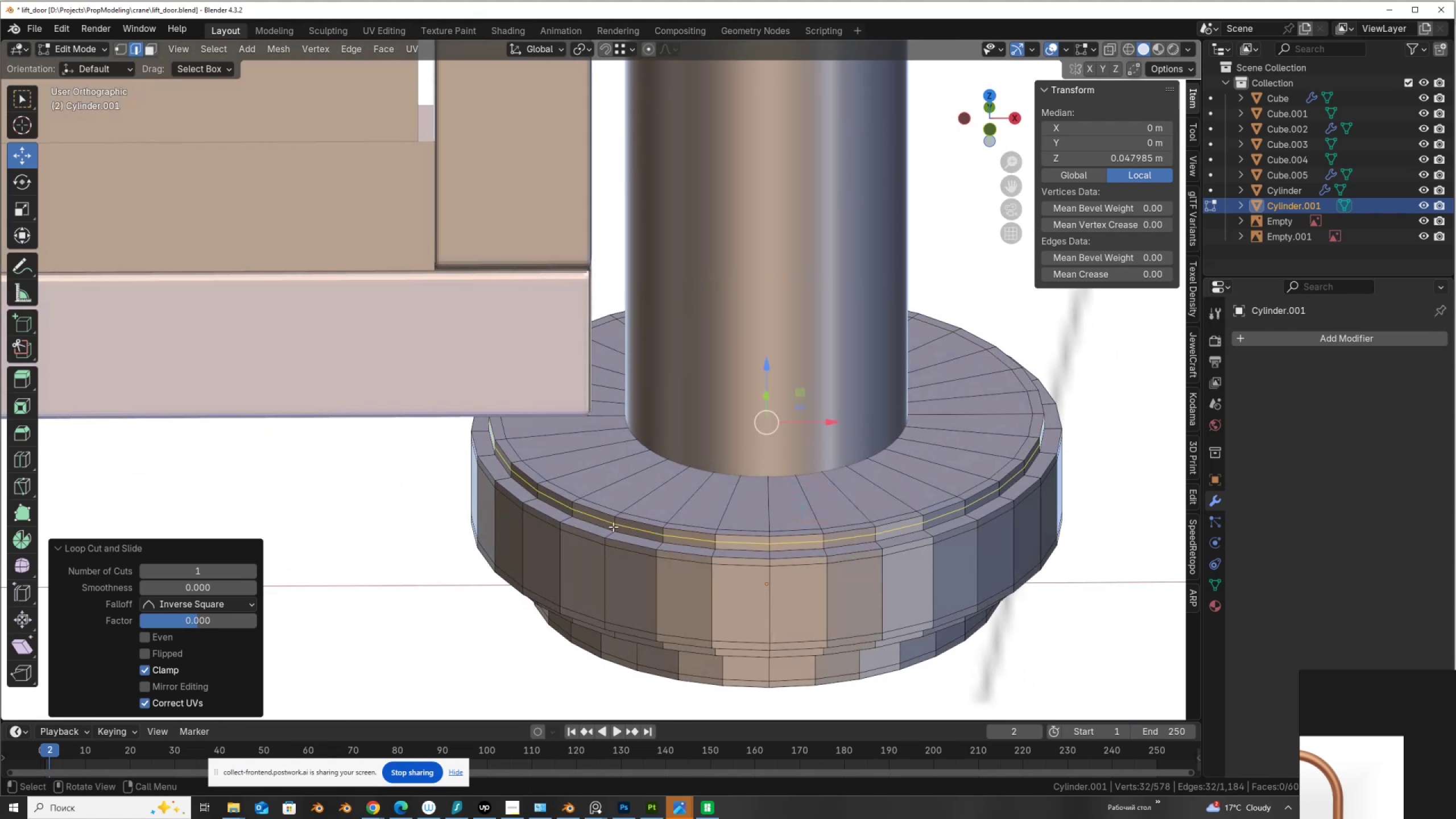 
key(Control+ControlLeft)
 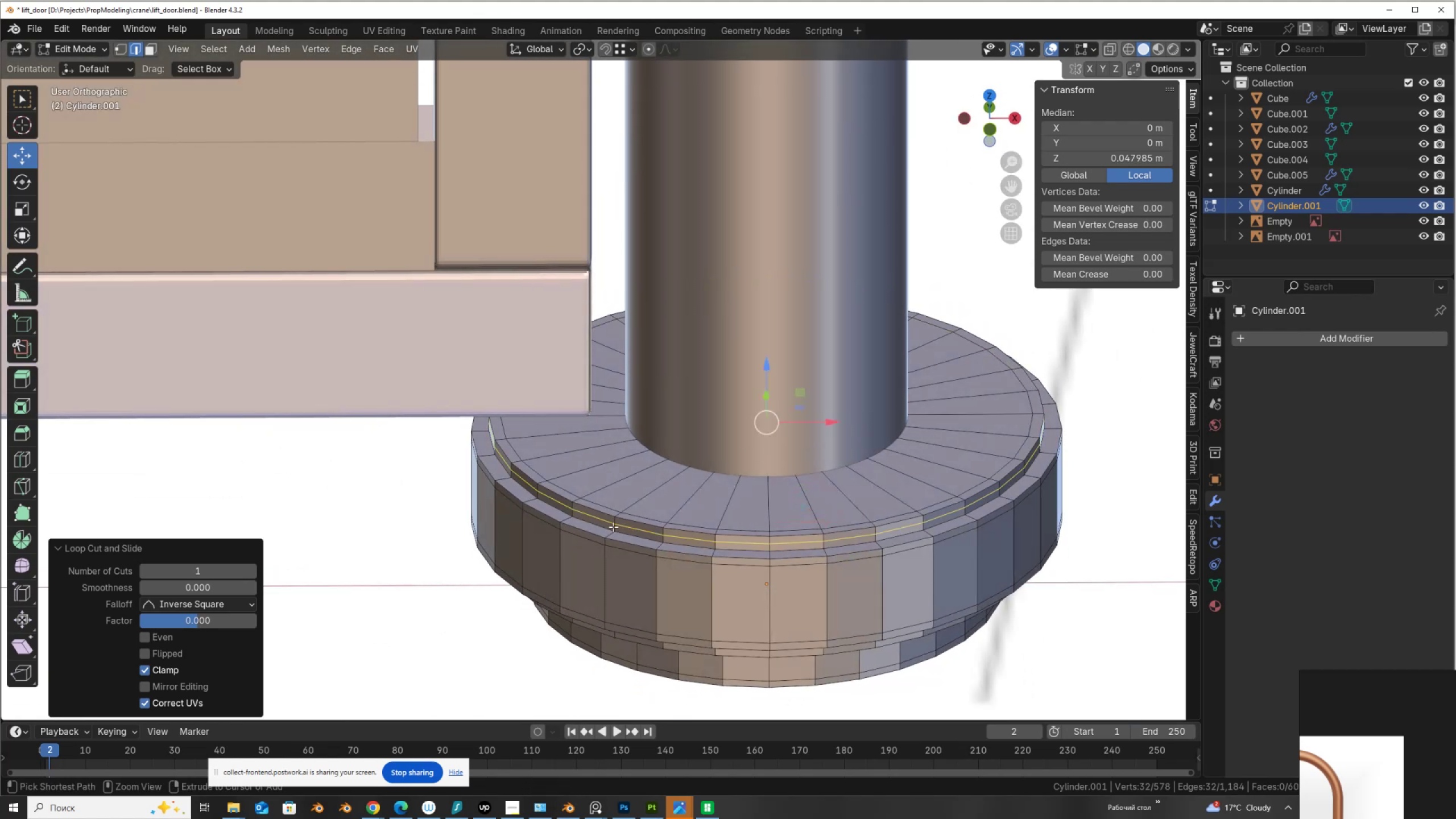 
key(Control+R)
 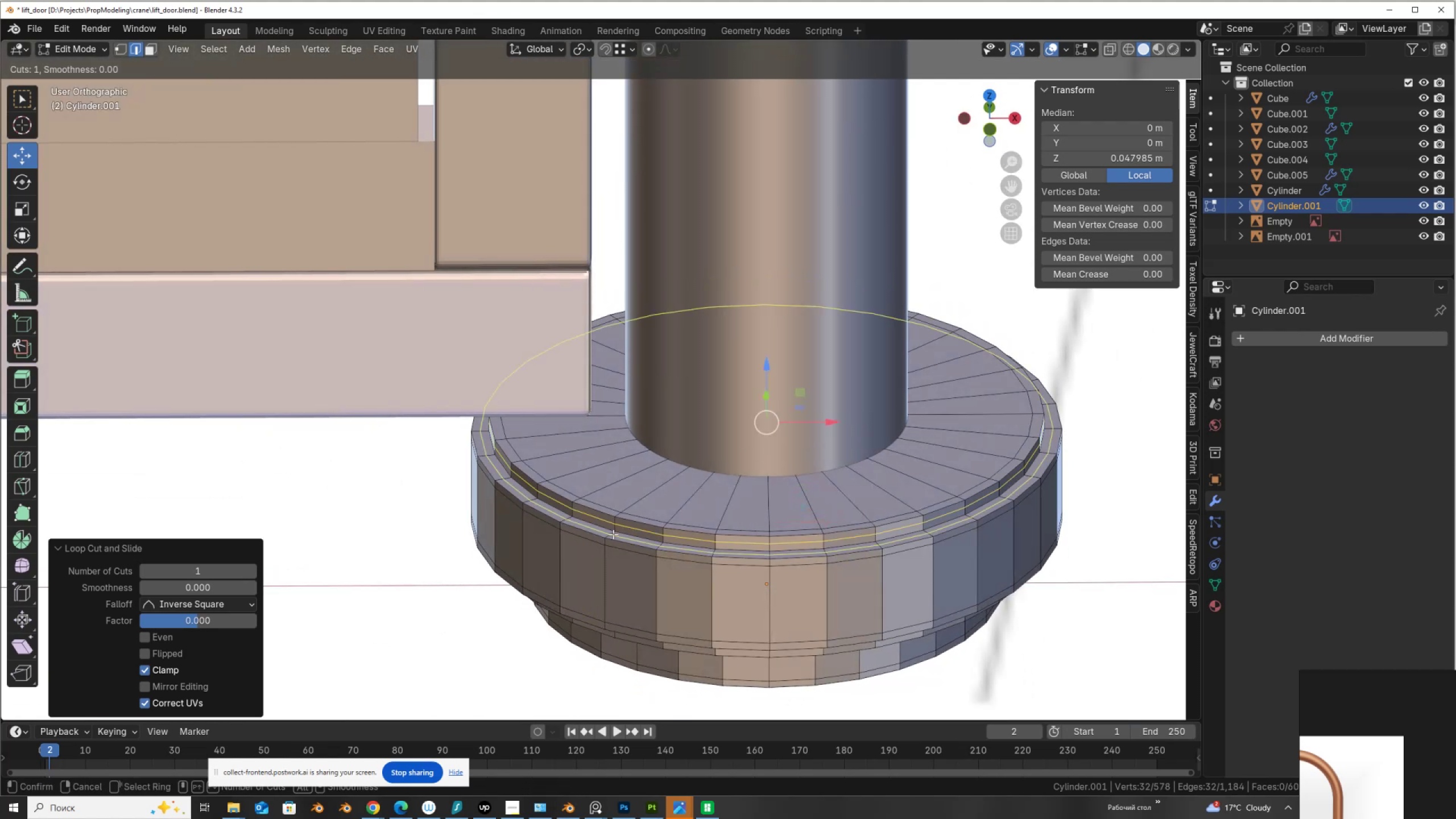 
left_click([613, 534])
 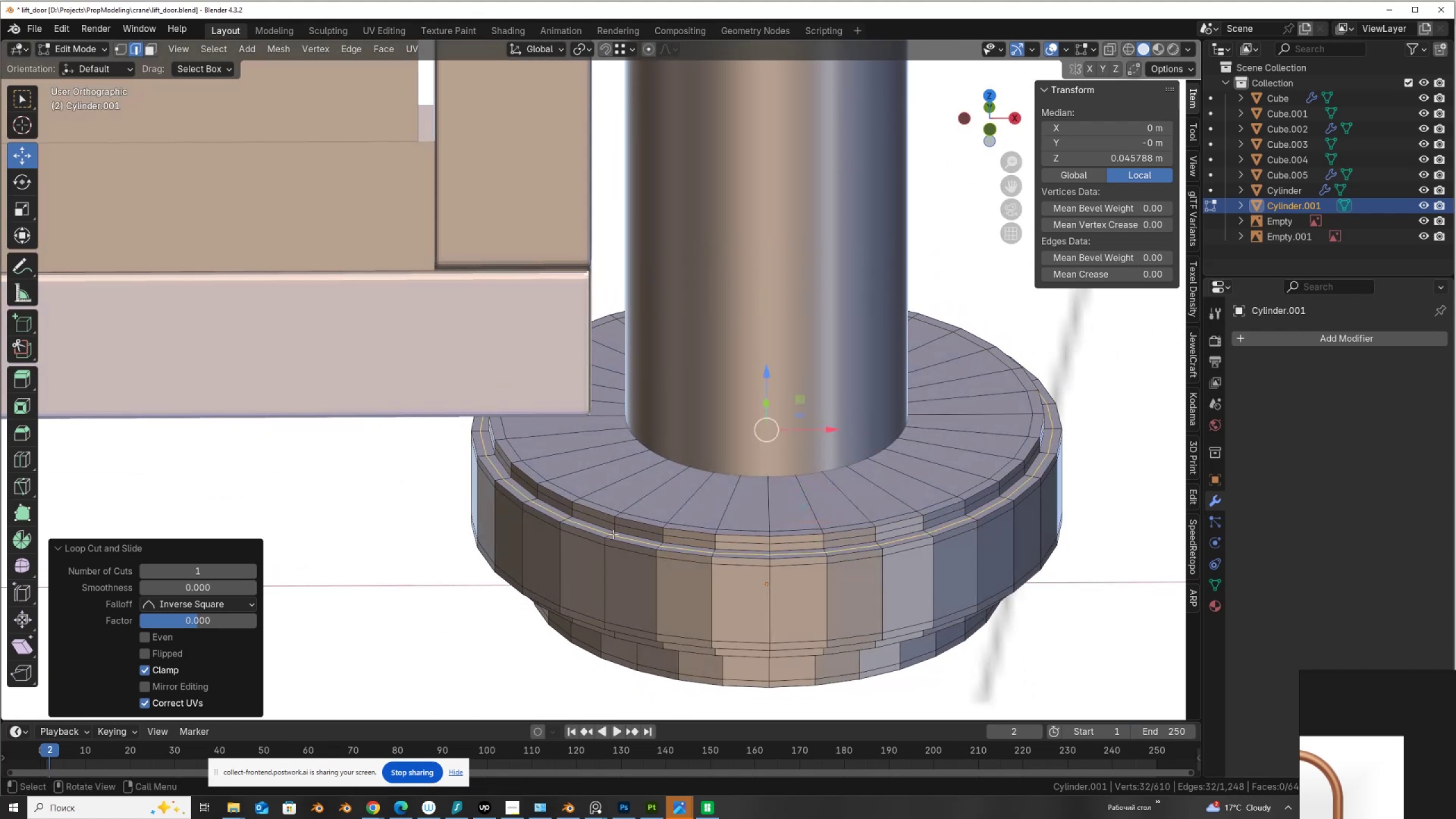 
right_click([613, 534])
 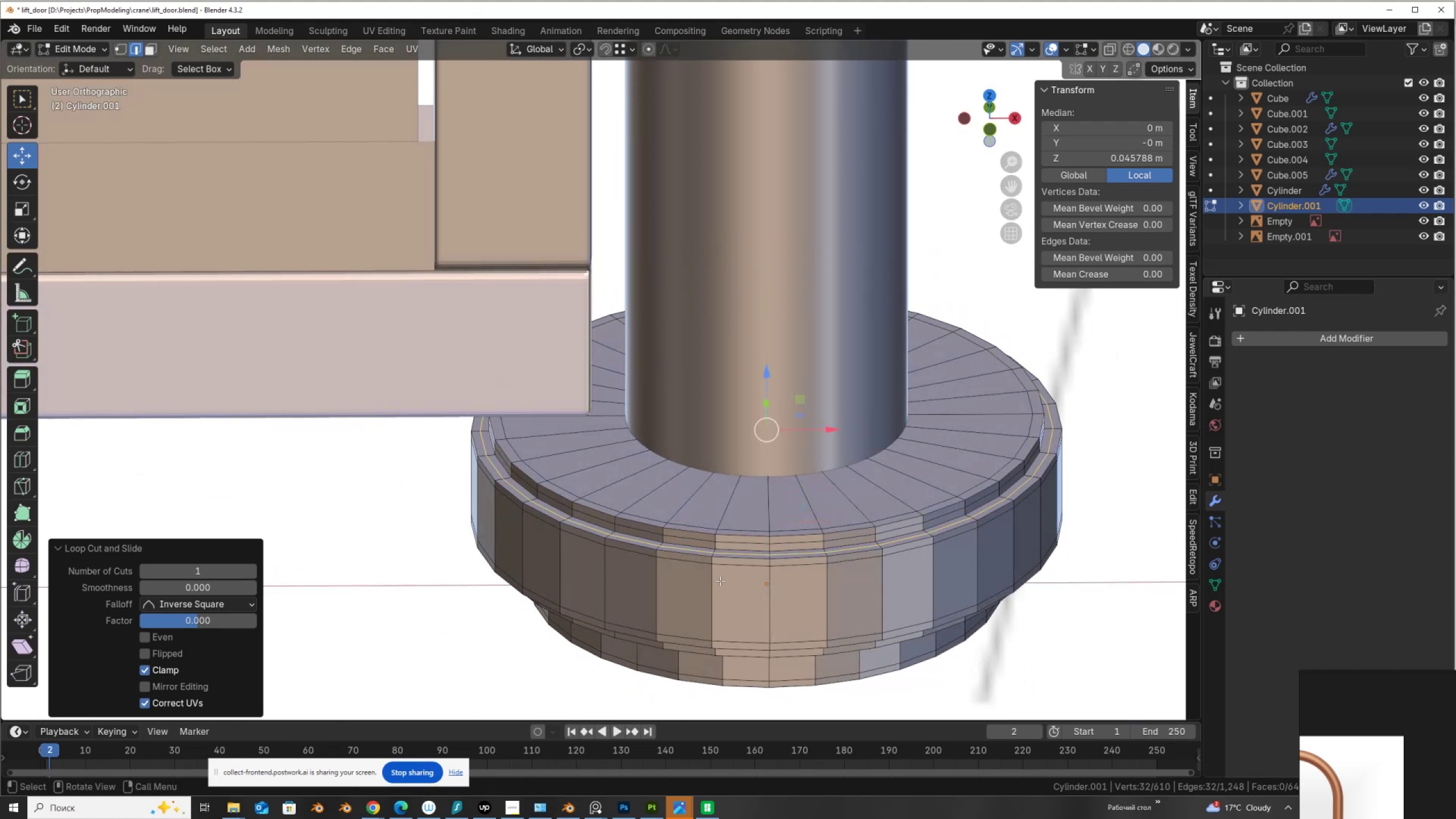 
key(Backquote)
 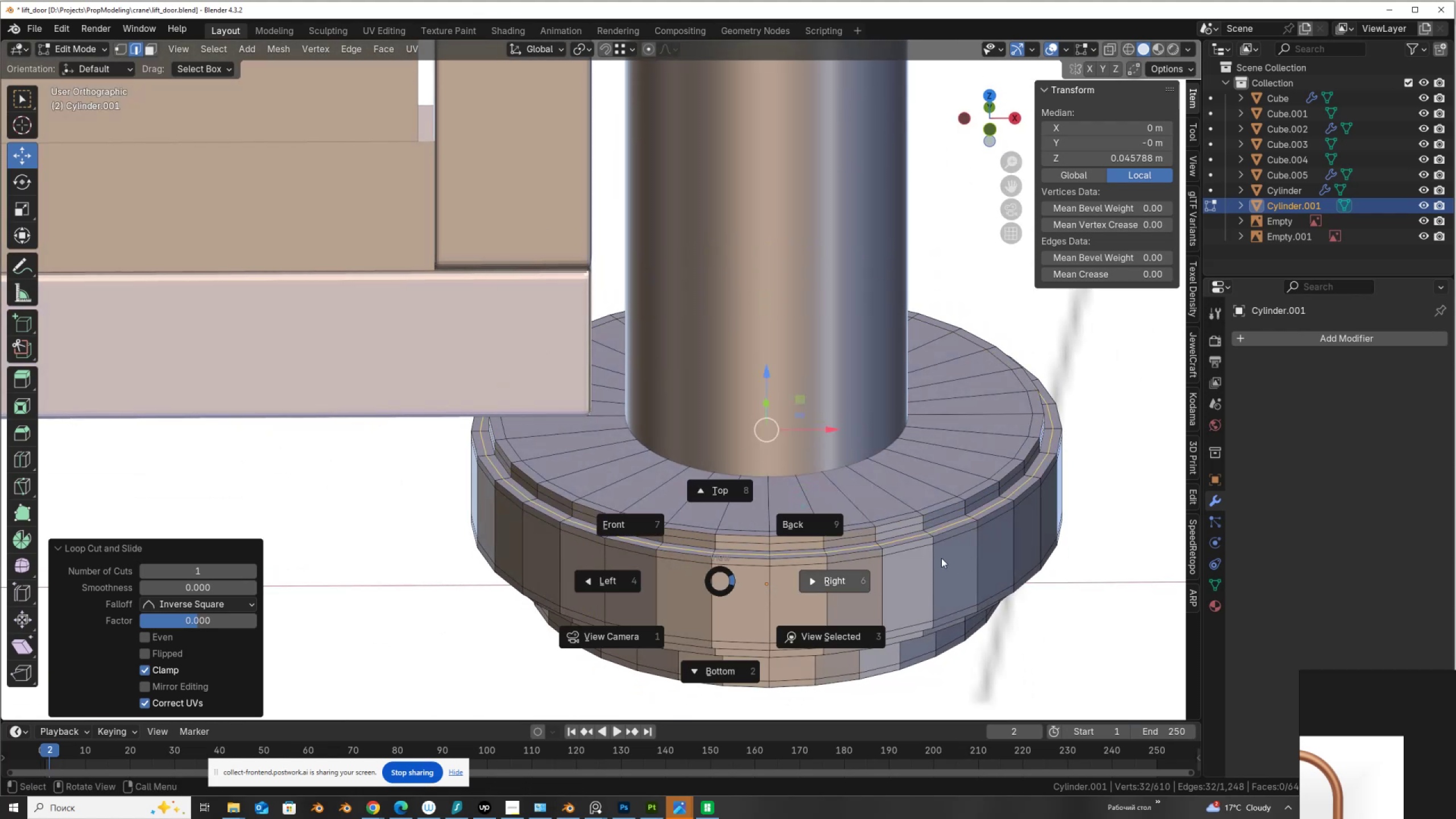 
key(Escape)
 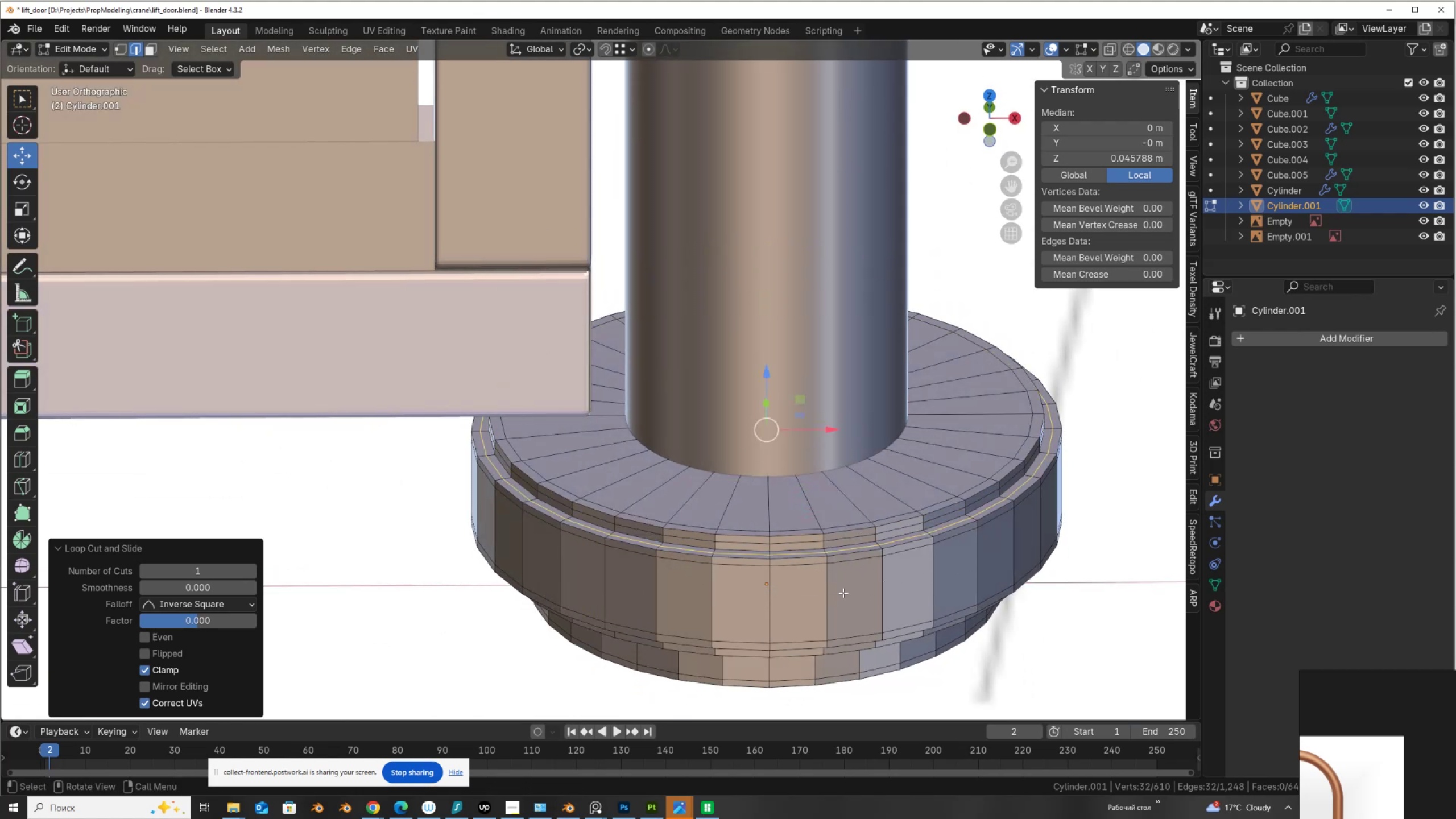 
right_click([843, 593])
 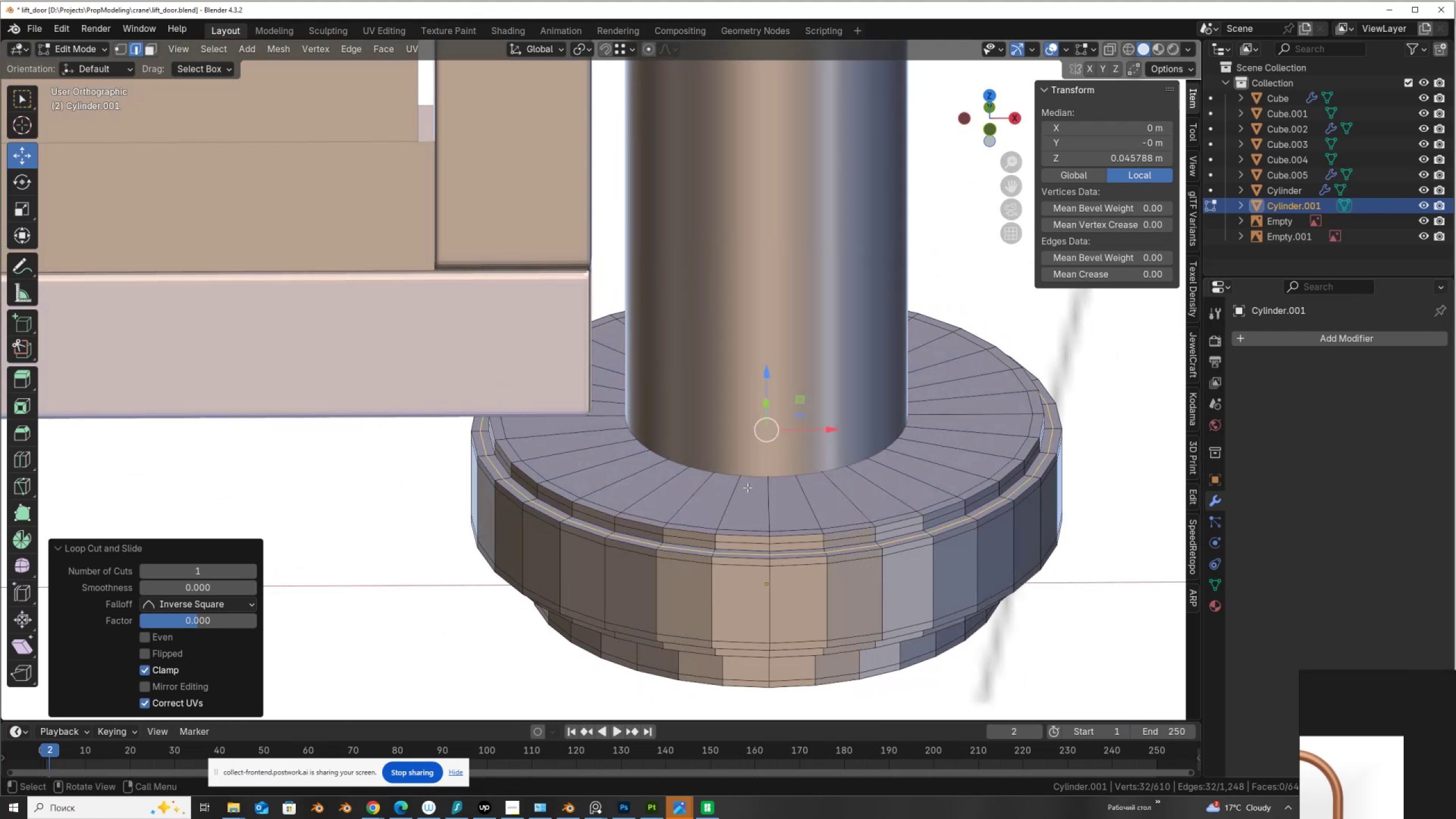 
key(Tab)
 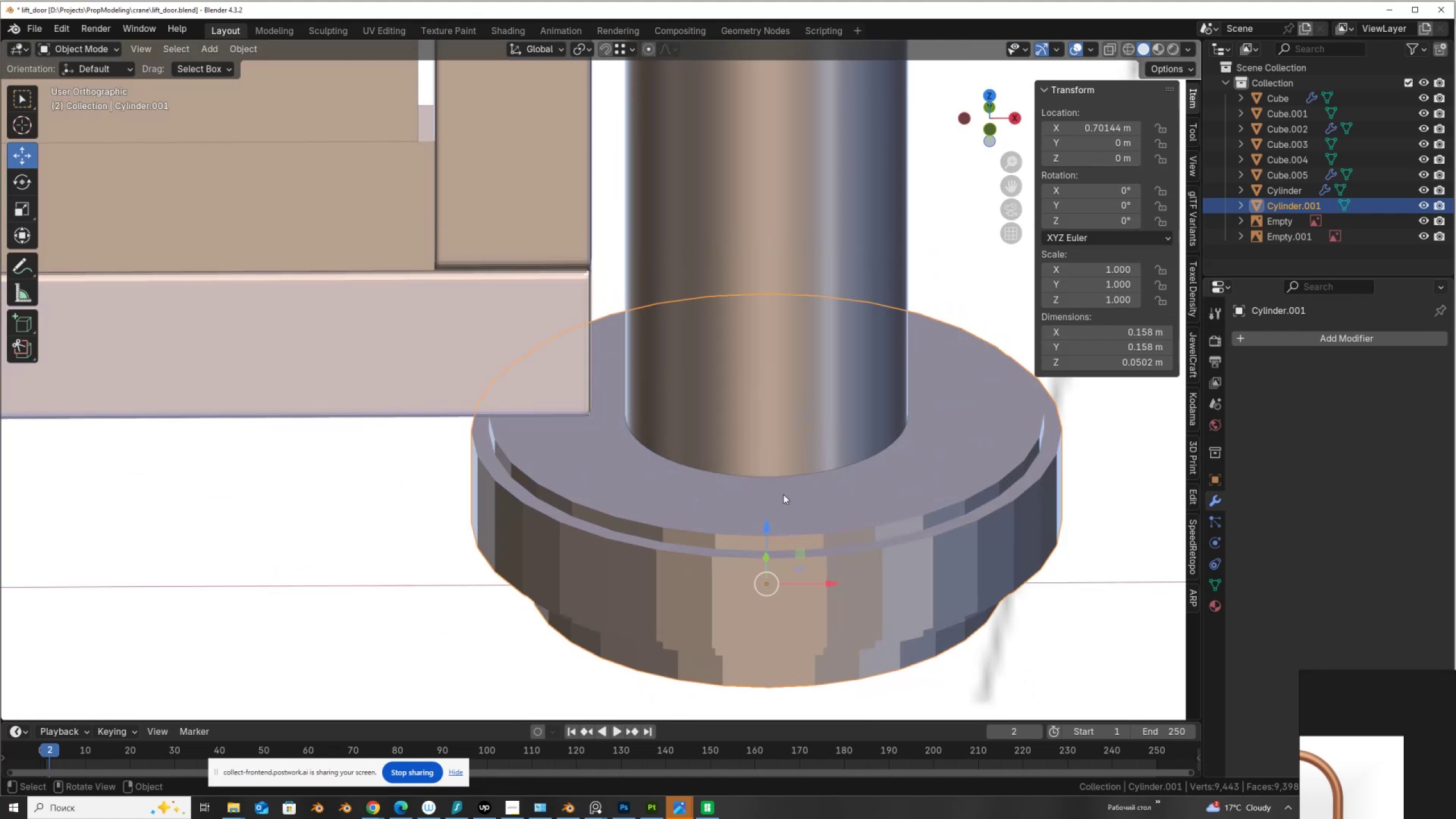 
right_click([783, 494])
 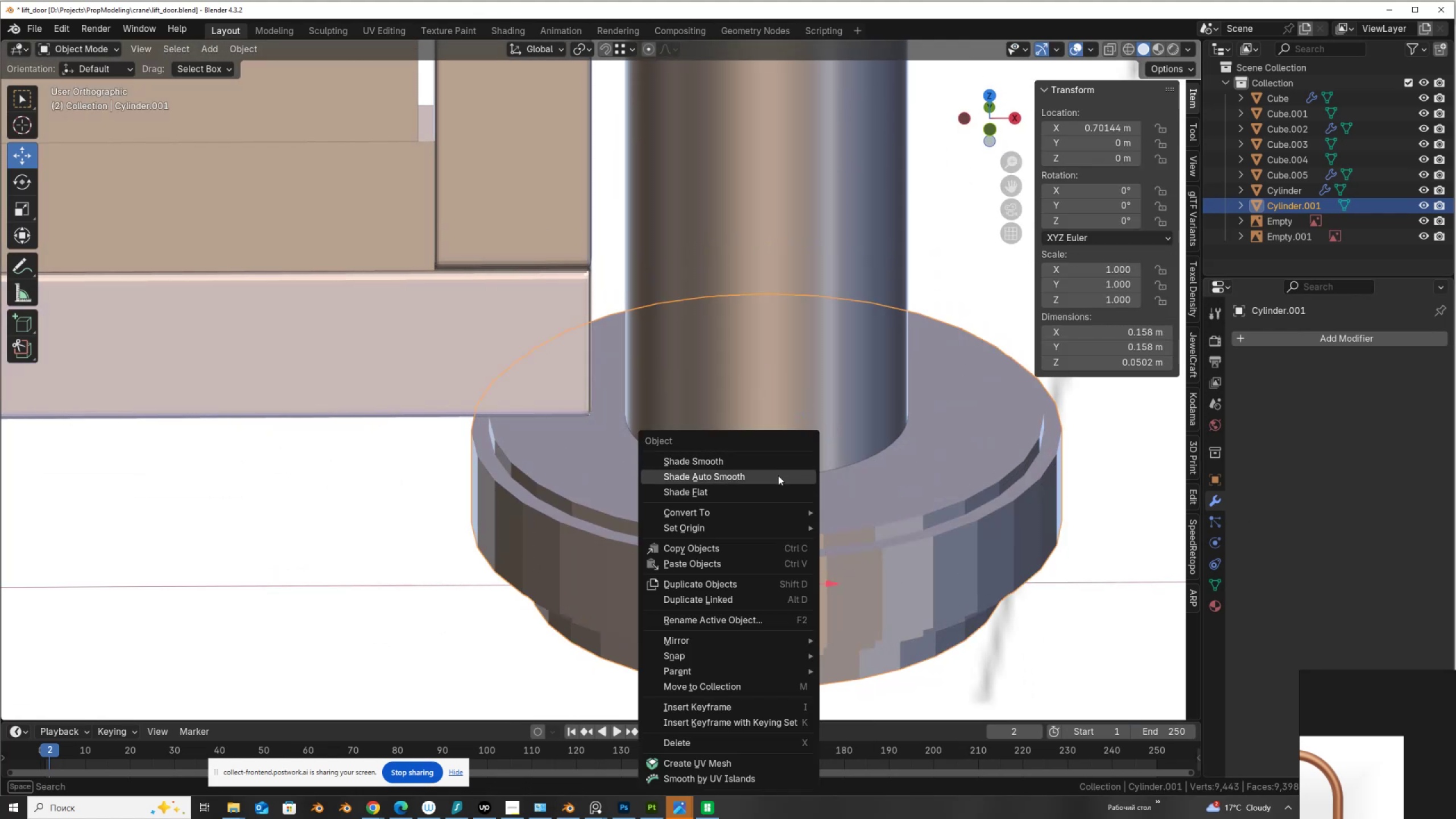 
left_click([778, 475])
 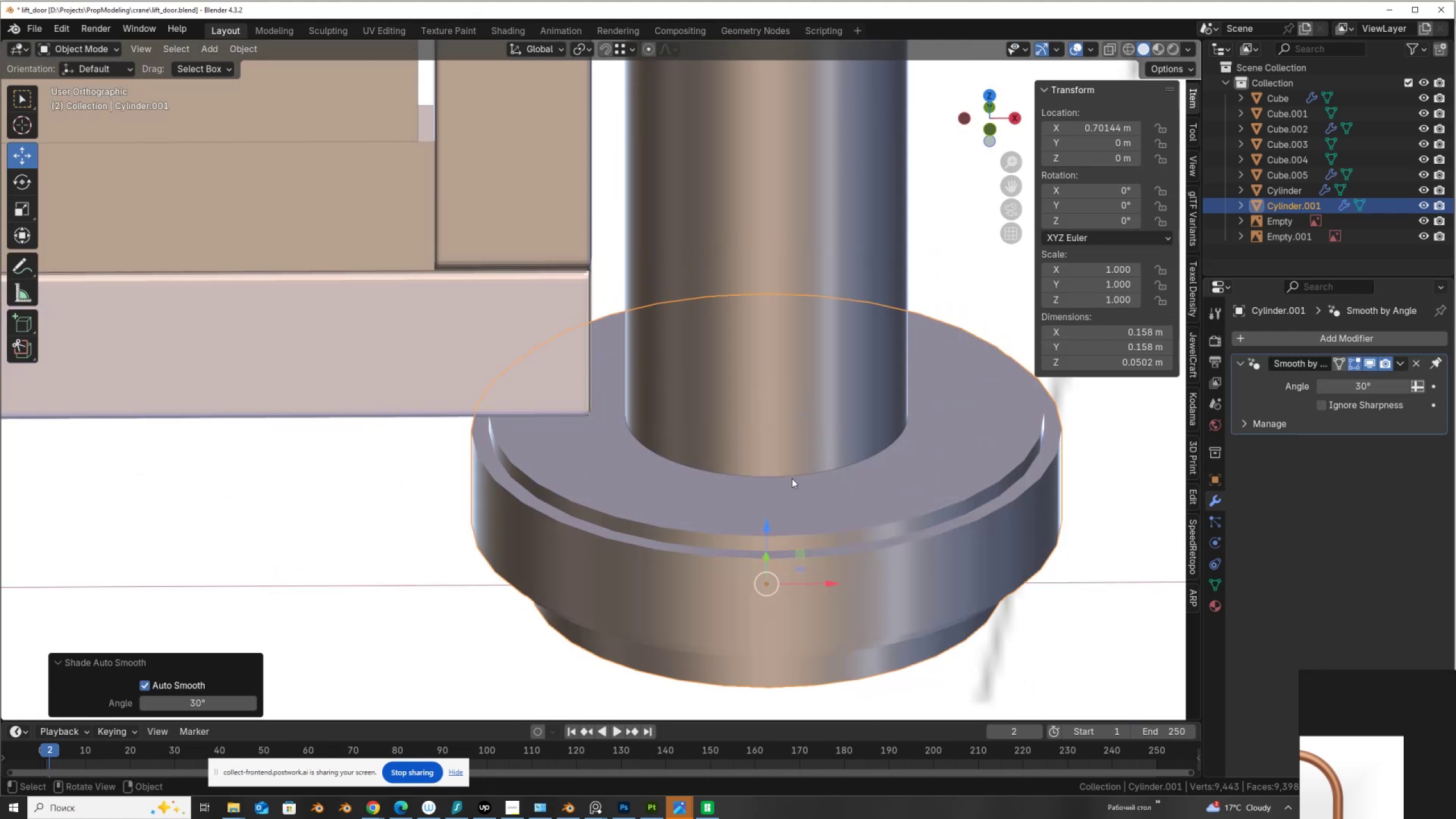 
key(Control+2)
 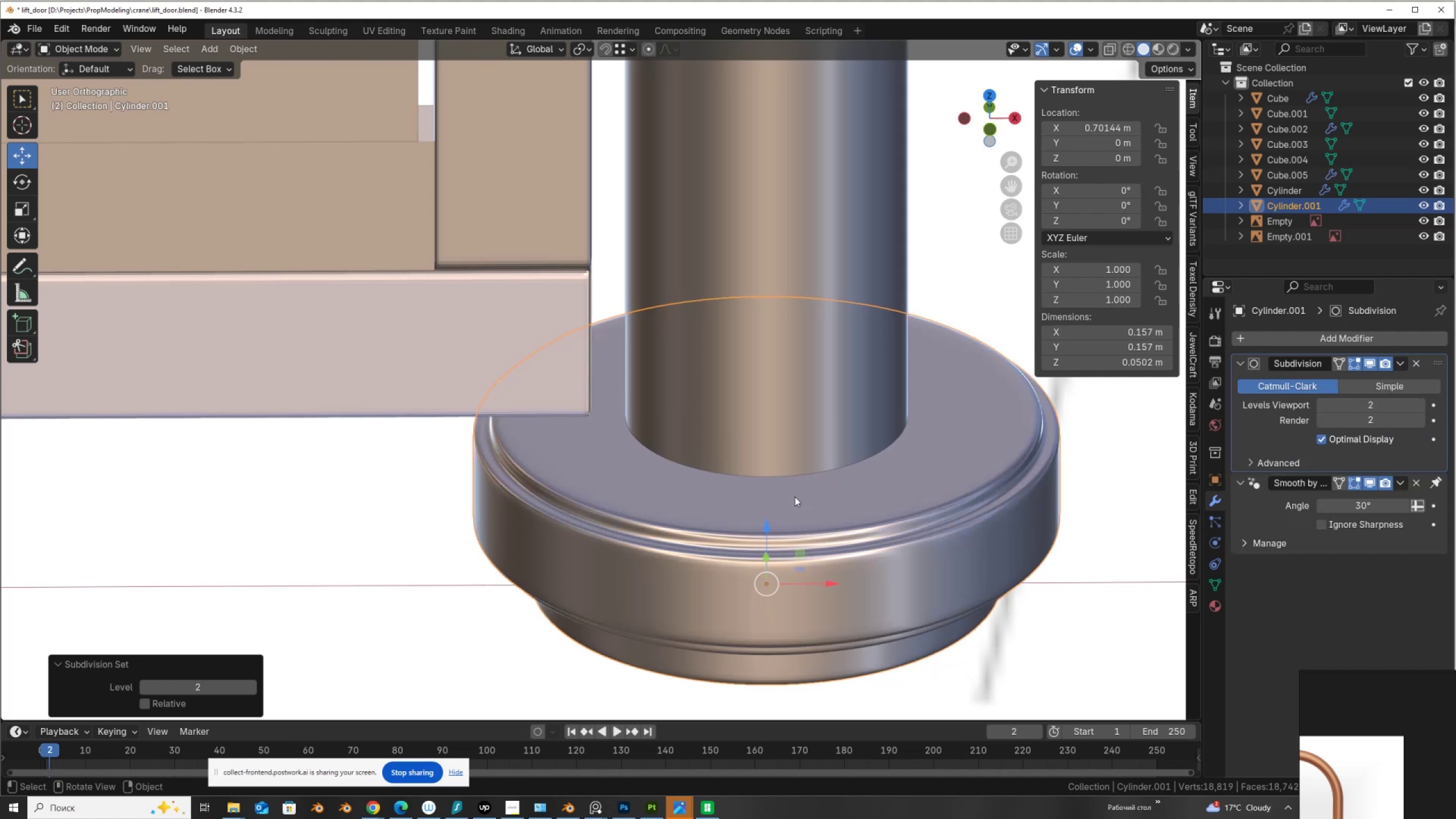 
scroll: coordinate [766, 480], scroll_direction: down, amount: 11.0
 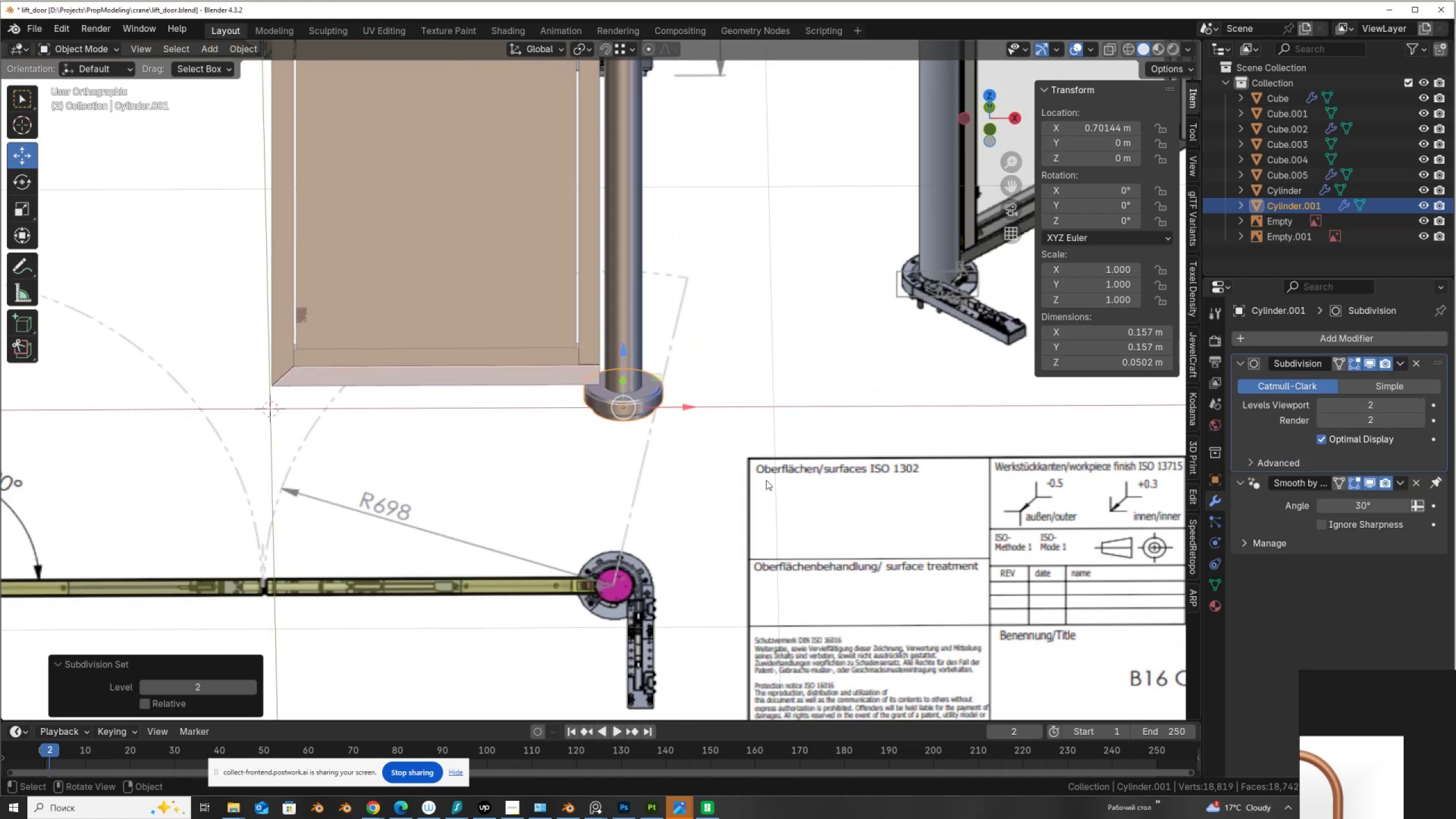 
key(Control+S)
 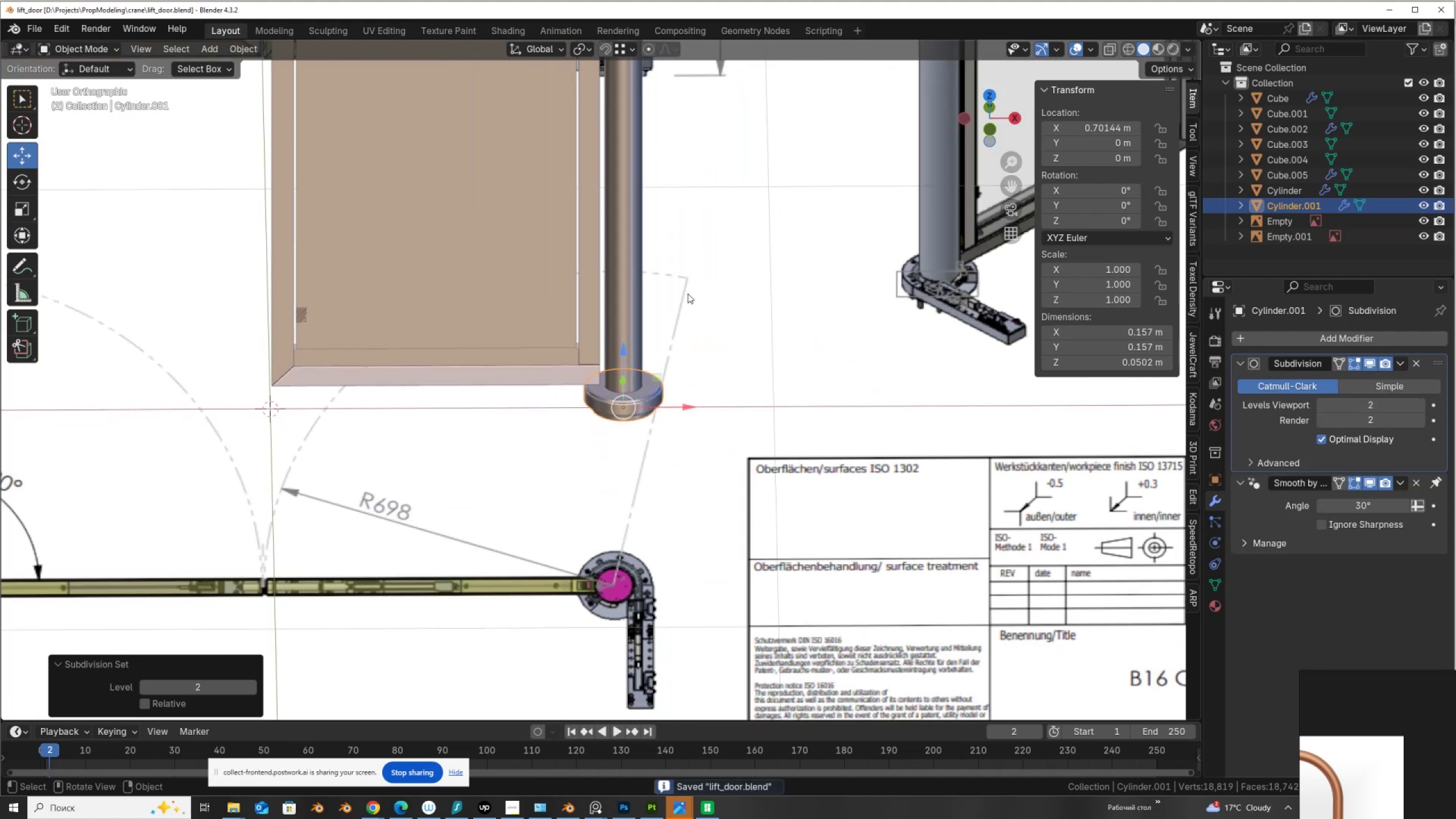 
hold_key(key=ShiftLeft, duration=0.86)
 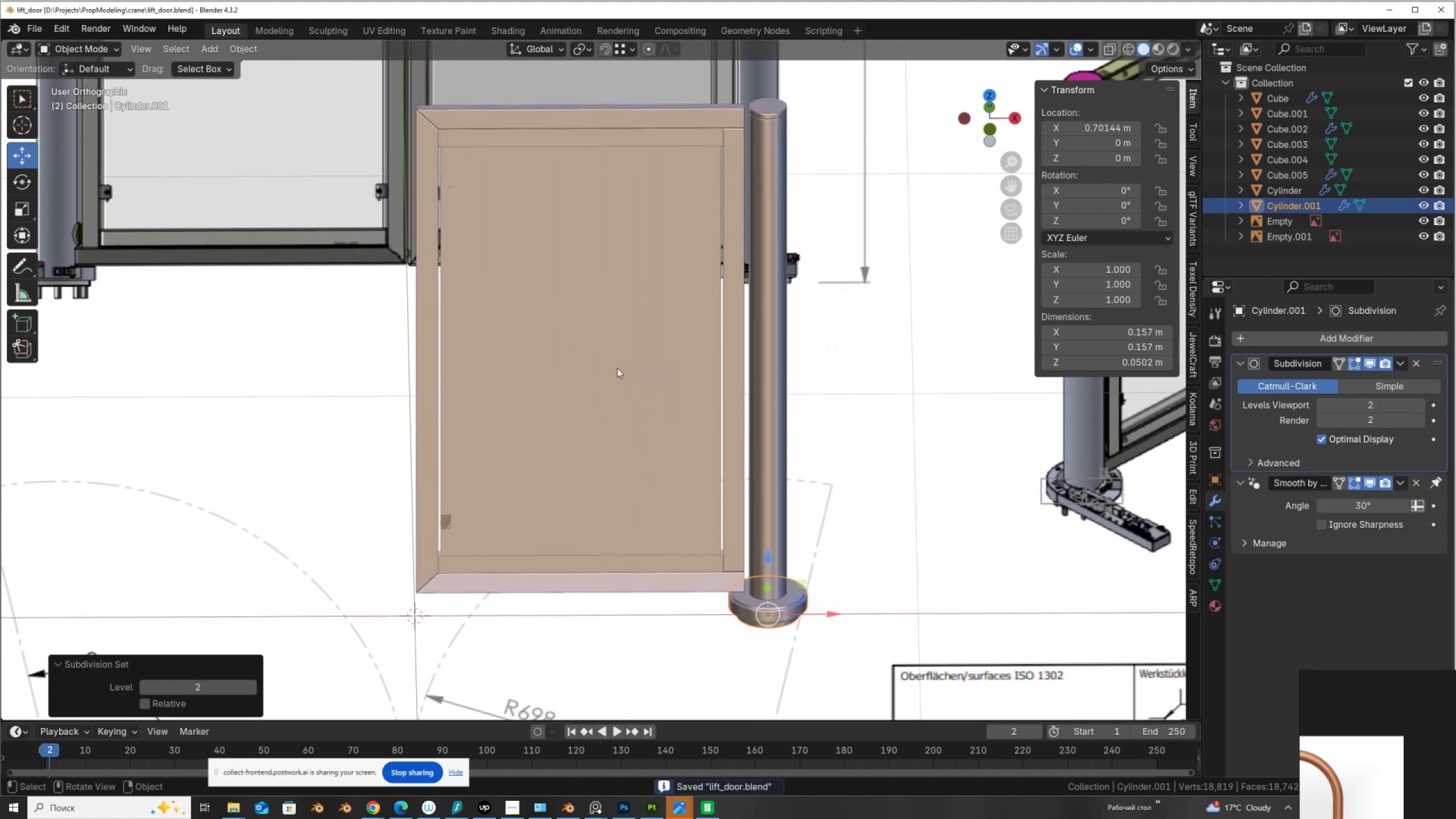 
scroll: coordinate [617, 368], scroll_direction: down, amount: 1.0
 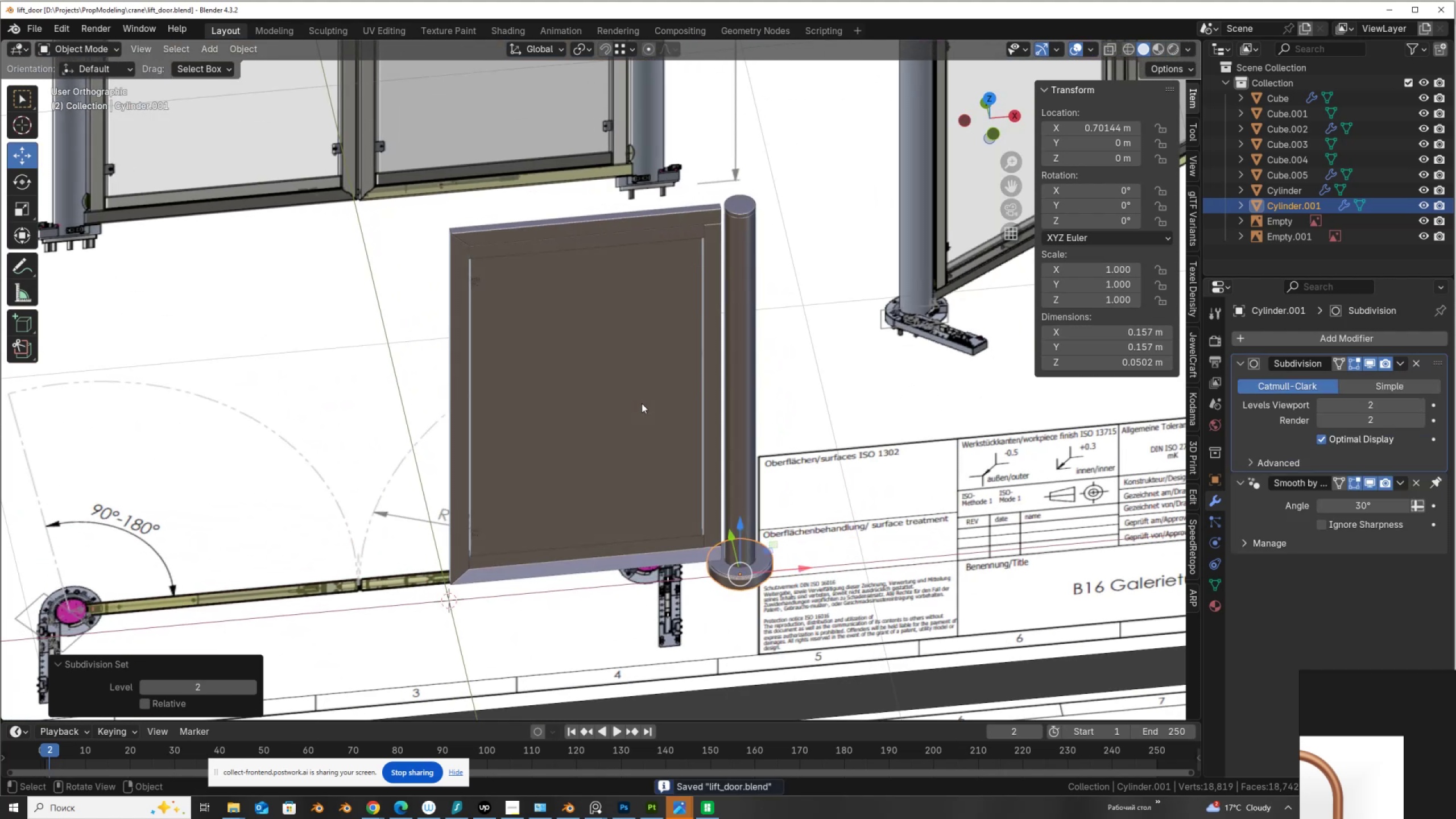 
left_click([642, 403])
 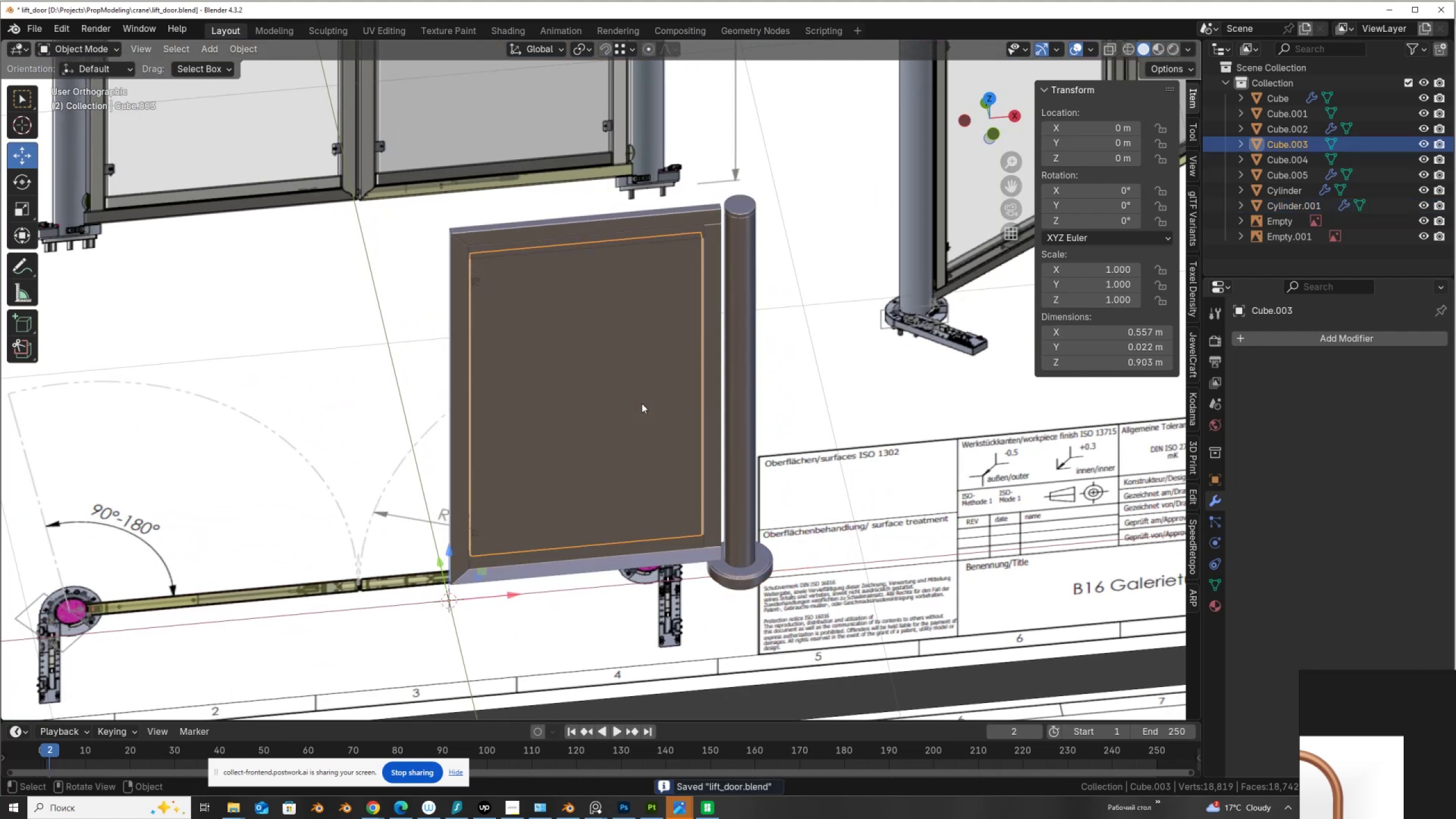 
key(Tab)
 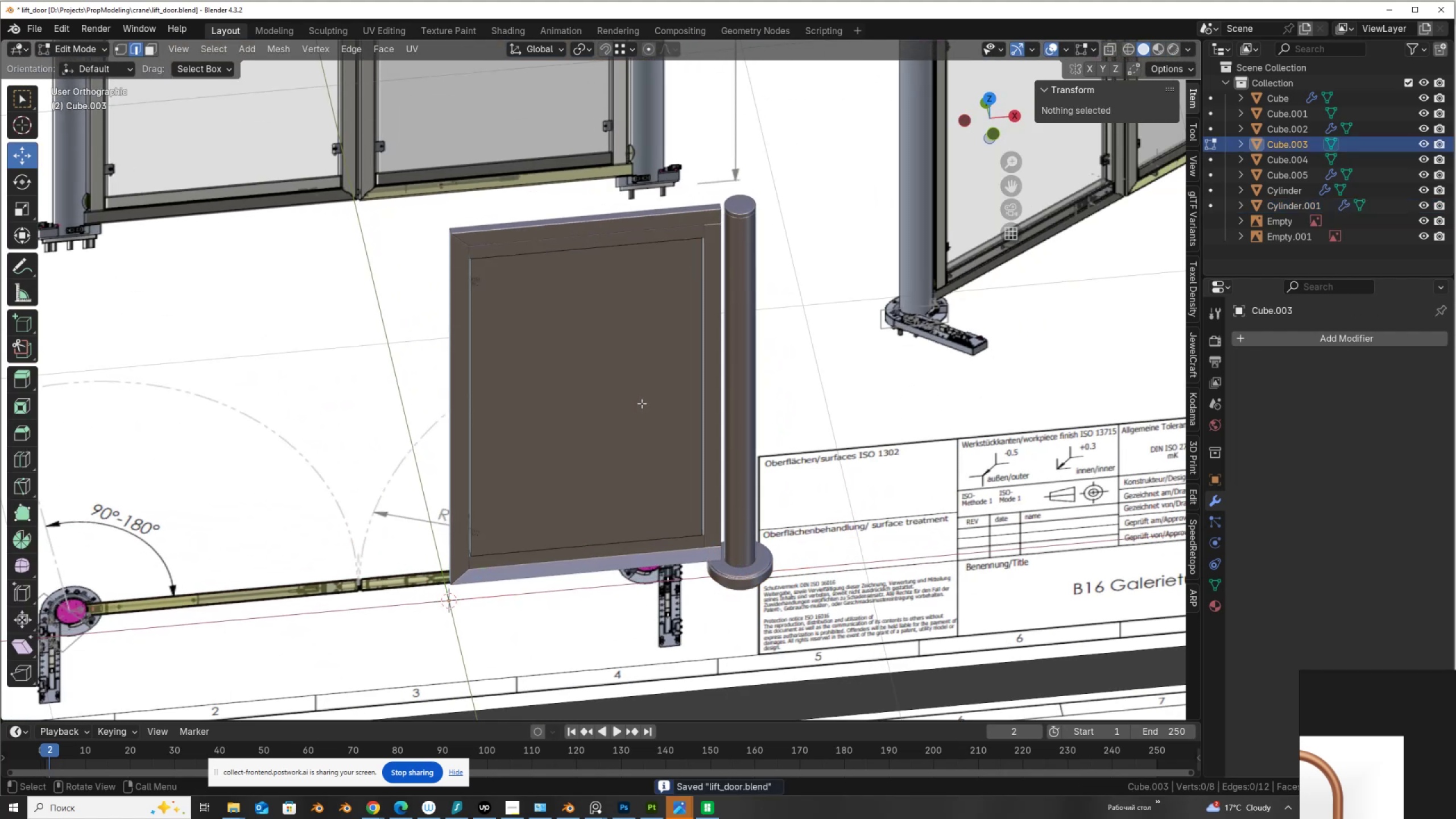 
scroll: coordinate [642, 403], scroll_direction: up, amount: 3.0
 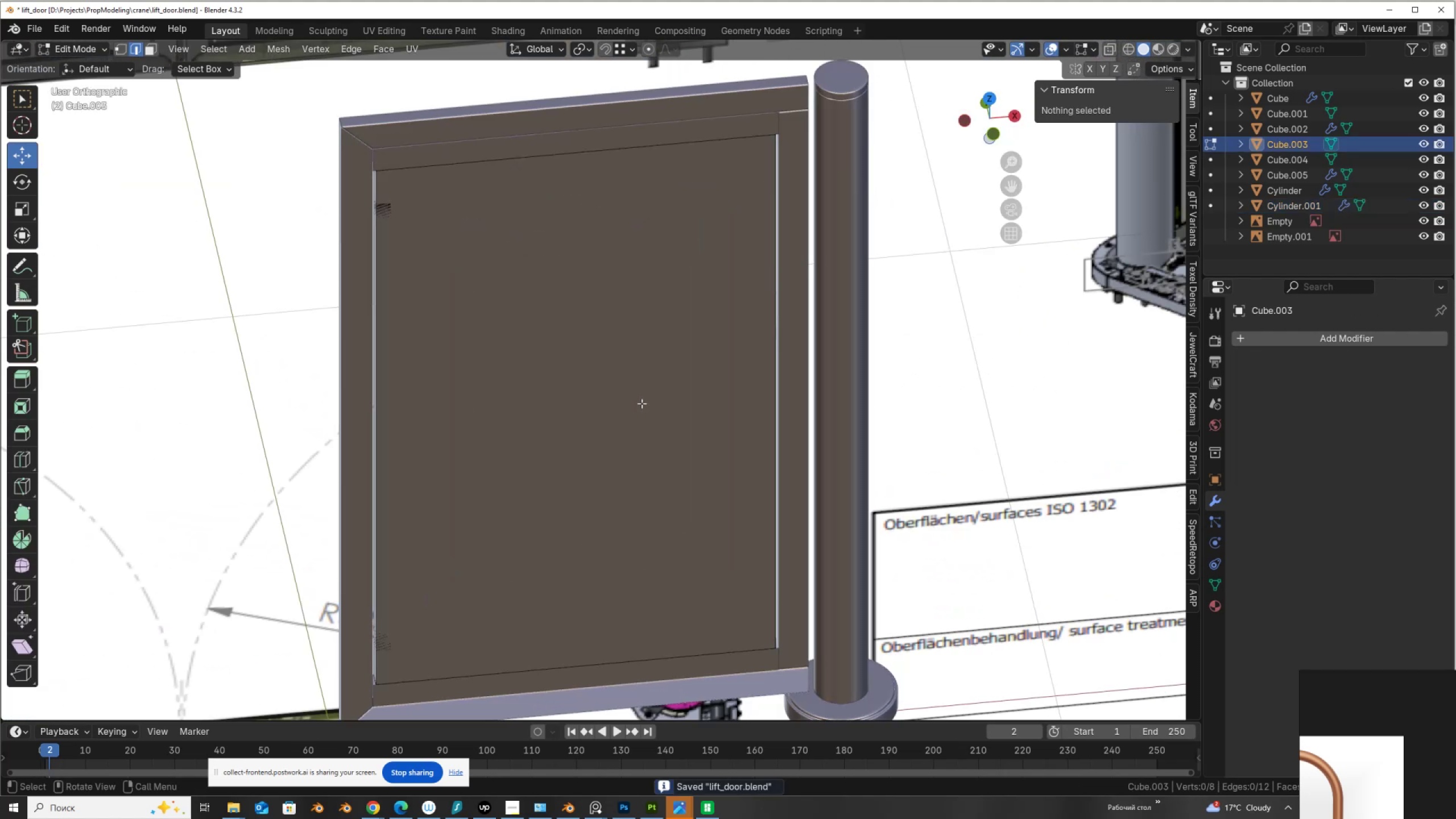 
key(Alt+AltLeft)
 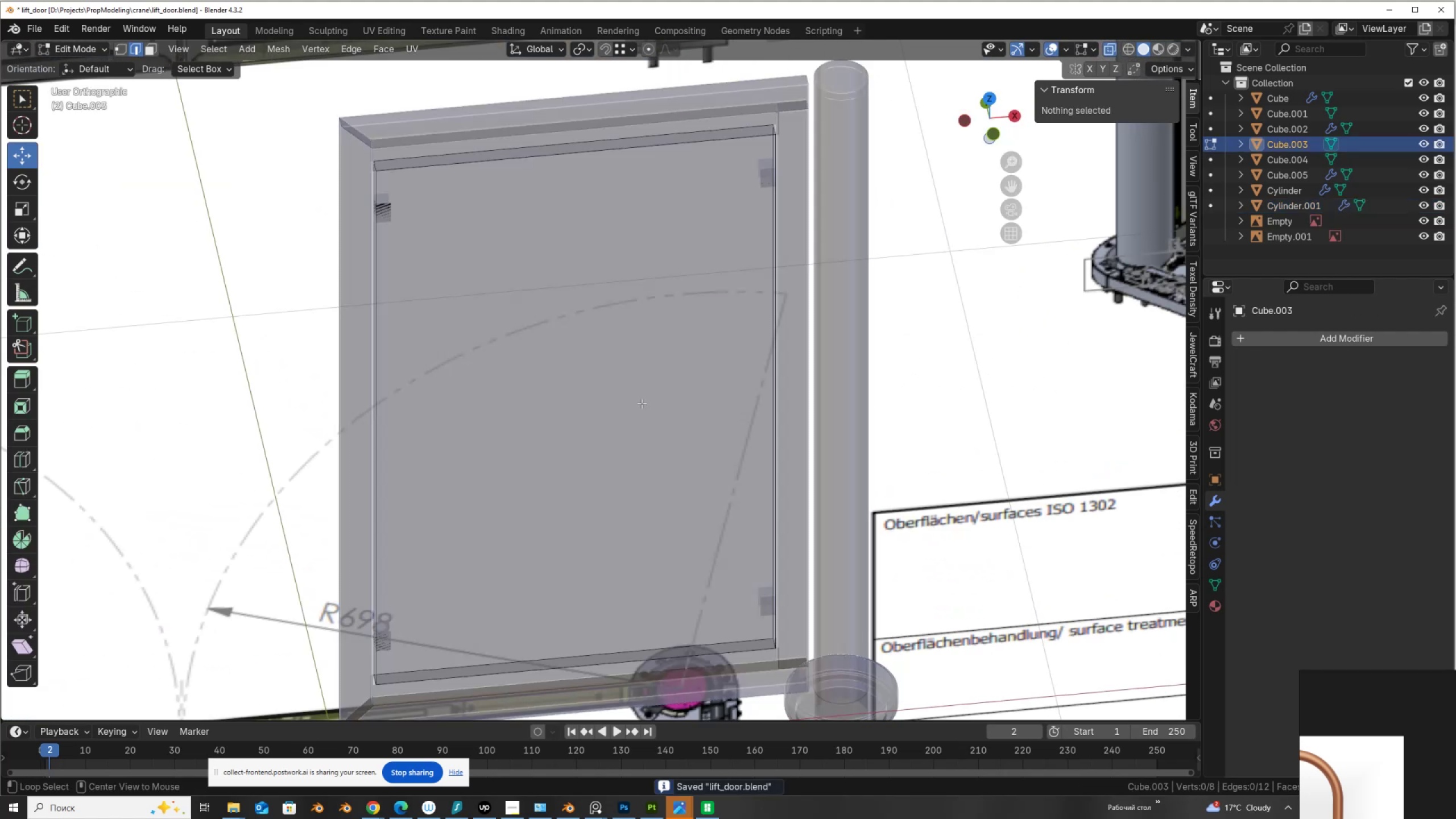 
key(Alt+Z)
 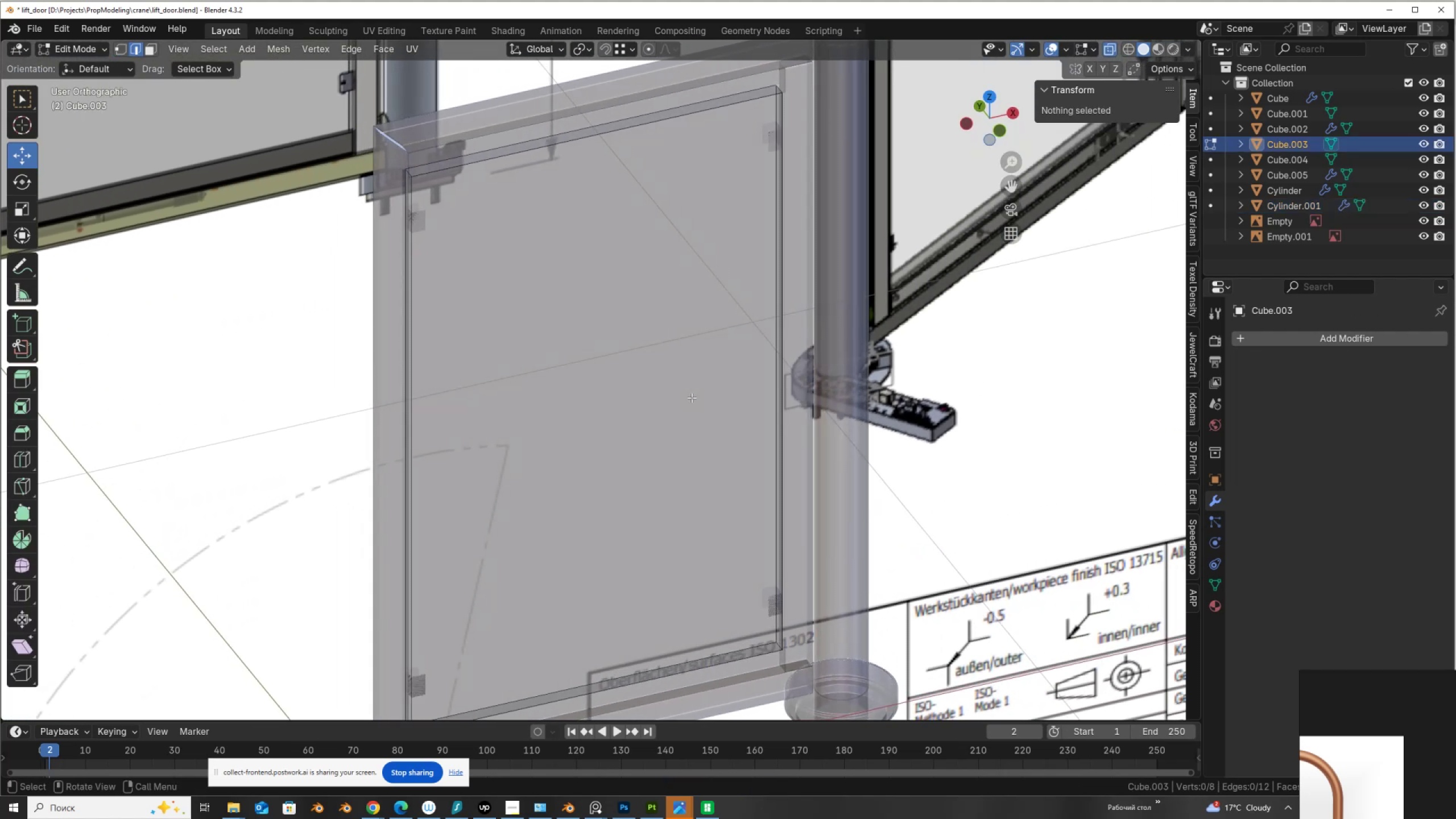 
key(3)
 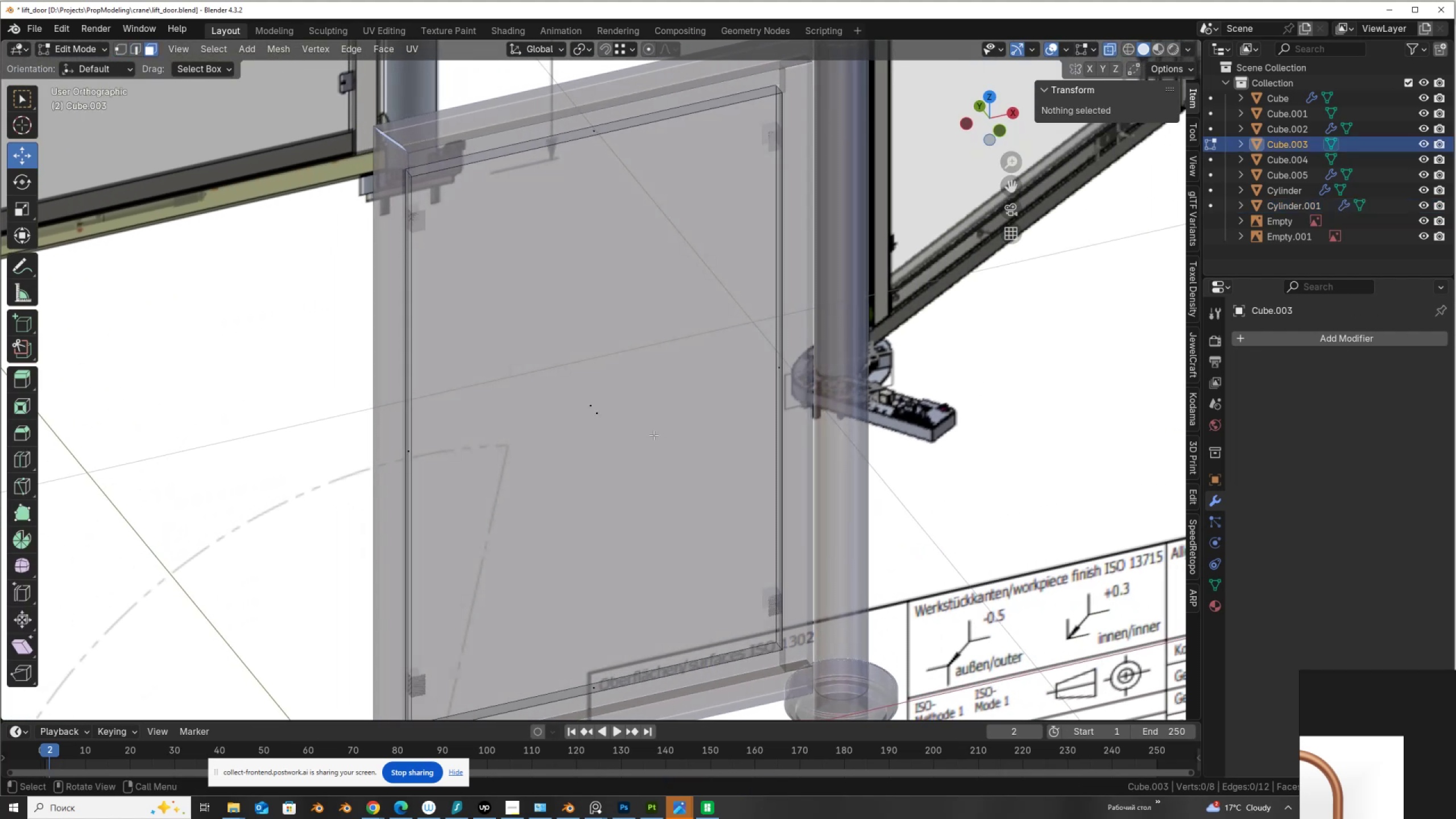 
scroll: coordinate [653, 435], scroll_direction: down, amount: 1.0
 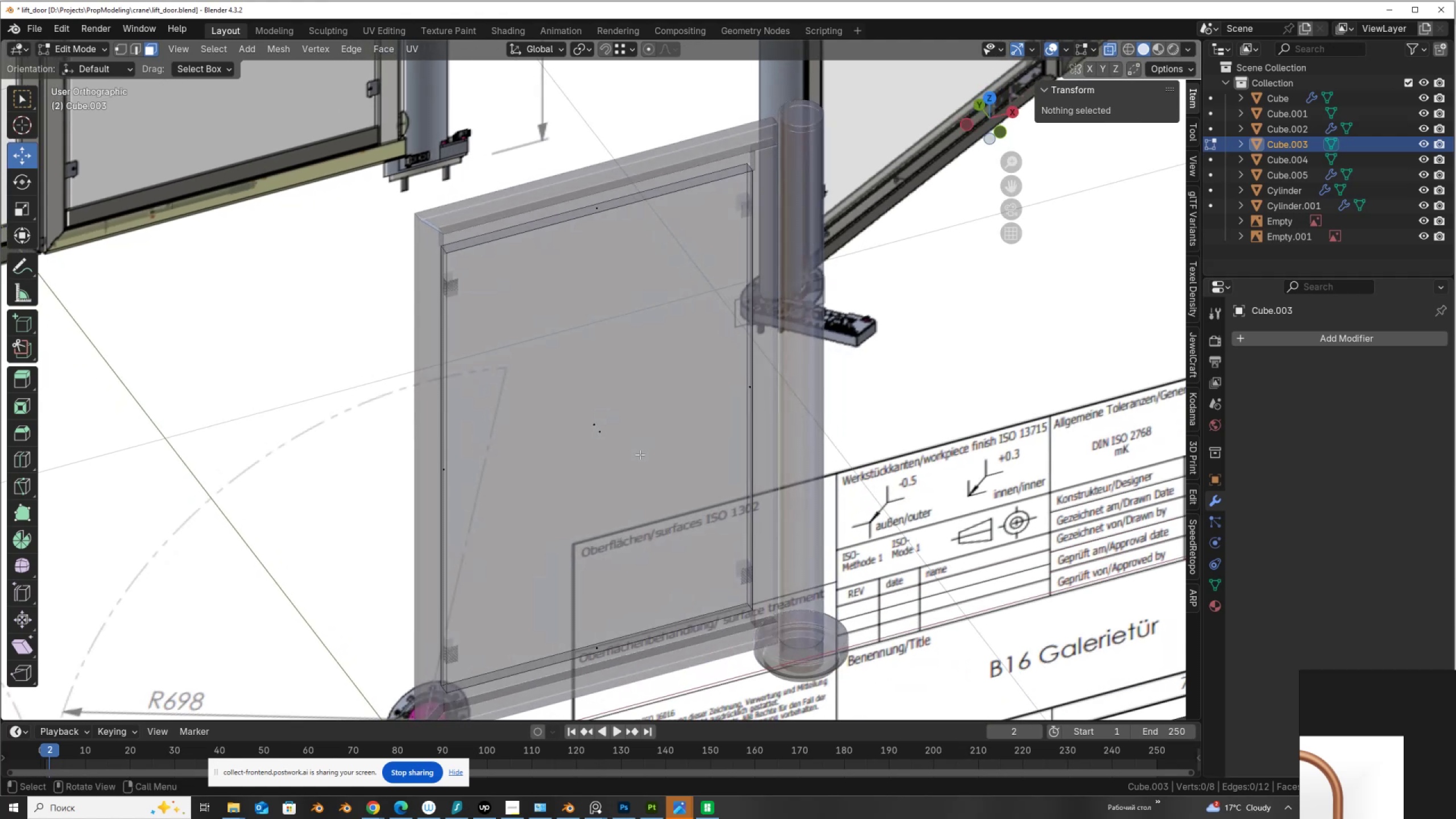 
key(Tab)
 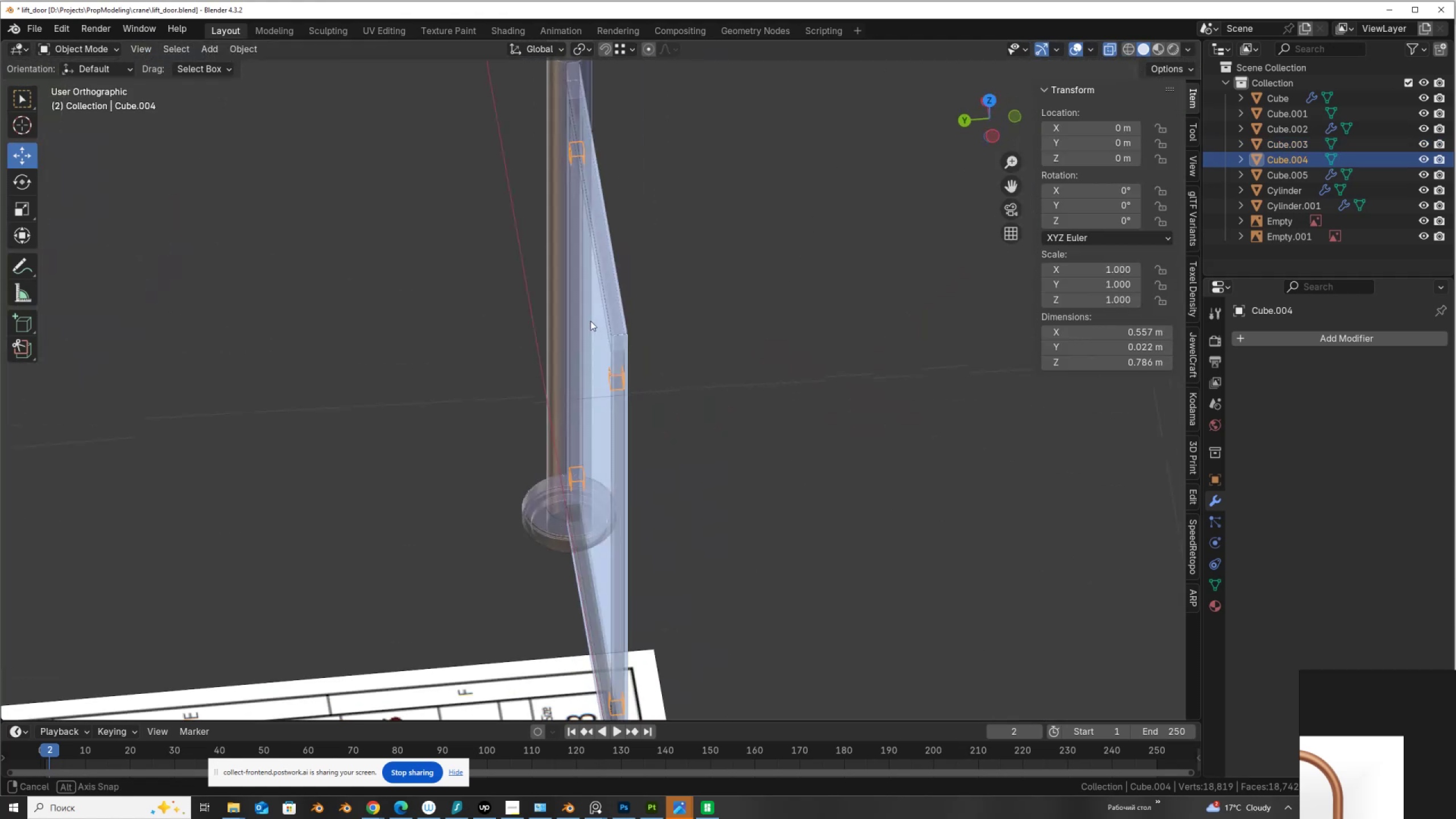 
key(Alt+AltLeft)
 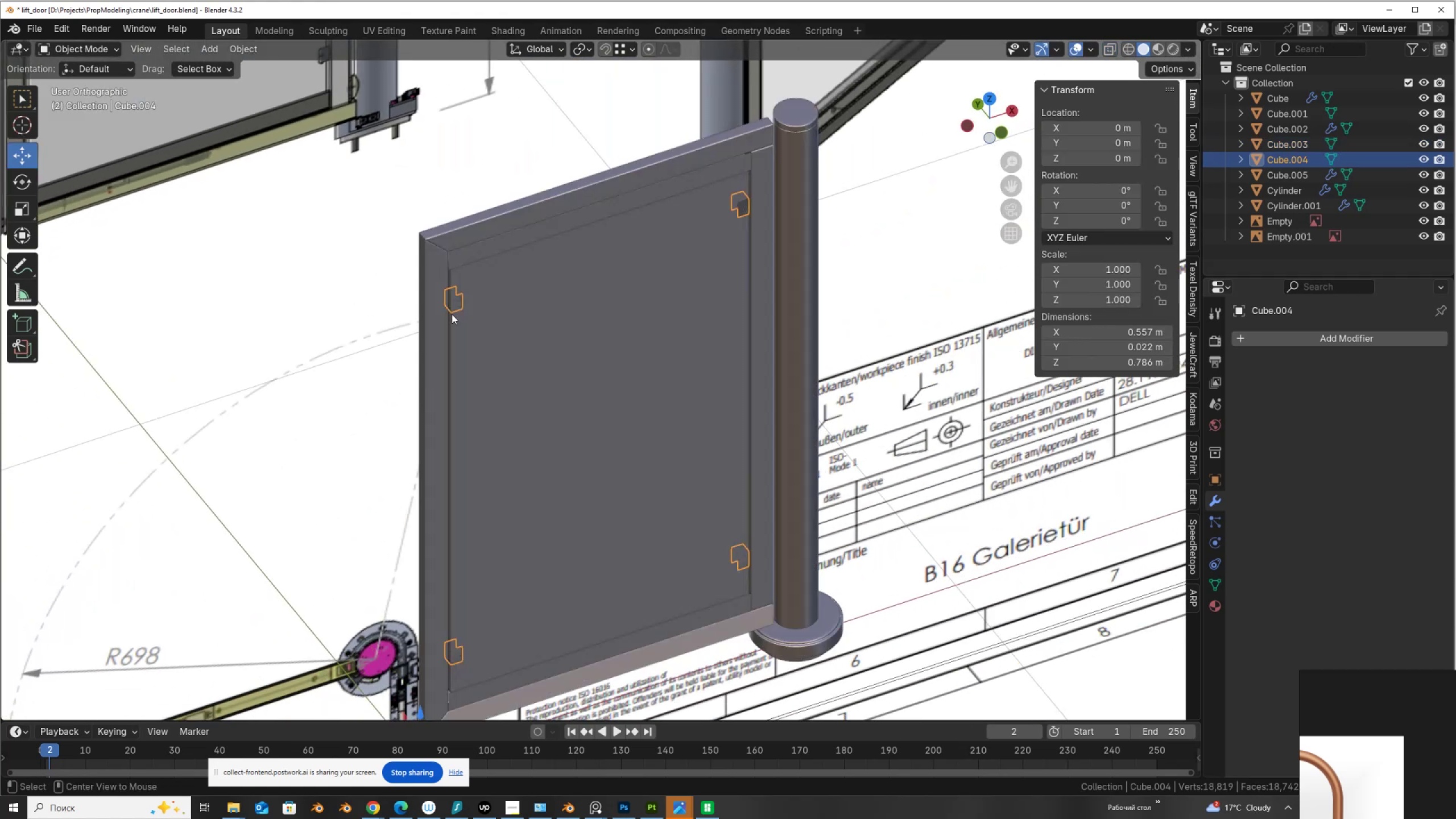 
key(Alt+Z)
 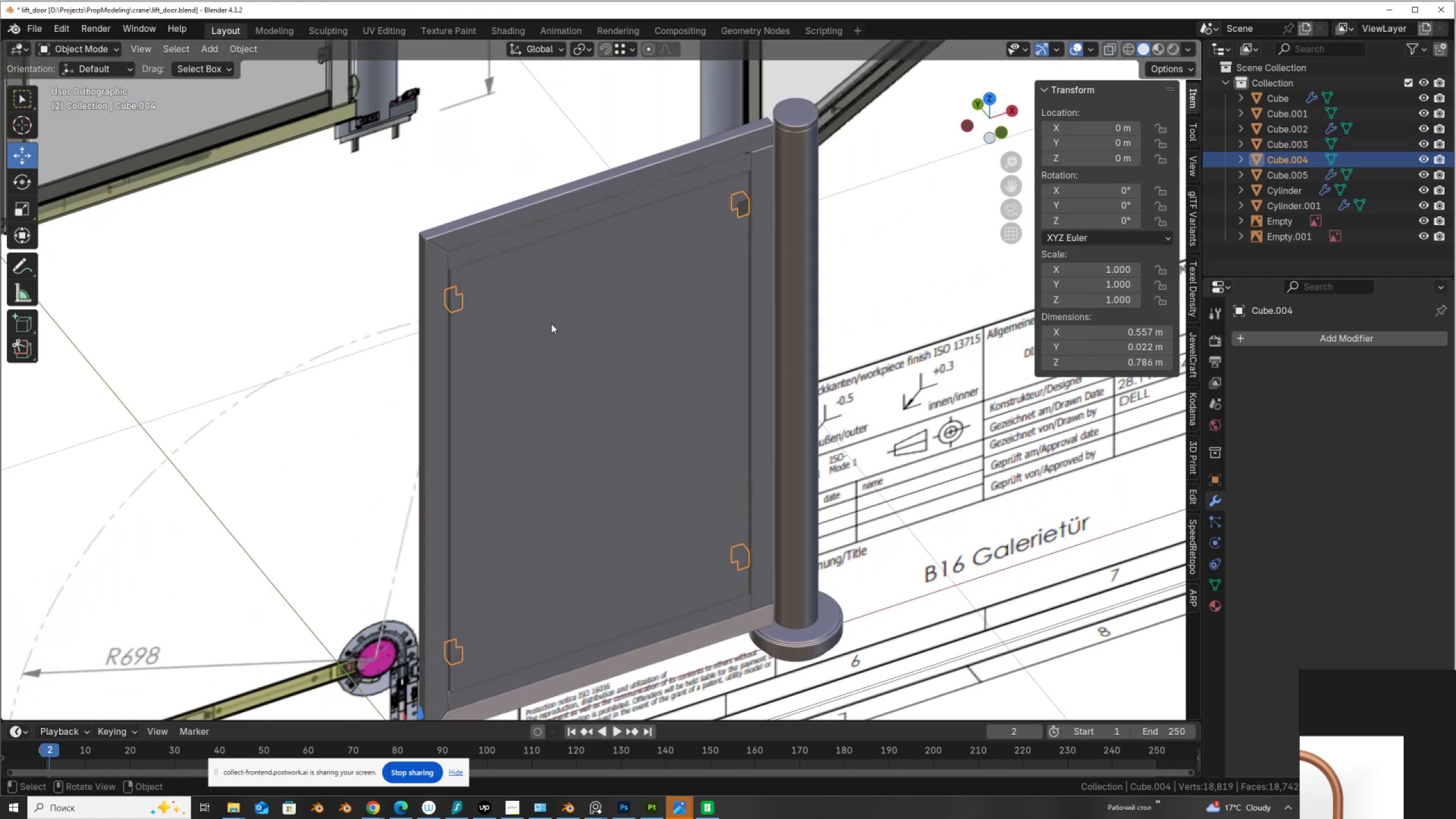 
left_click([553, 326])
 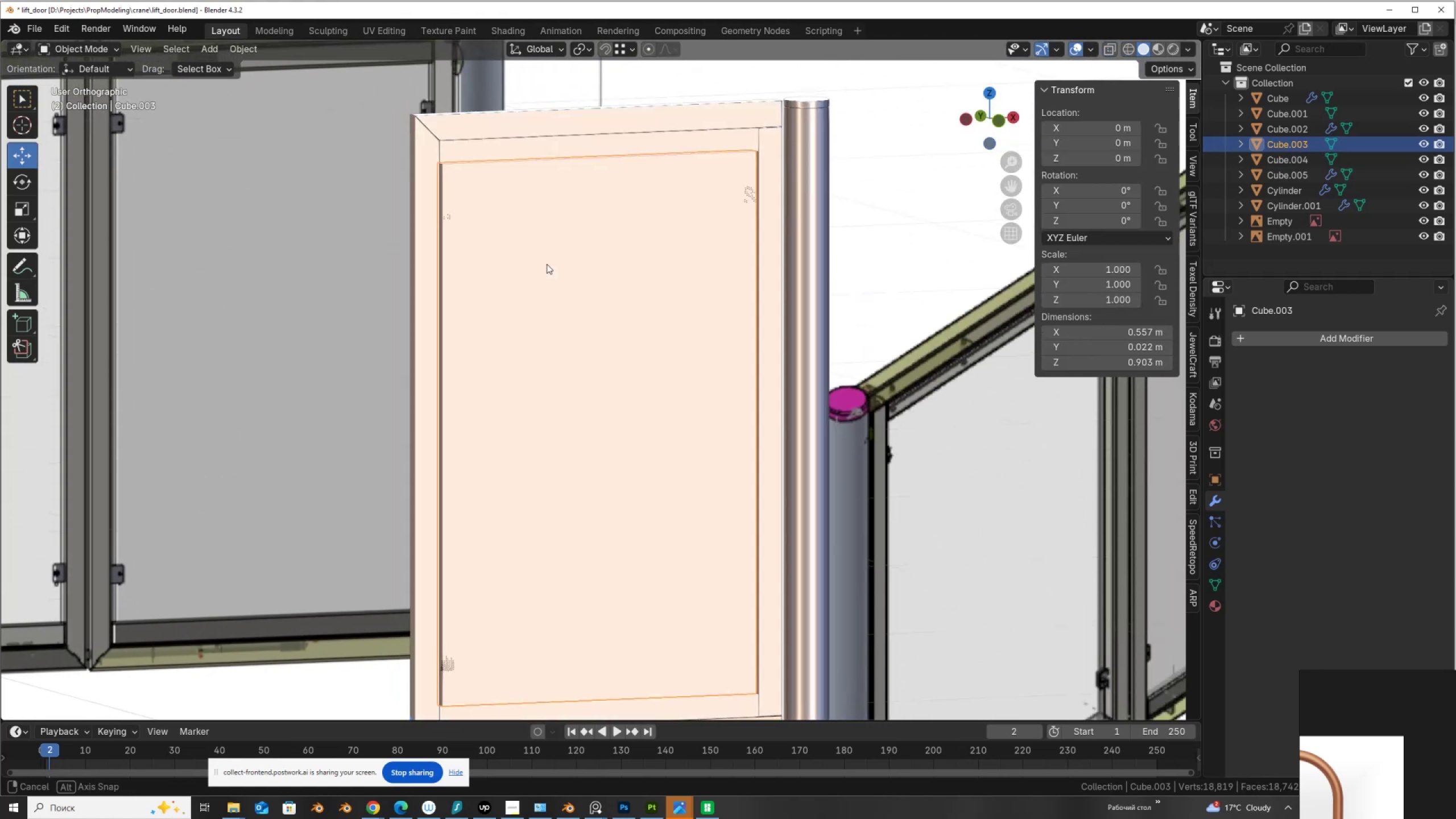 
key(Tab)
 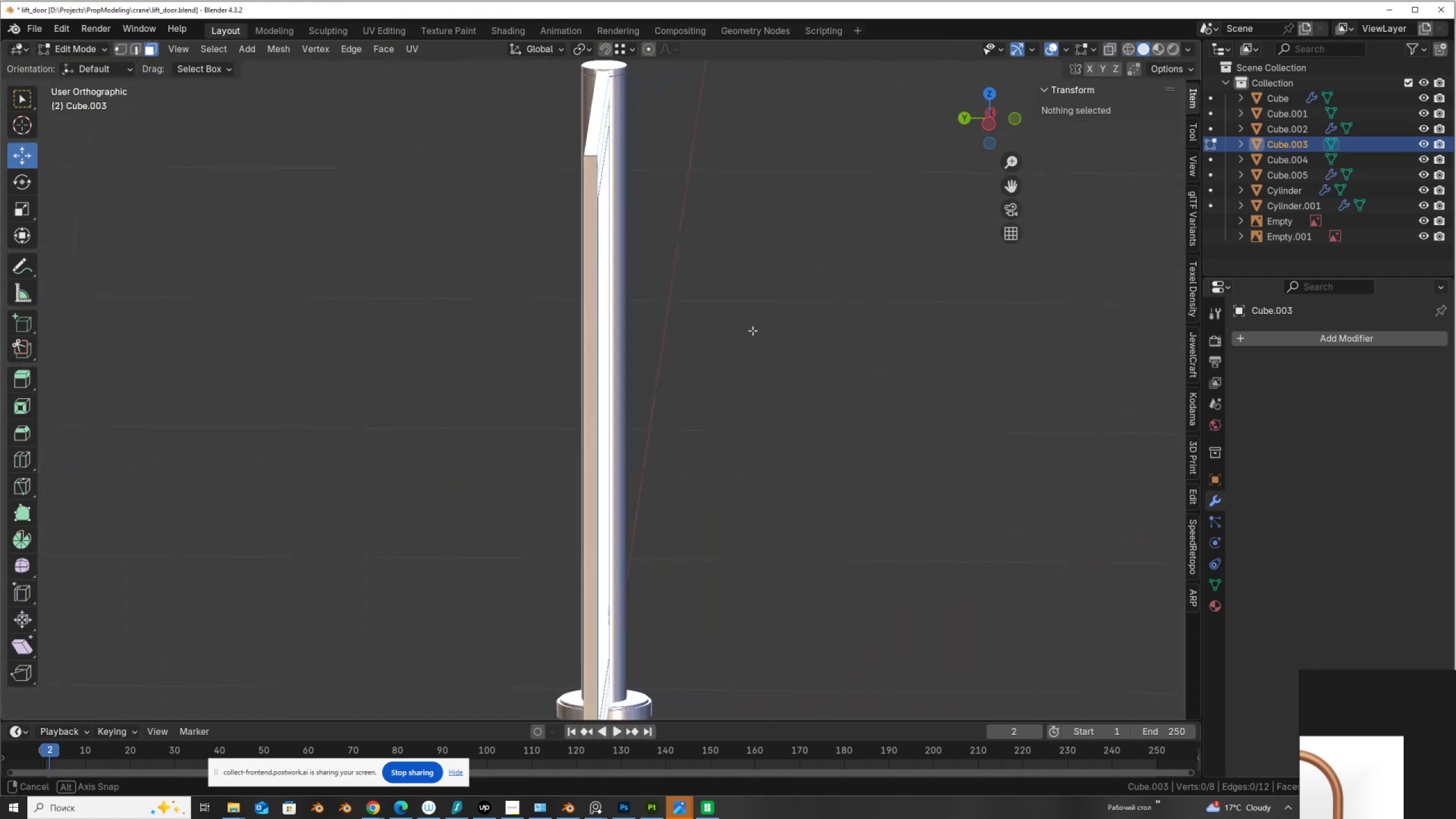 
key(Alt+AltLeft)
 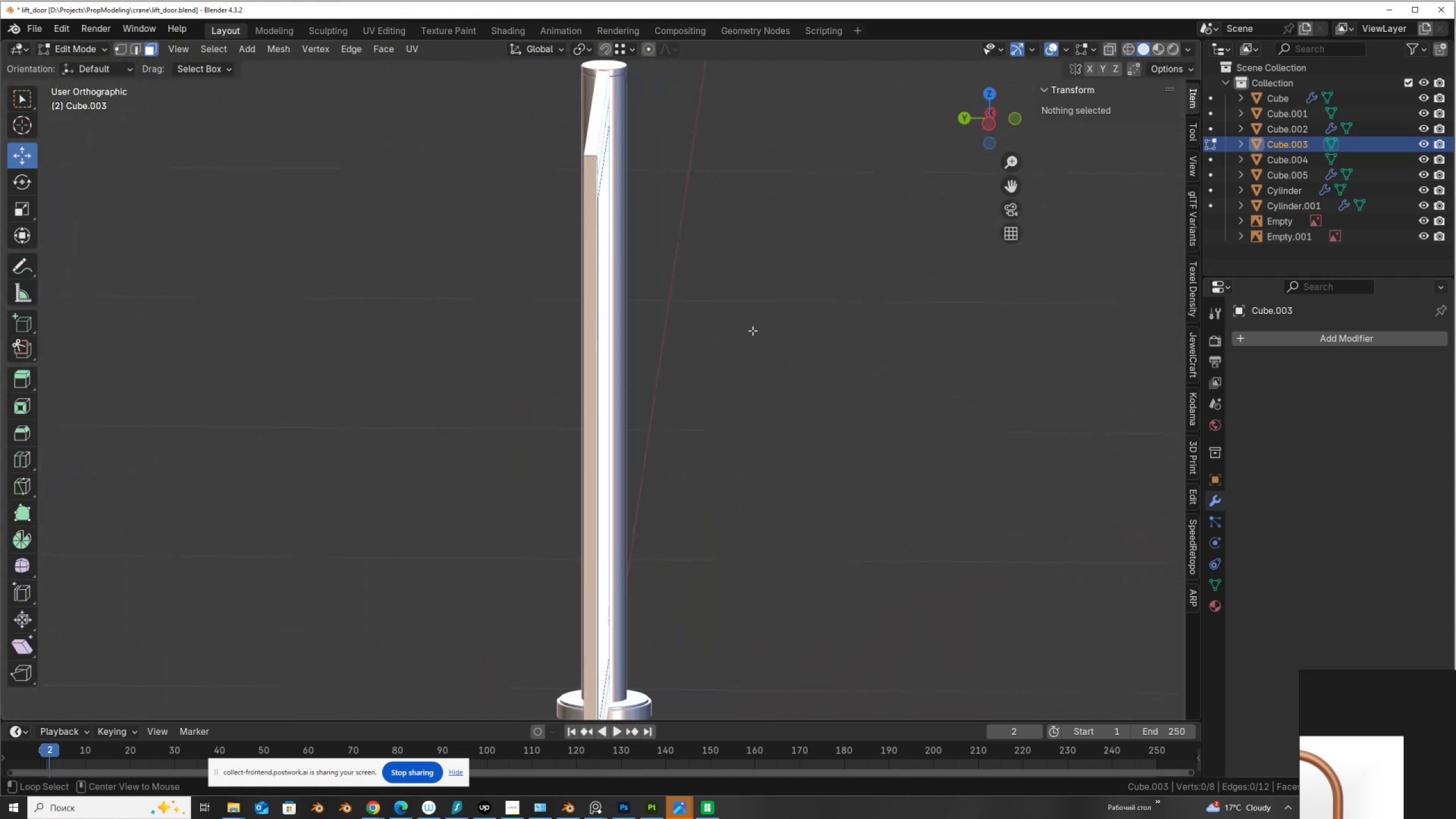 
key(Alt+Z)
 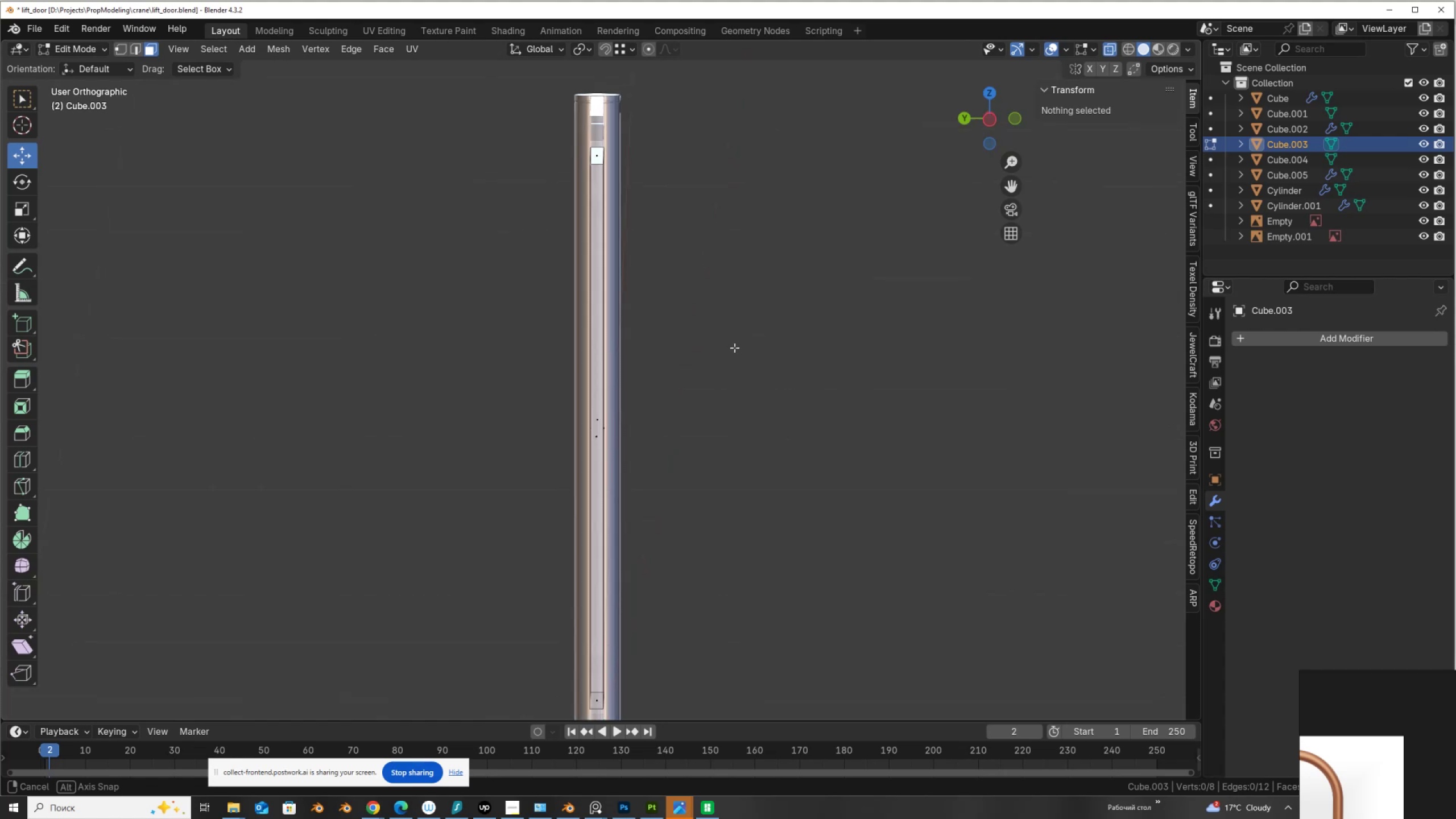 
hold_key(key=AltLeft, duration=0.38)
 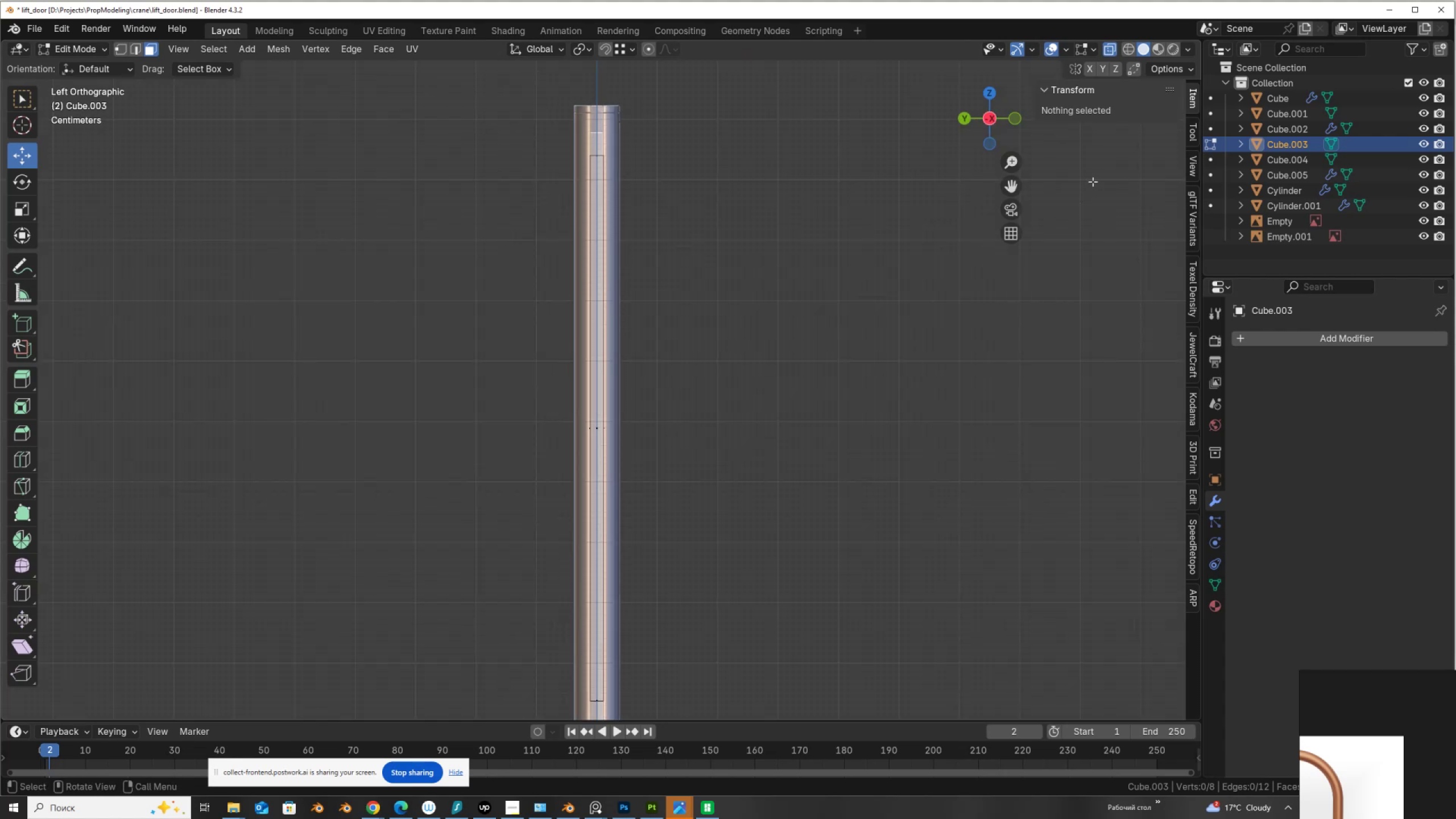 
key(Tab)
 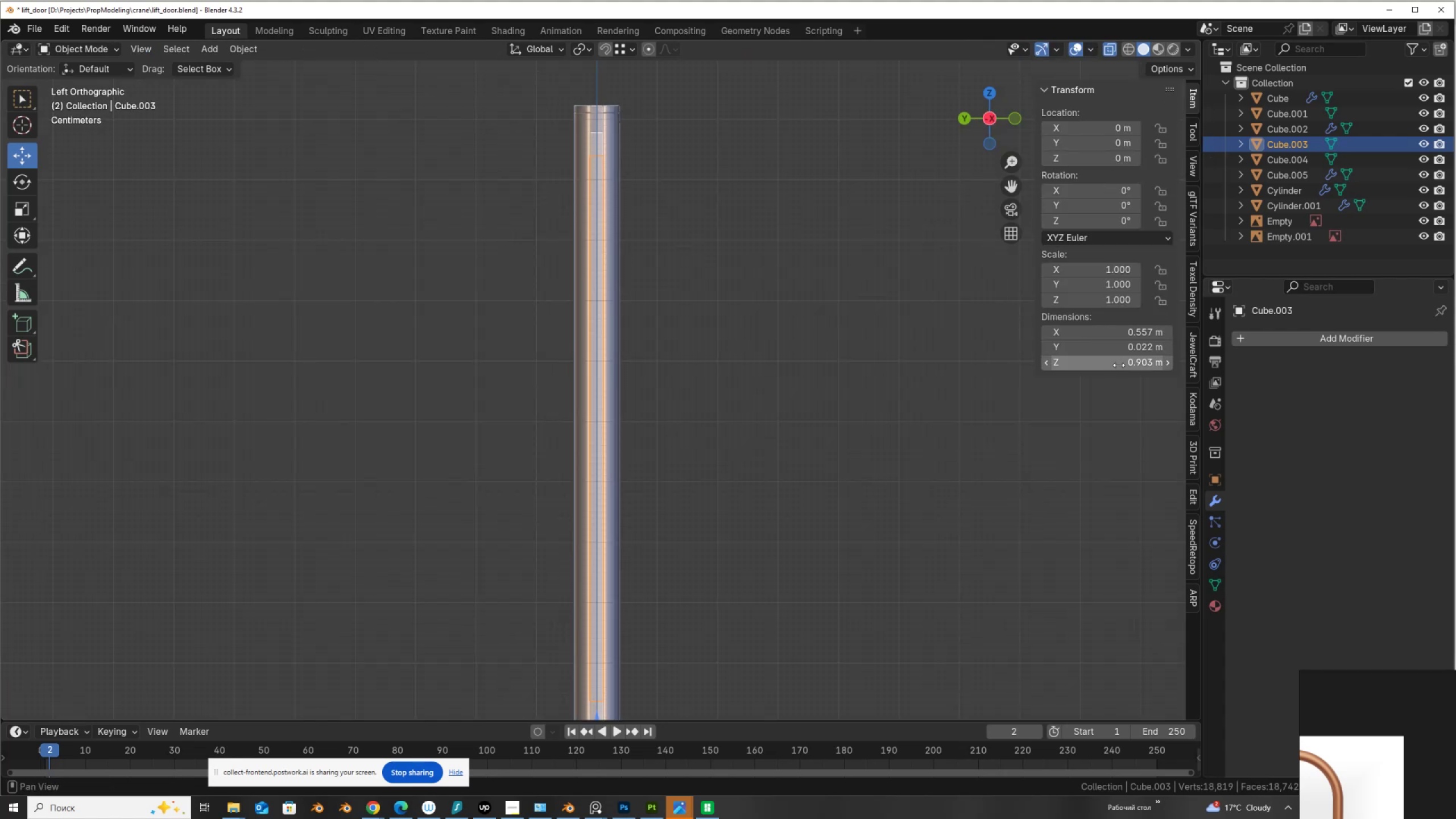 
wait(5.58)
 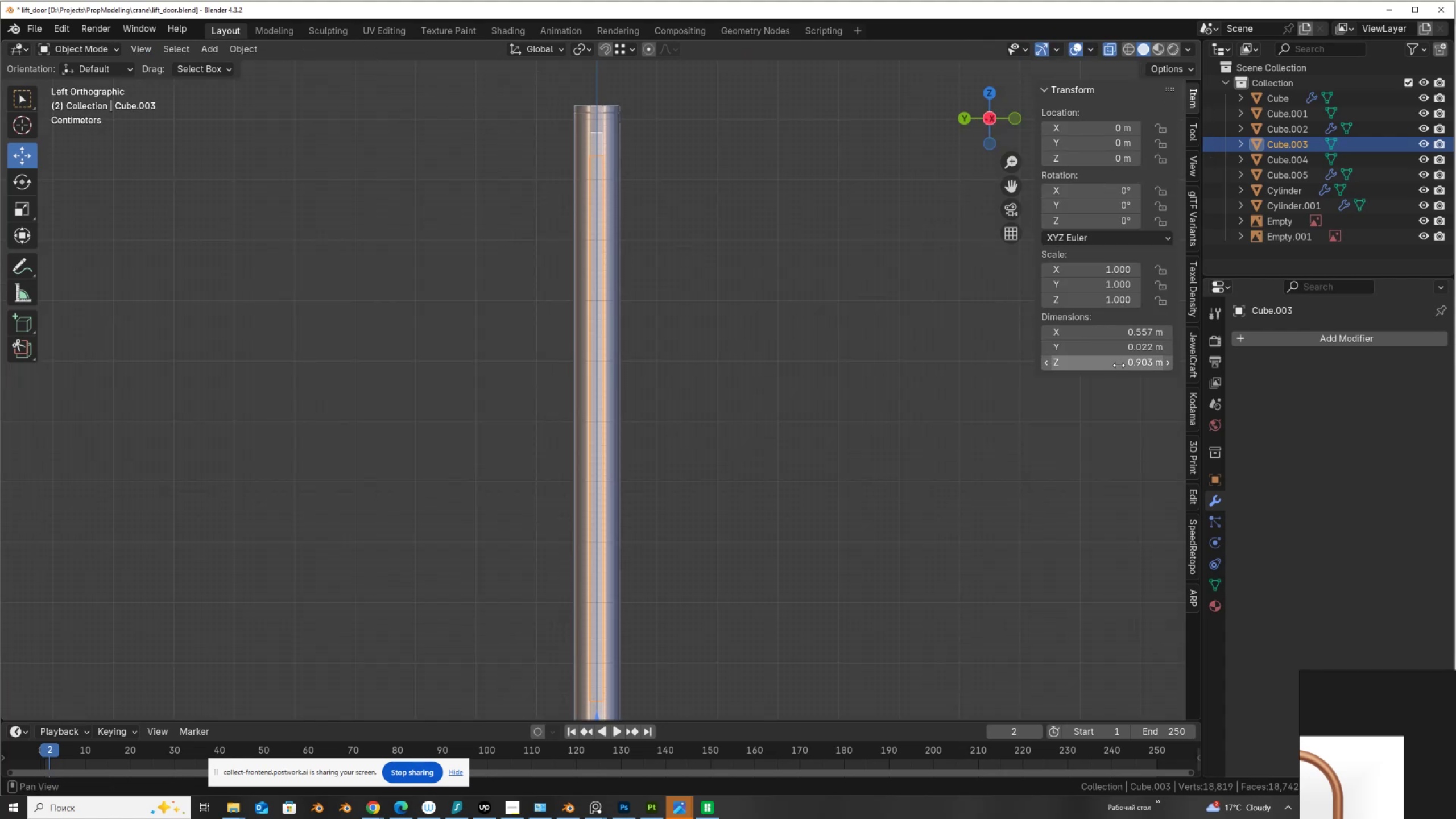 
left_click([1122, 349])
 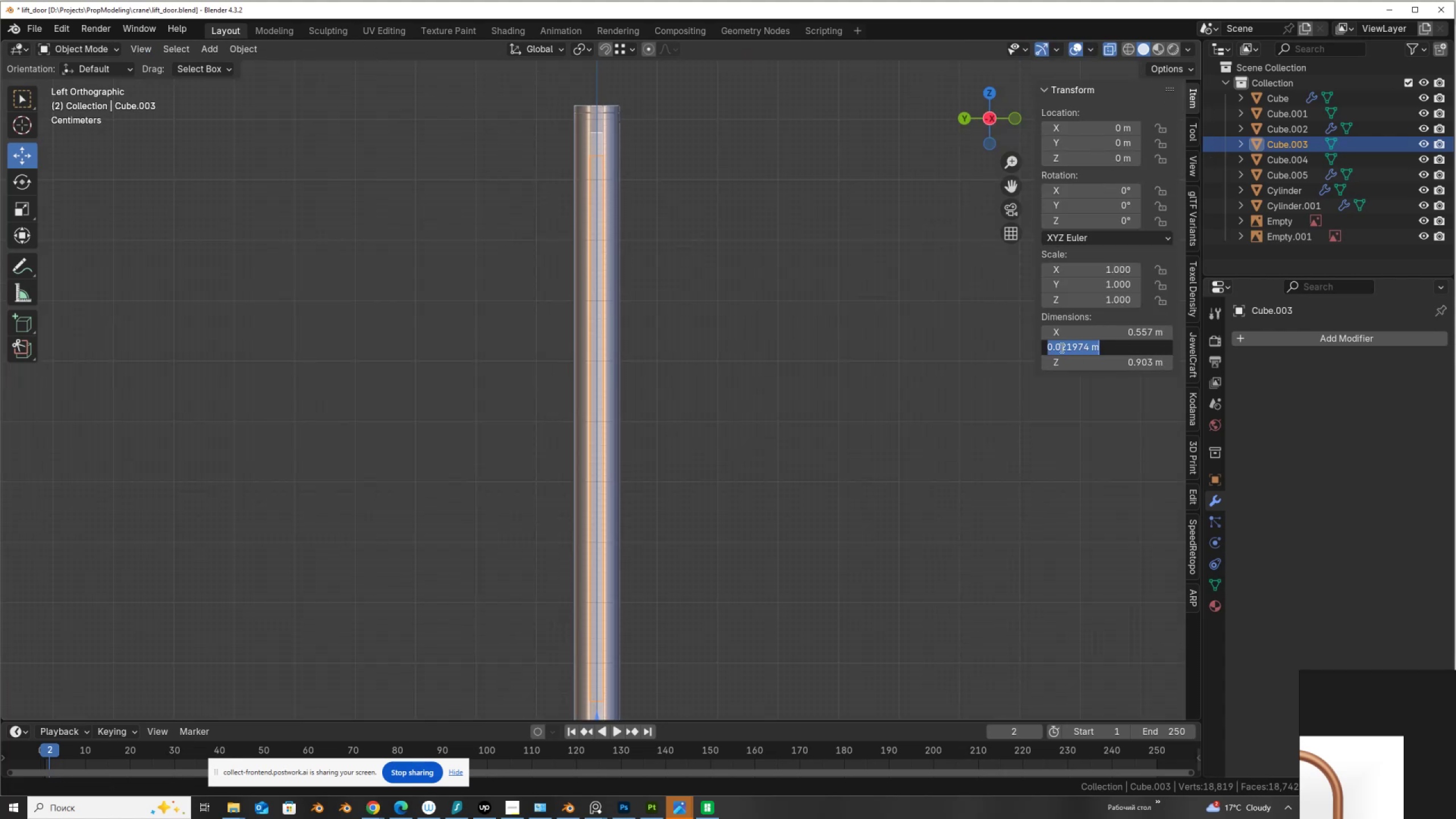 
left_click_drag(start_coordinate=[1061, 348], to_coordinate=[1192, 349])
 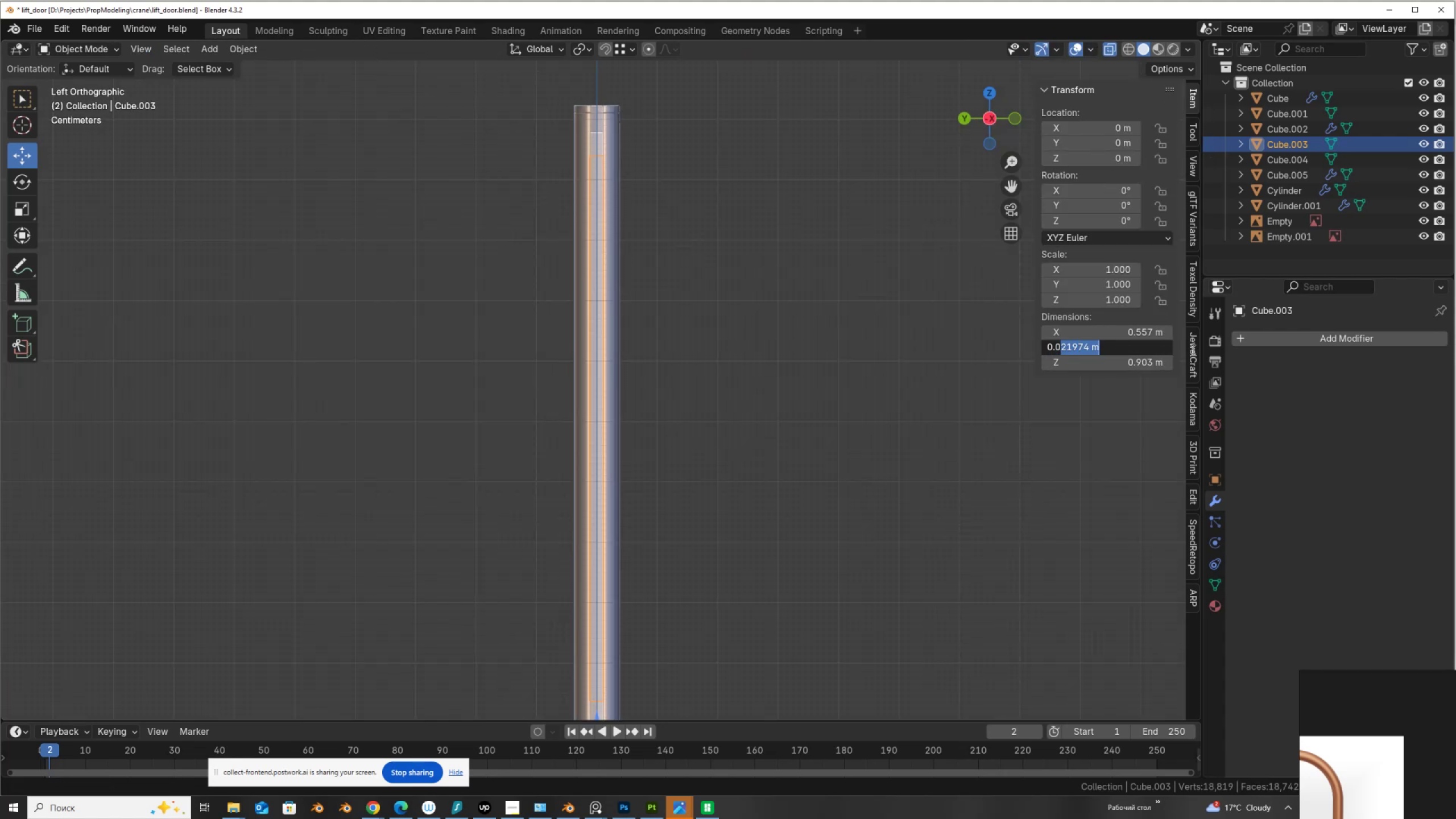 
key(Numpad1)
 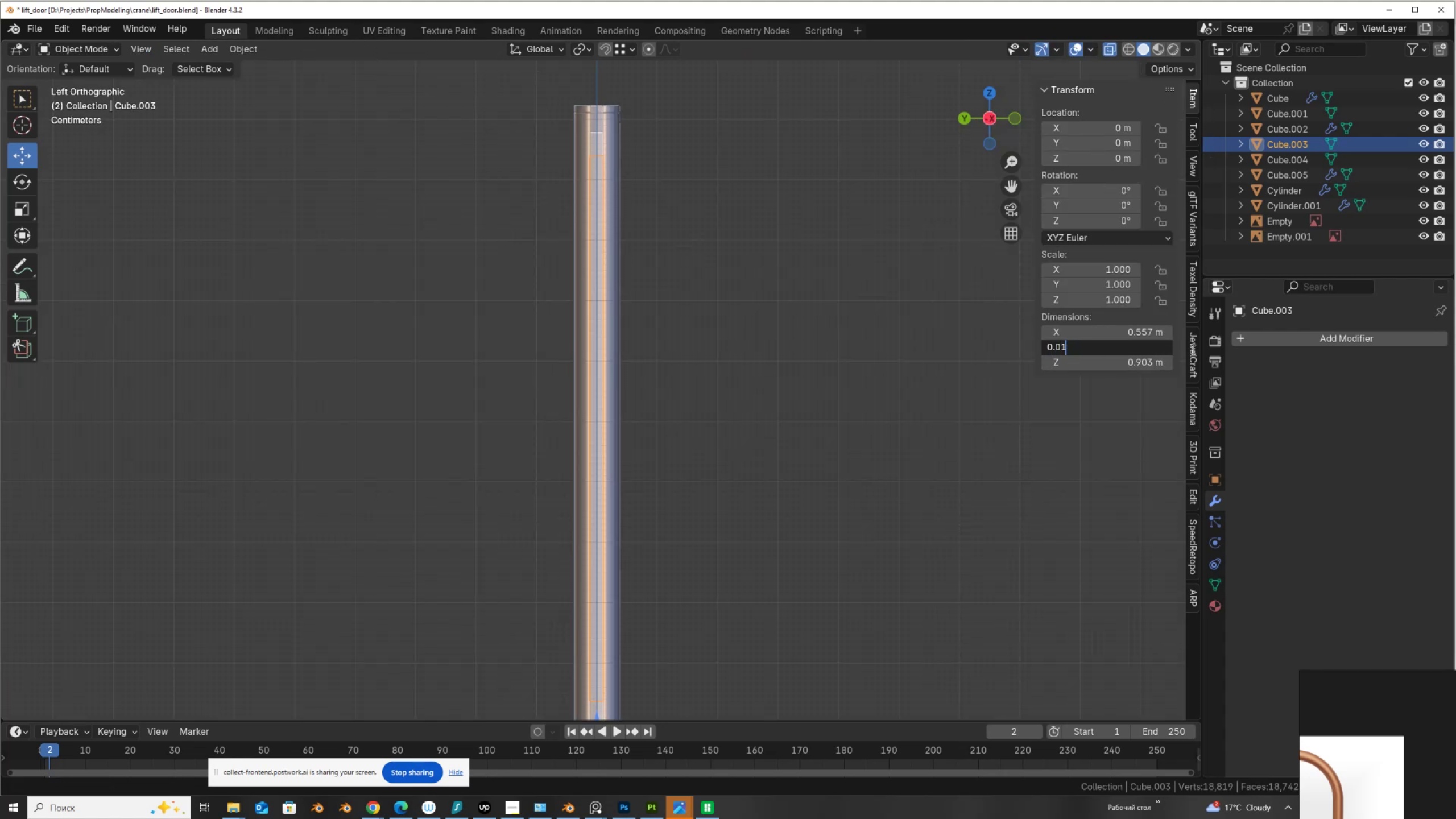 
key(NumpadEnter)
 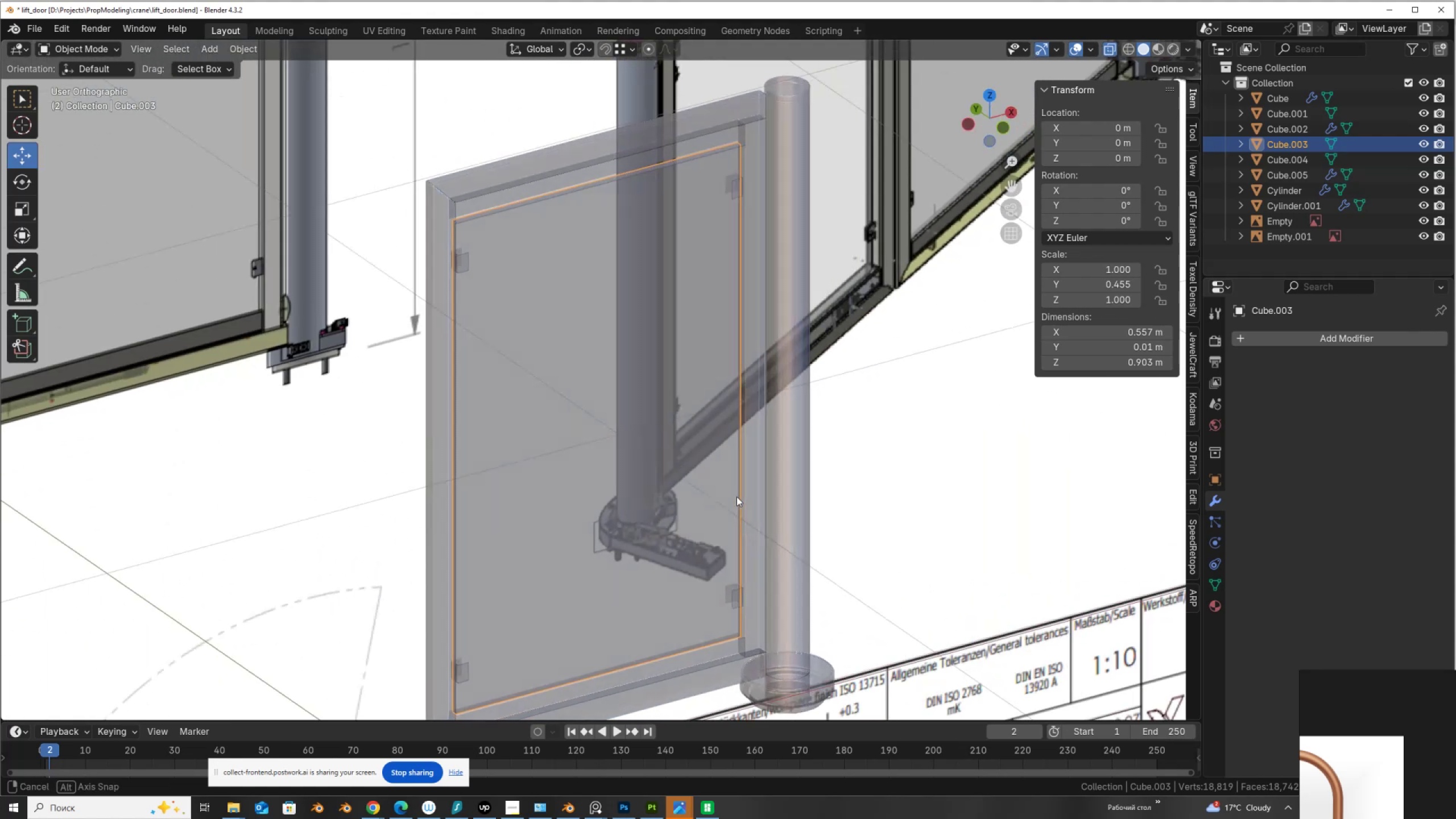 
scroll: coordinate [709, 493], scroll_direction: up, amount: 3.0
 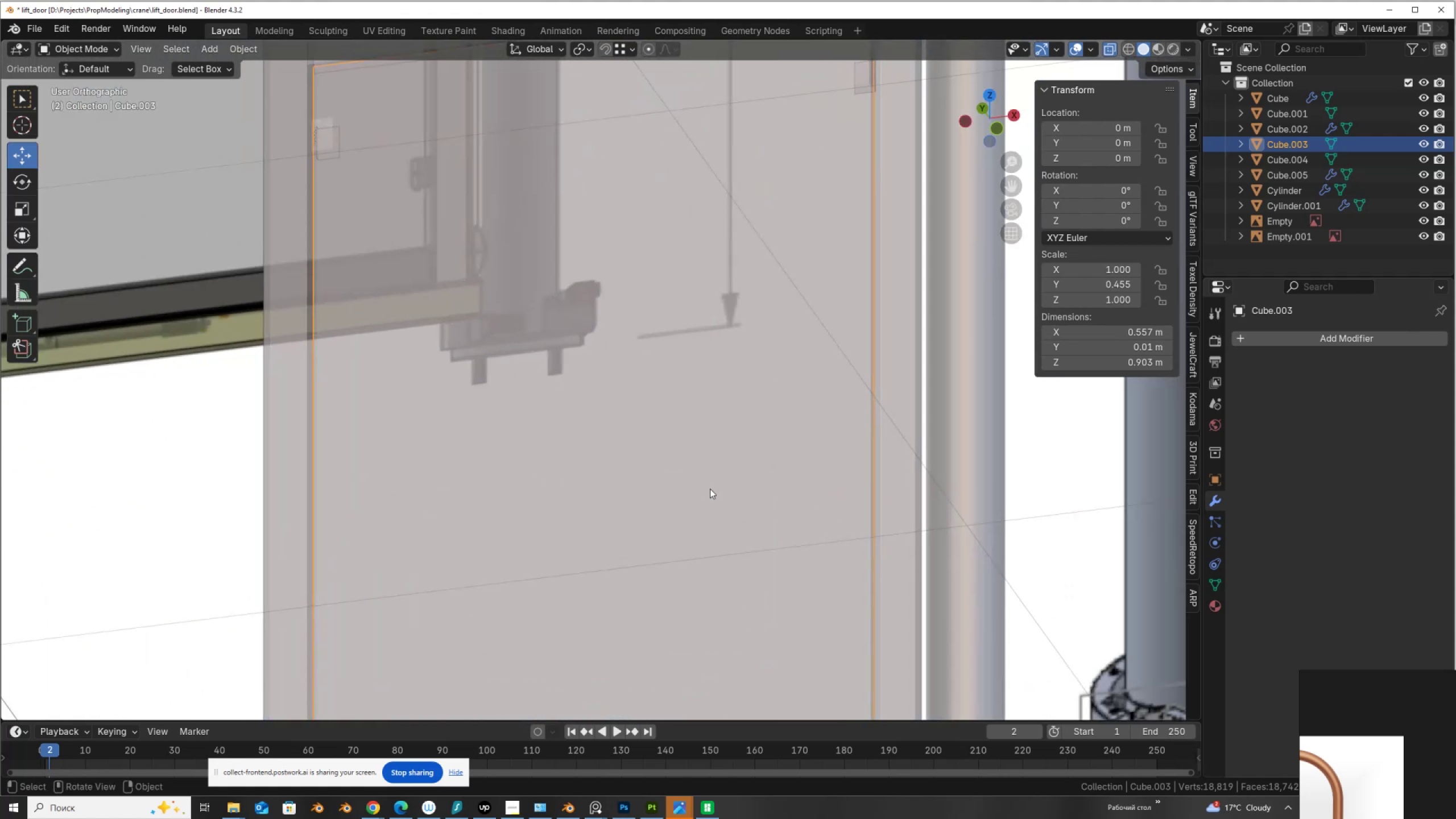 
key(Alt+AltLeft)
 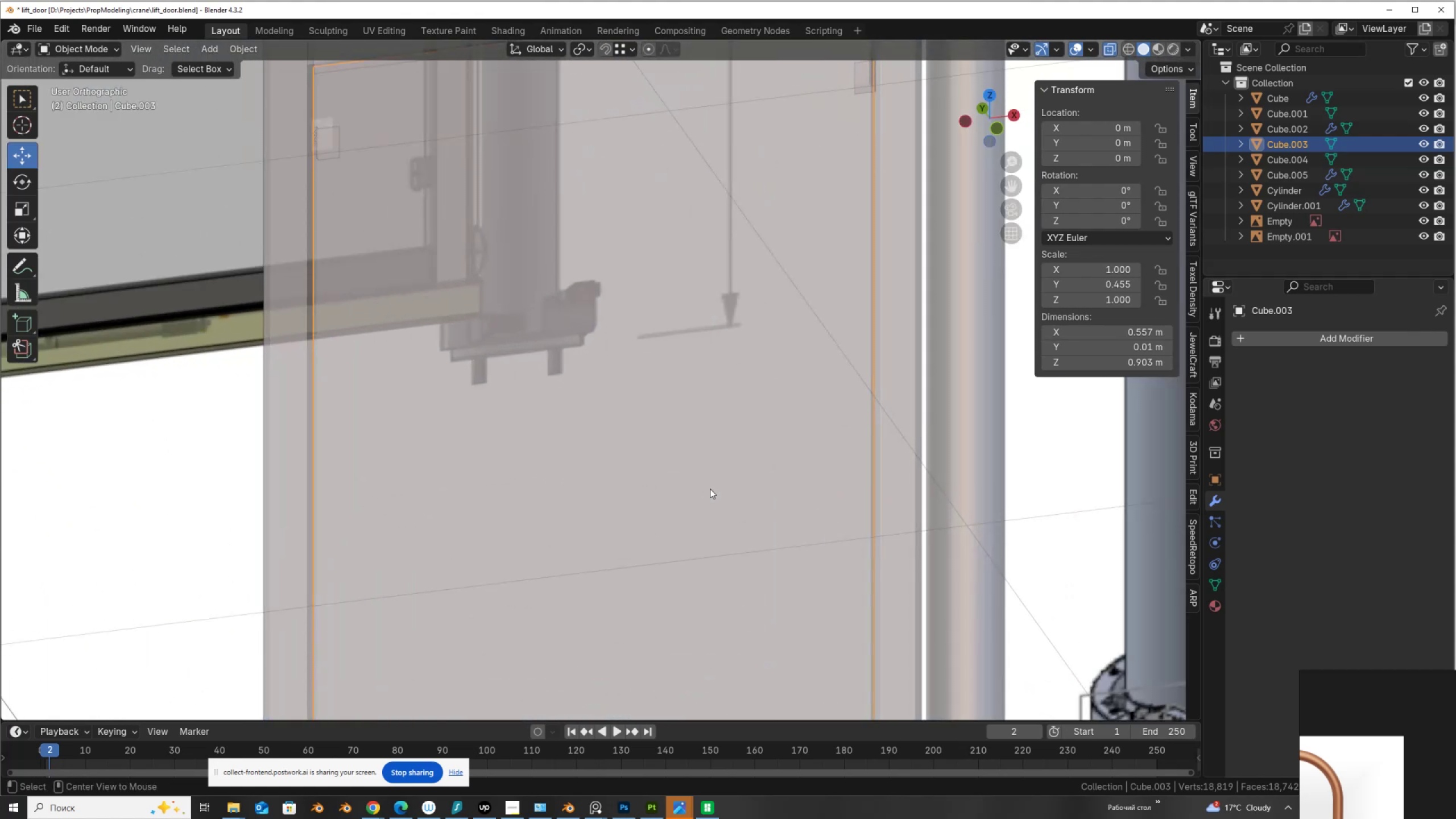 
key(Alt+Z)
 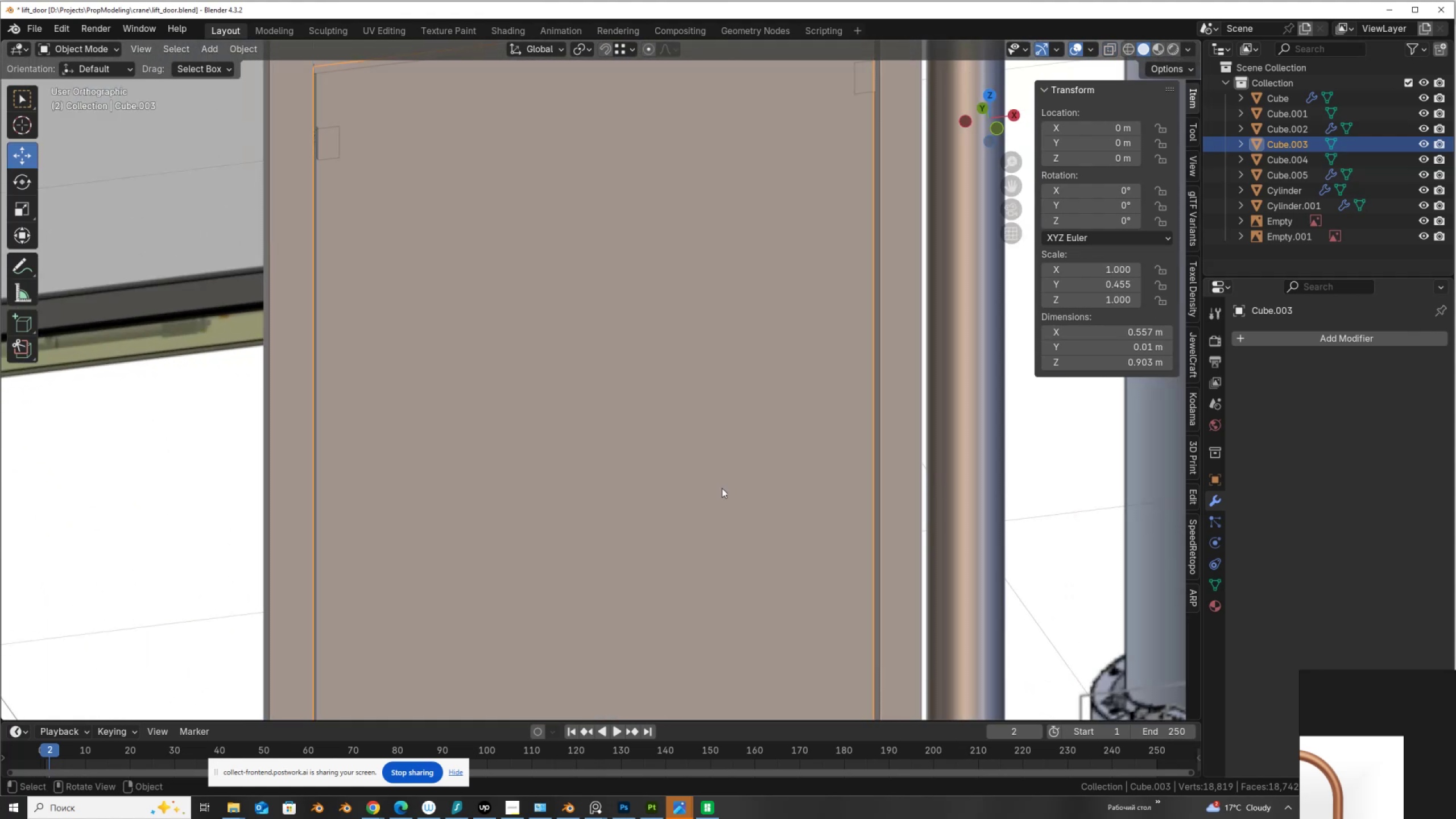 
key(Tab)
 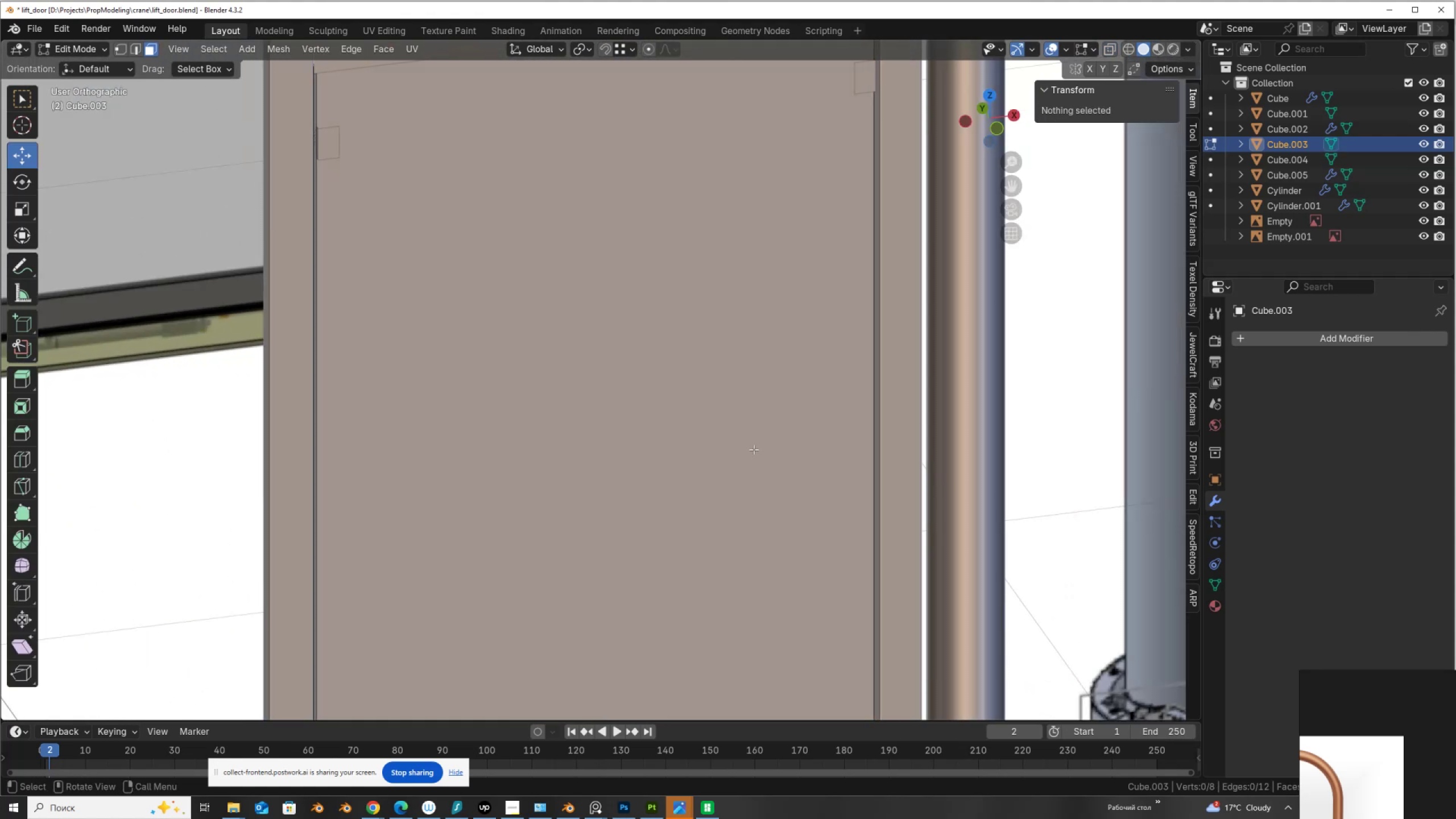 
scroll: coordinate [755, 446], scroll_direction: down, amount: 2.0
 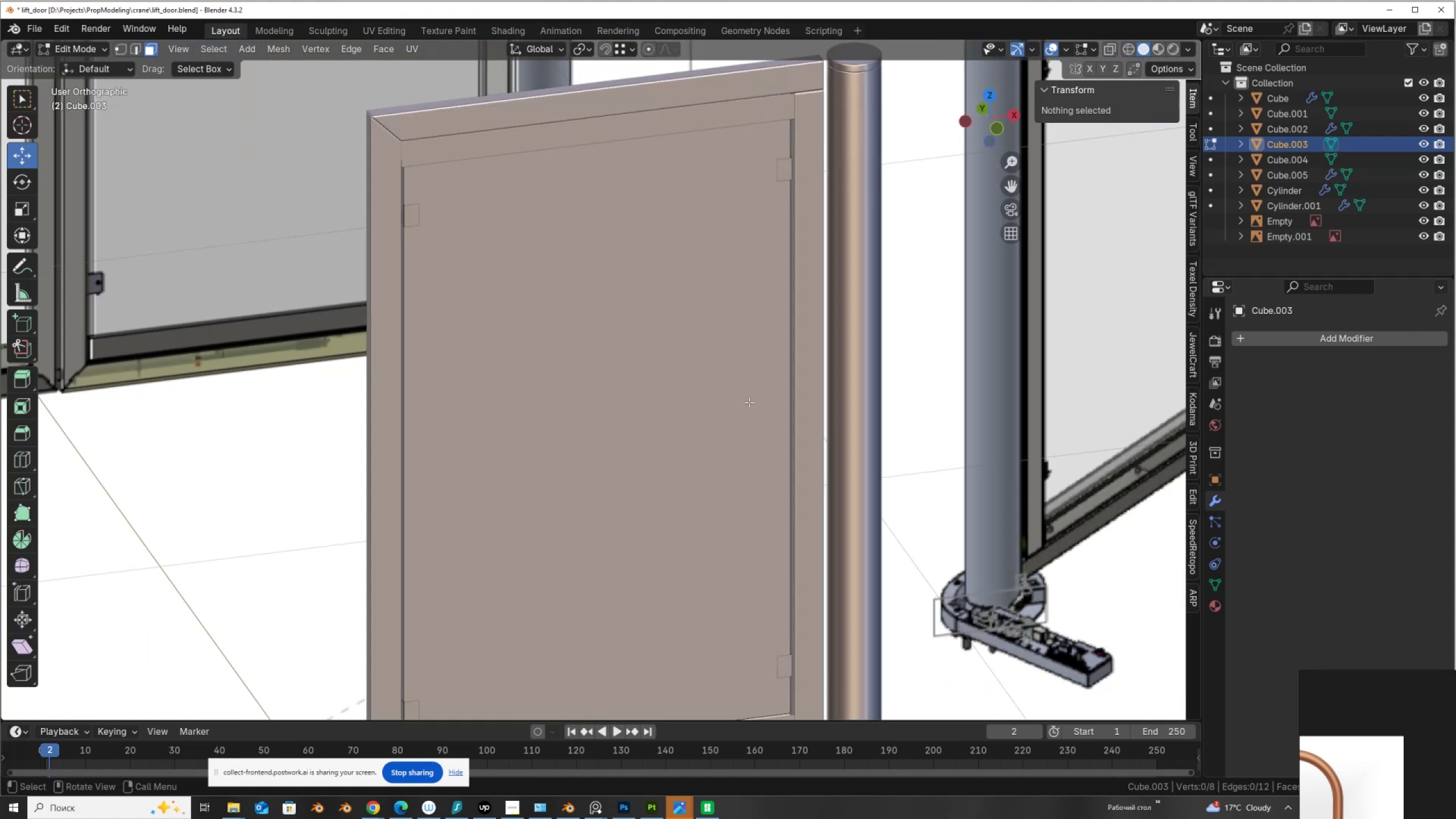 
hold_key(key=ShiftLeft, duration=0.49)
 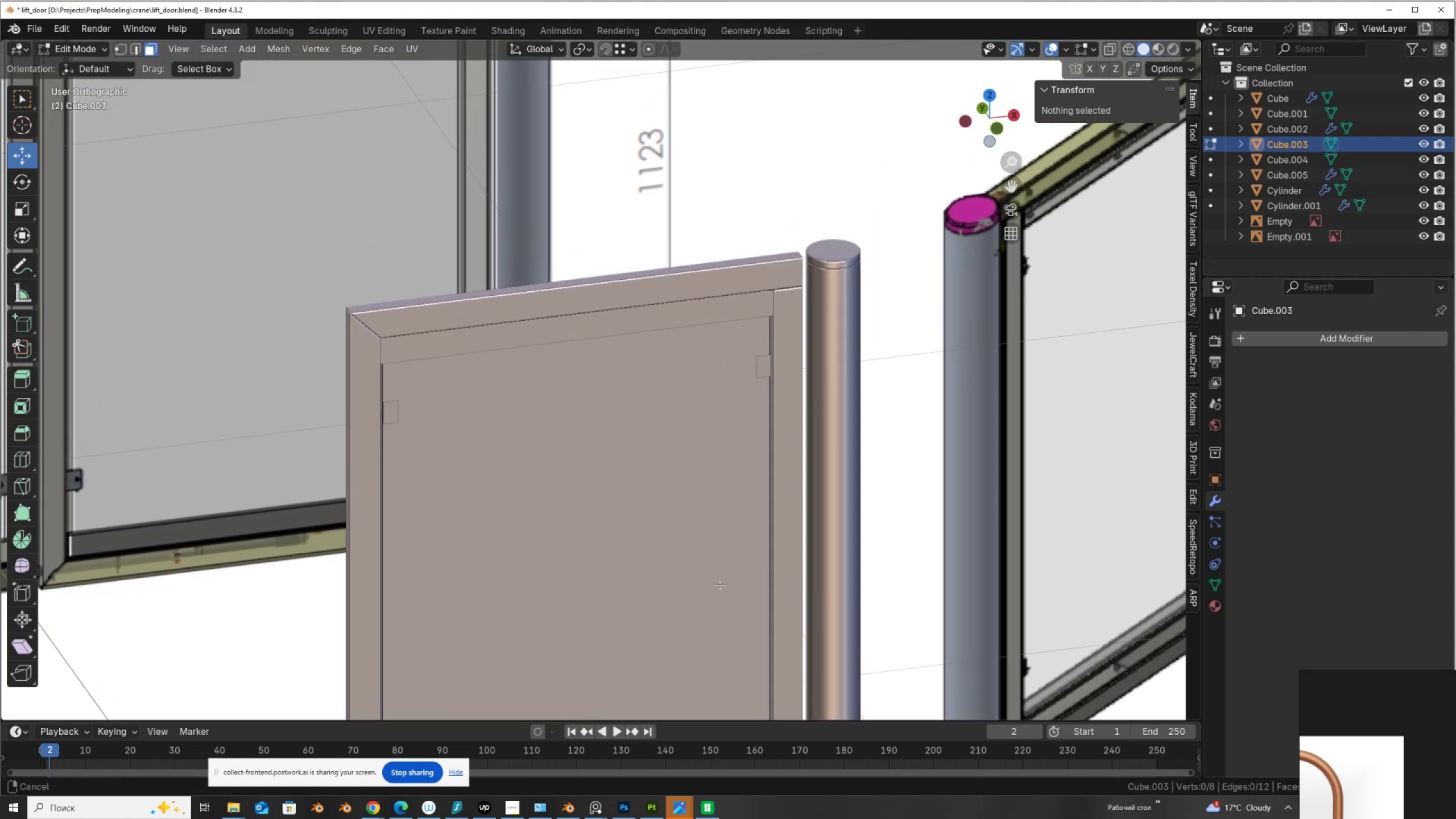 
scroll: coordinate [719, 585], scroll_direction: up, amount: 1.0
 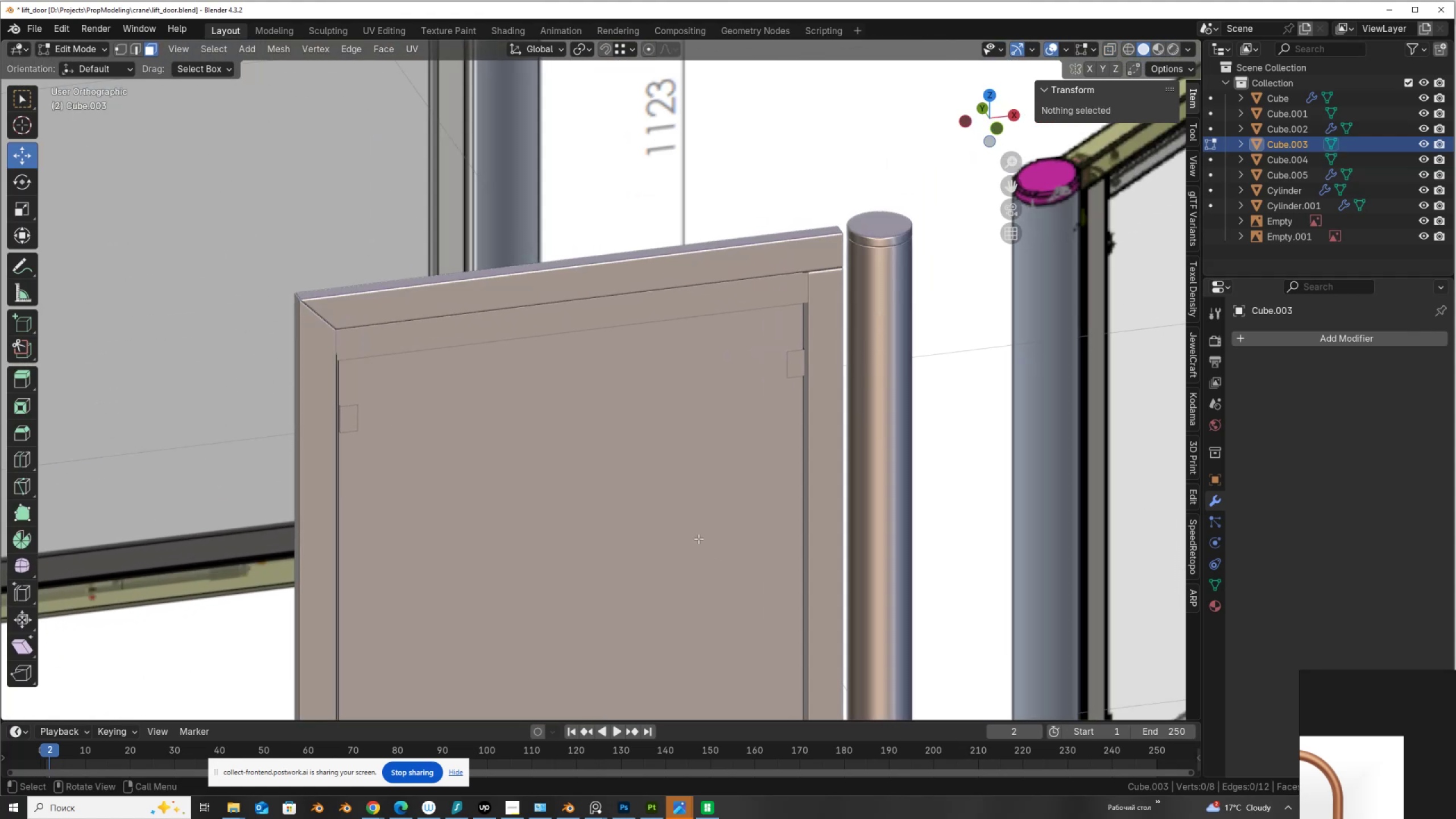 
left_click([698, 539])
 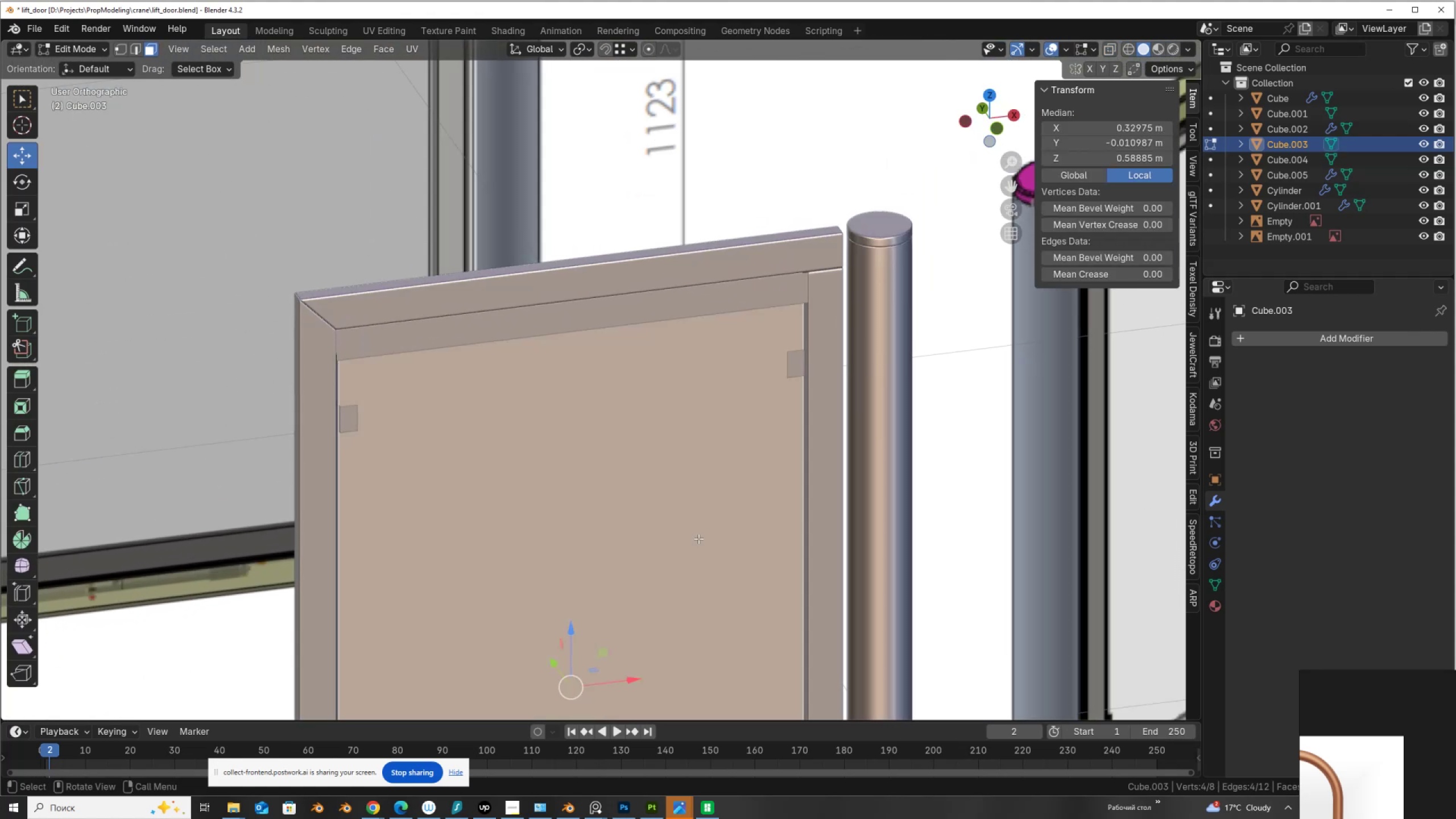 
key(Control+A)
 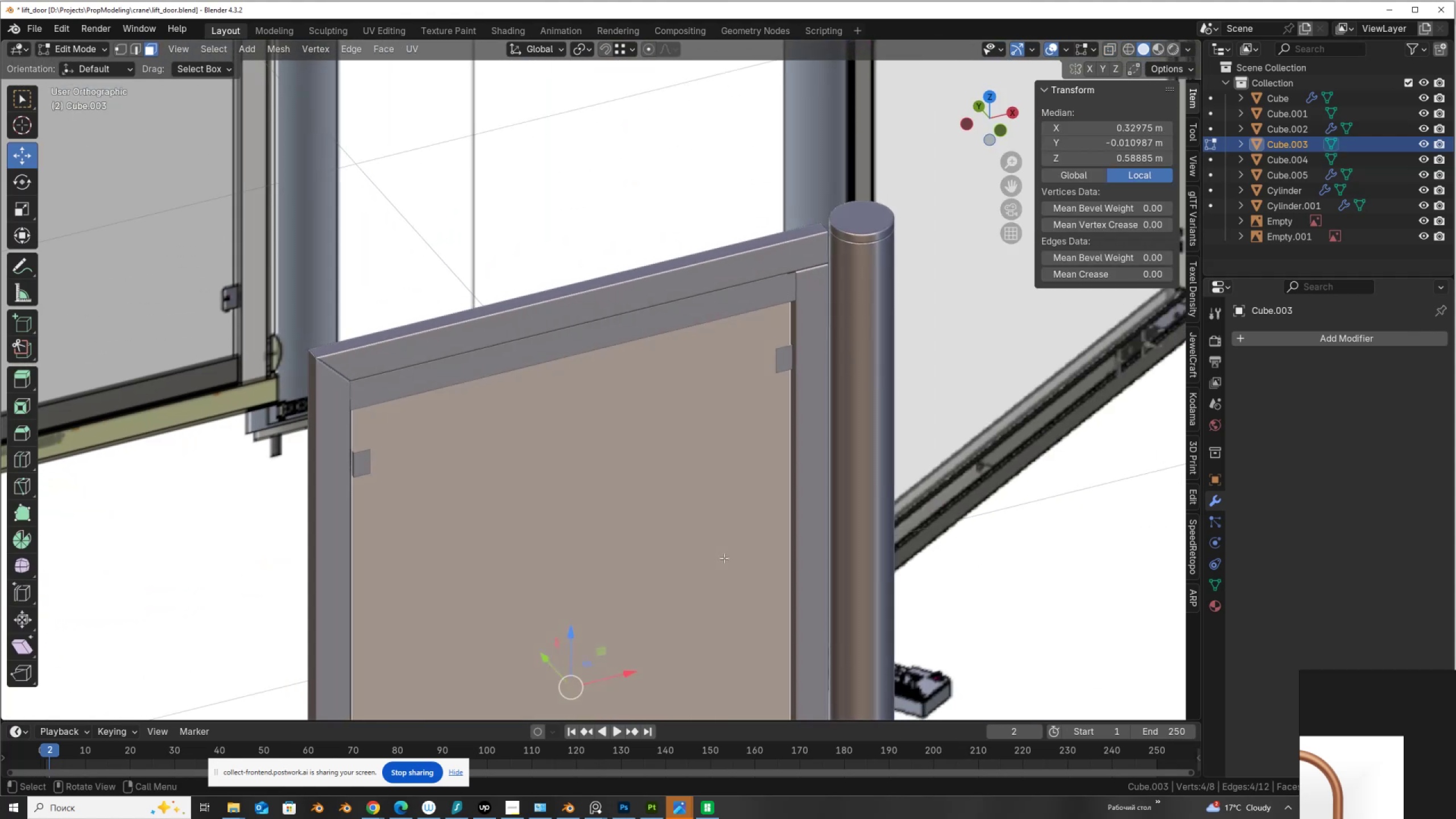 
key(Control+ControlLeft)
 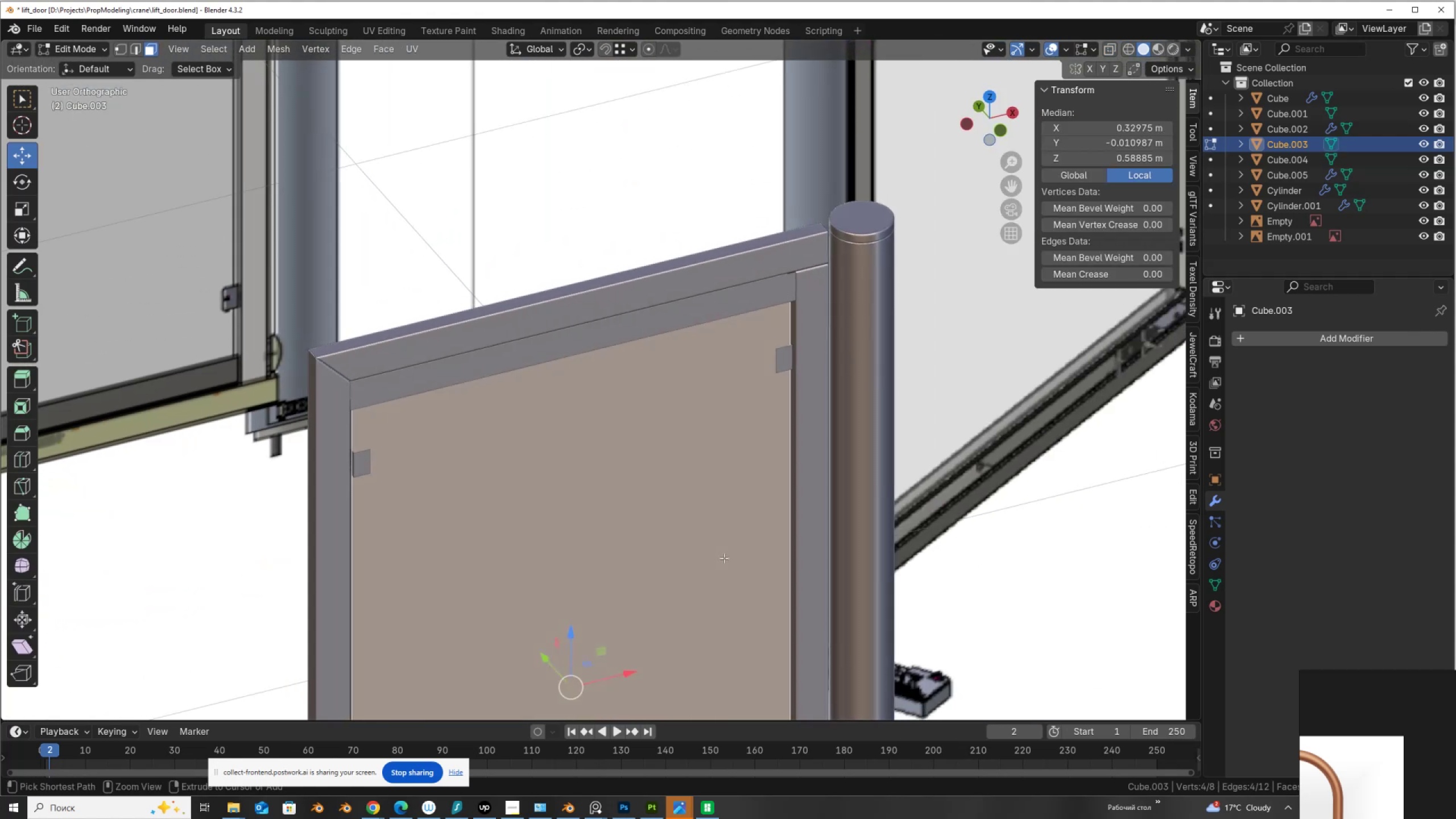 
key(A)
 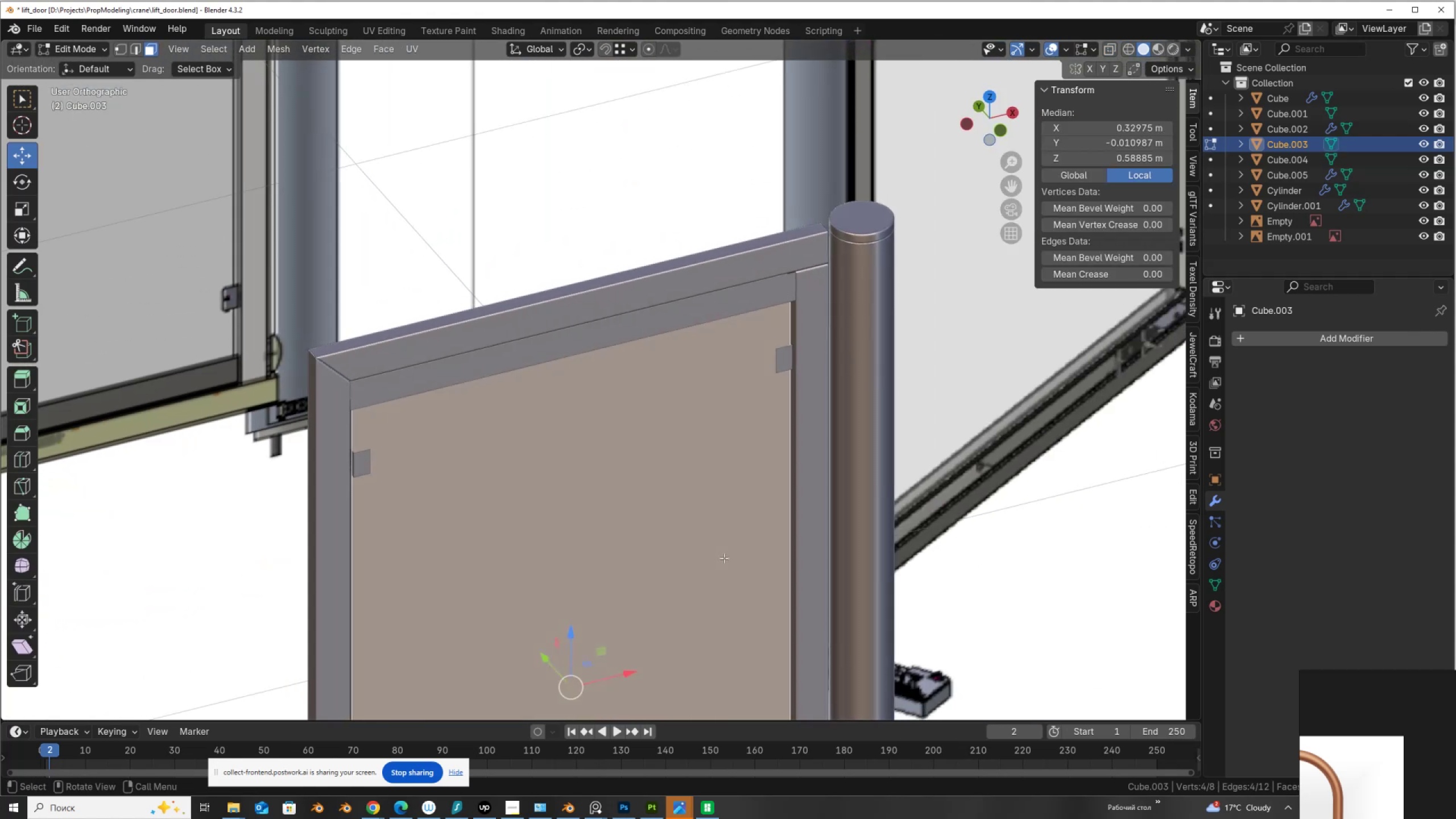 
scroll: coordinate [724, 558], scroll_direction: down, amount: 1.0
 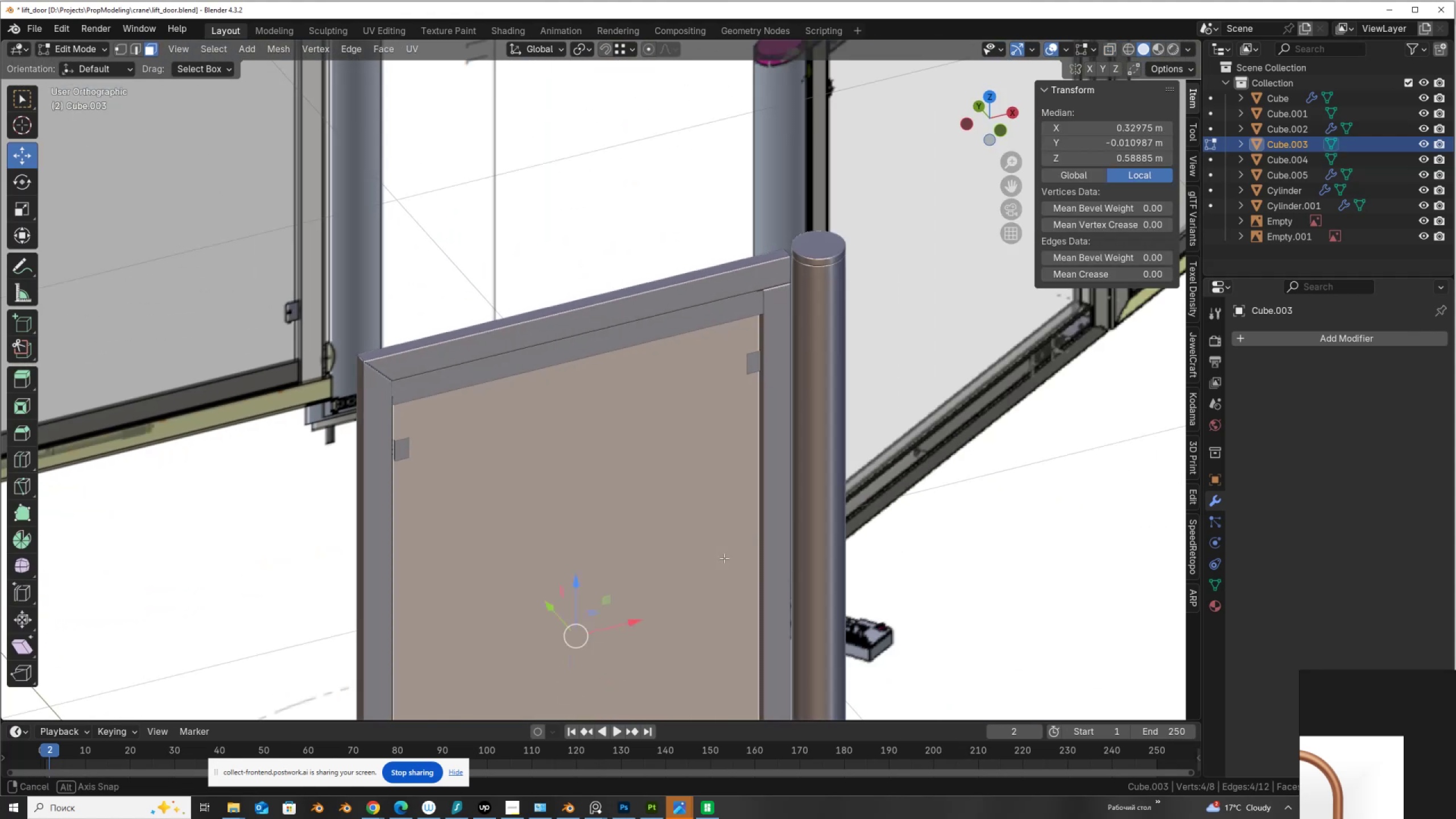 
middle_click([724, 558])
 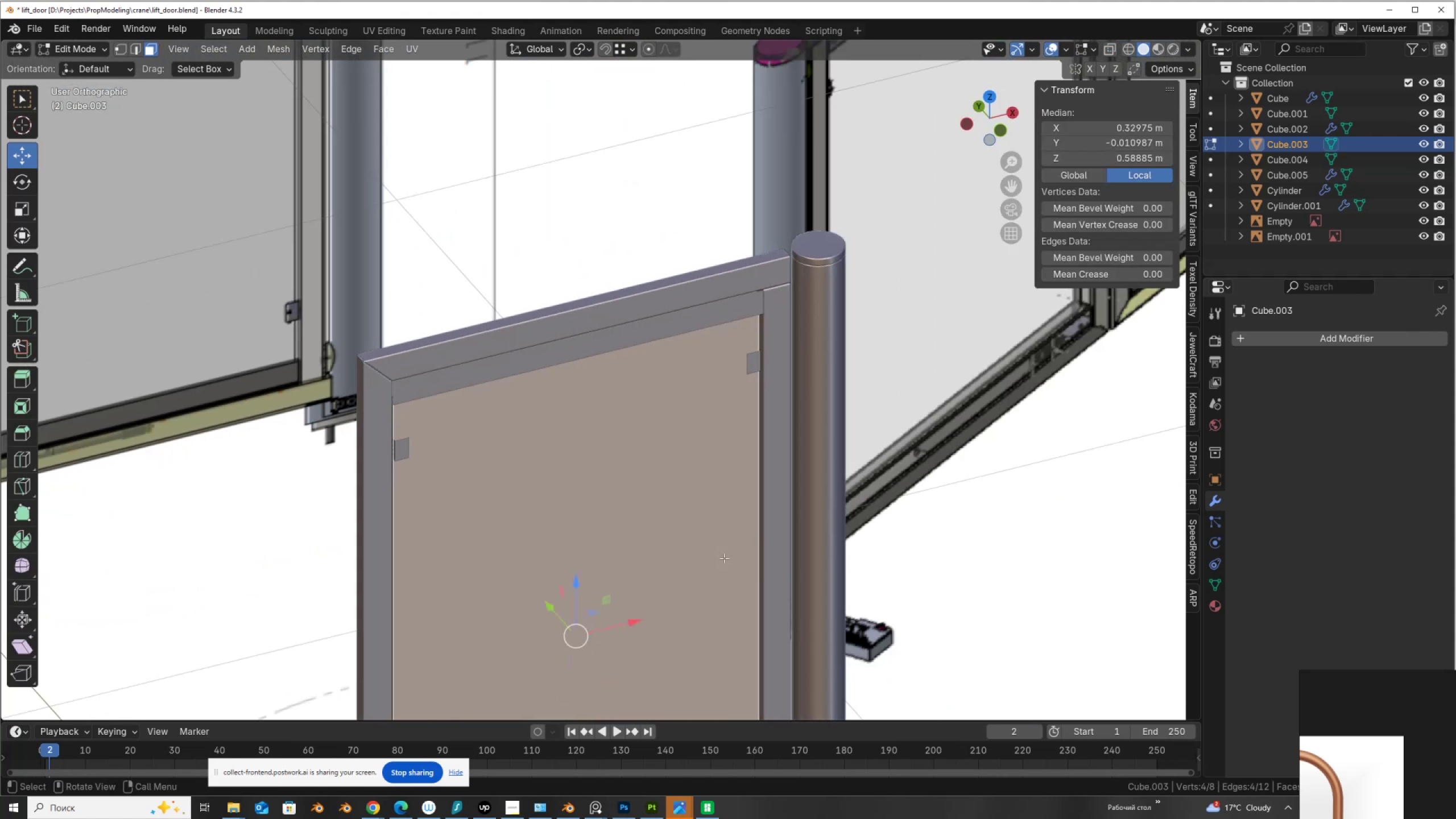 
key(Tab)
 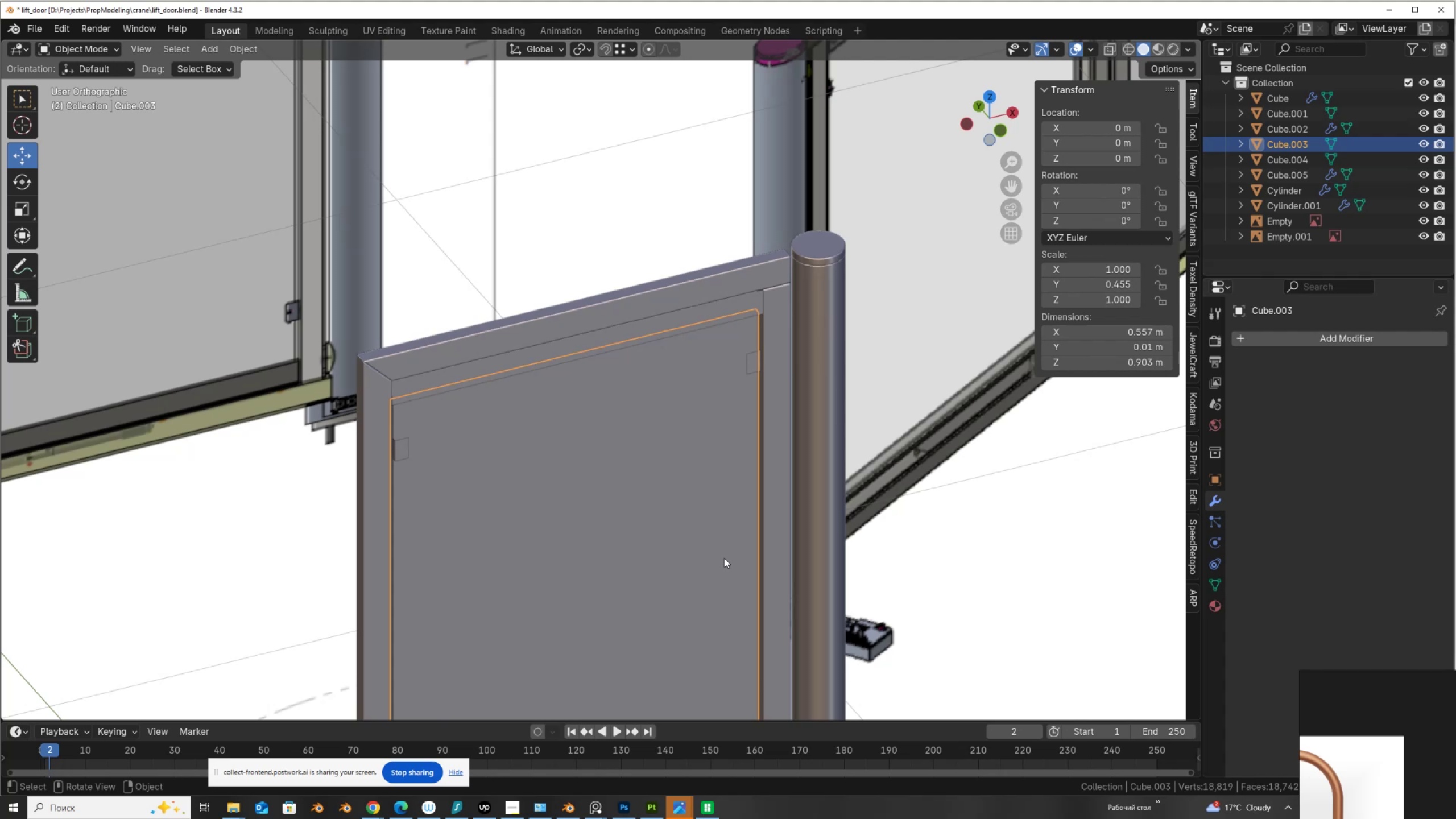 
key(Control+A)
 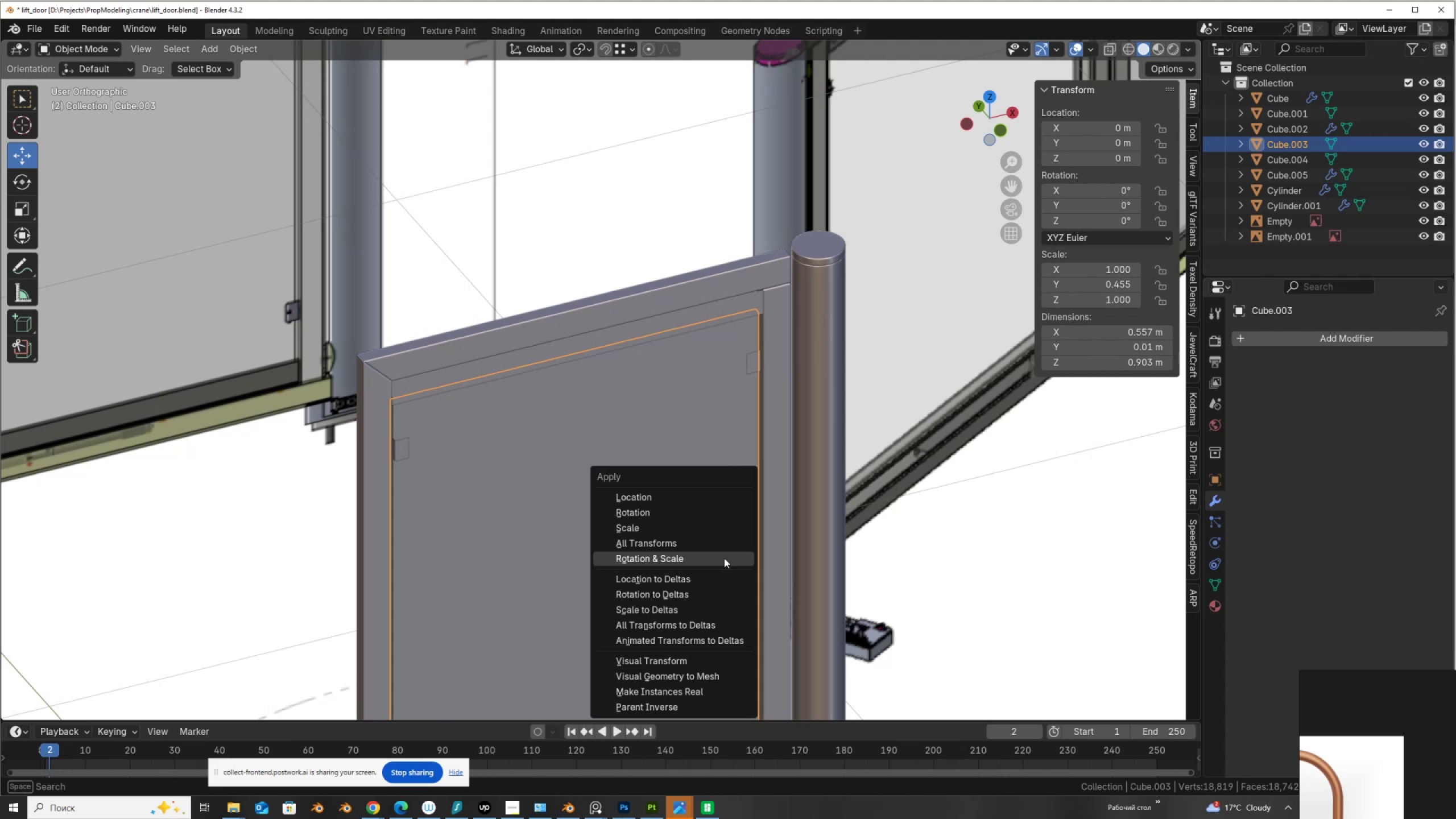 
left_click([724, 558])
 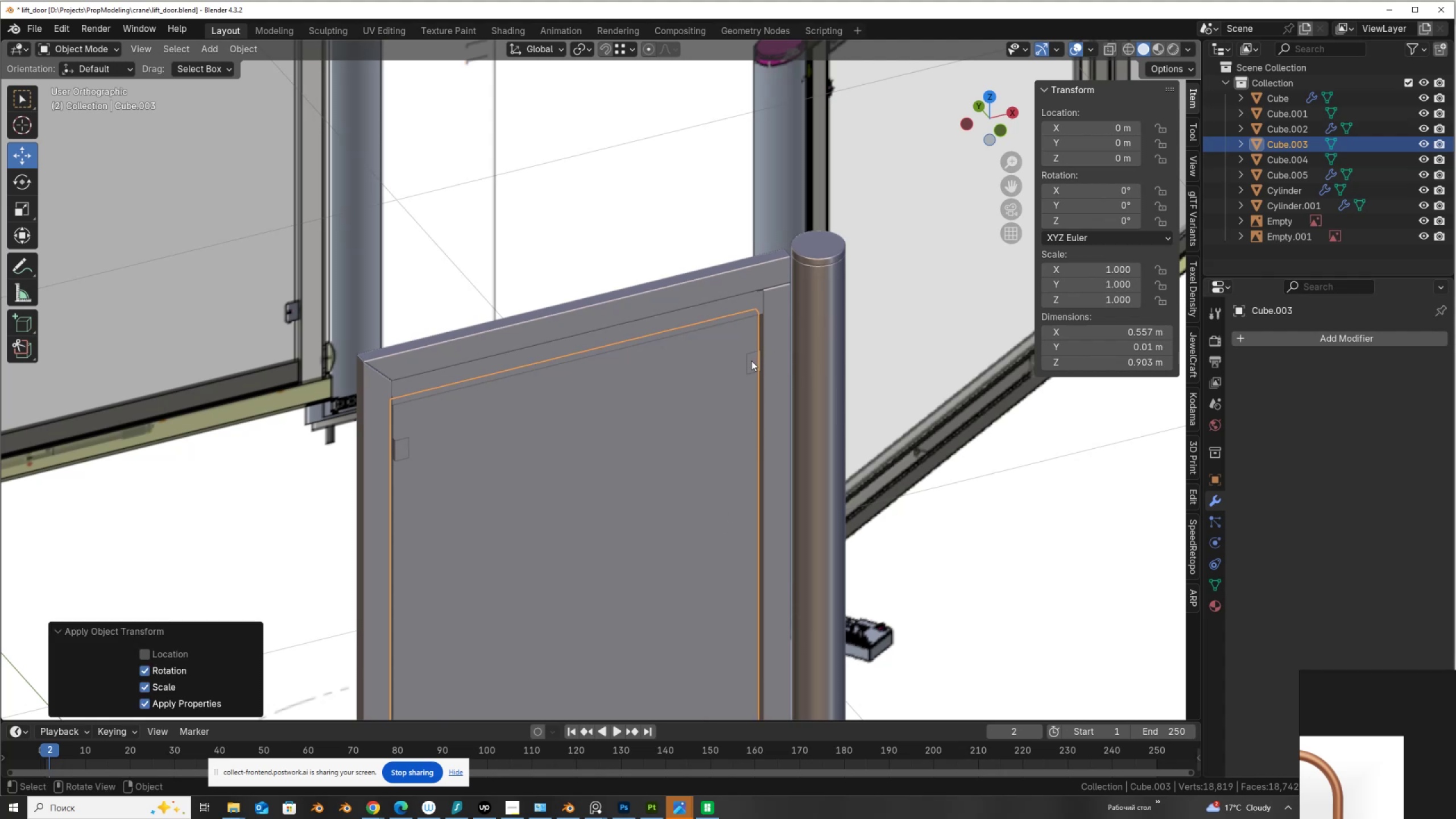 
left_click([751, 362])
 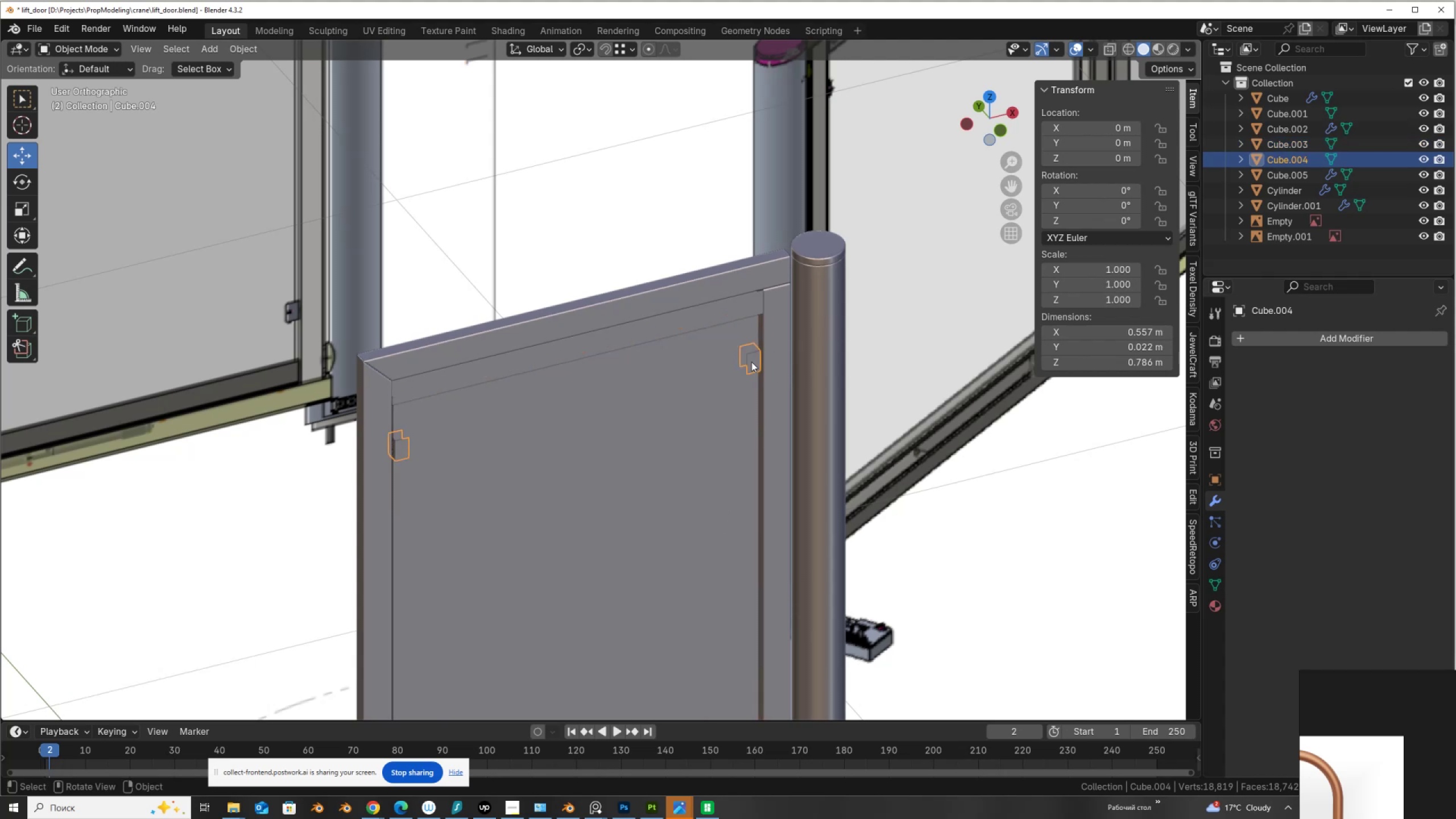 
scroll: coordinate [751, 362], scroll_direction: up, amount: 2.0
 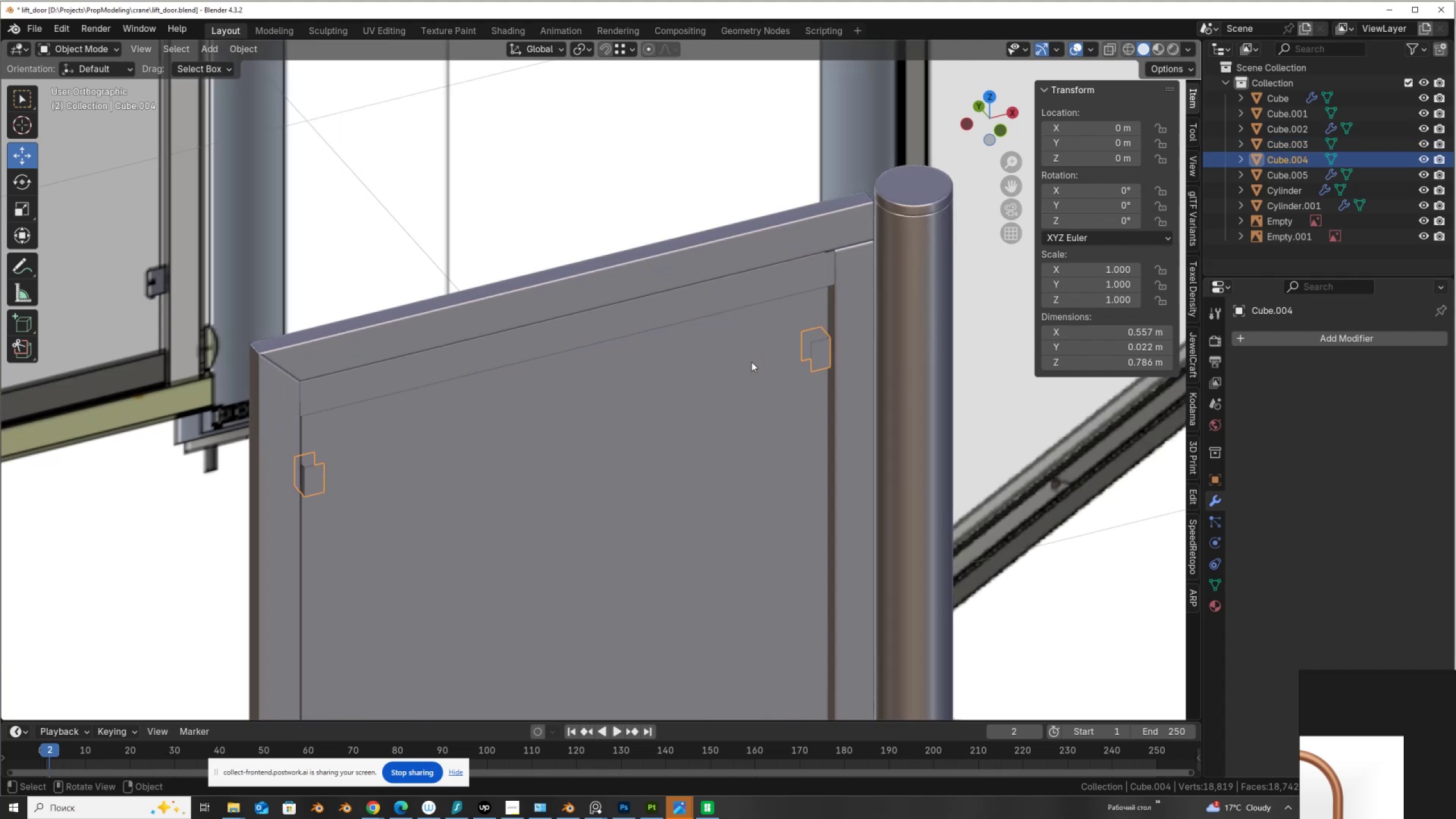 
key(Tab)
 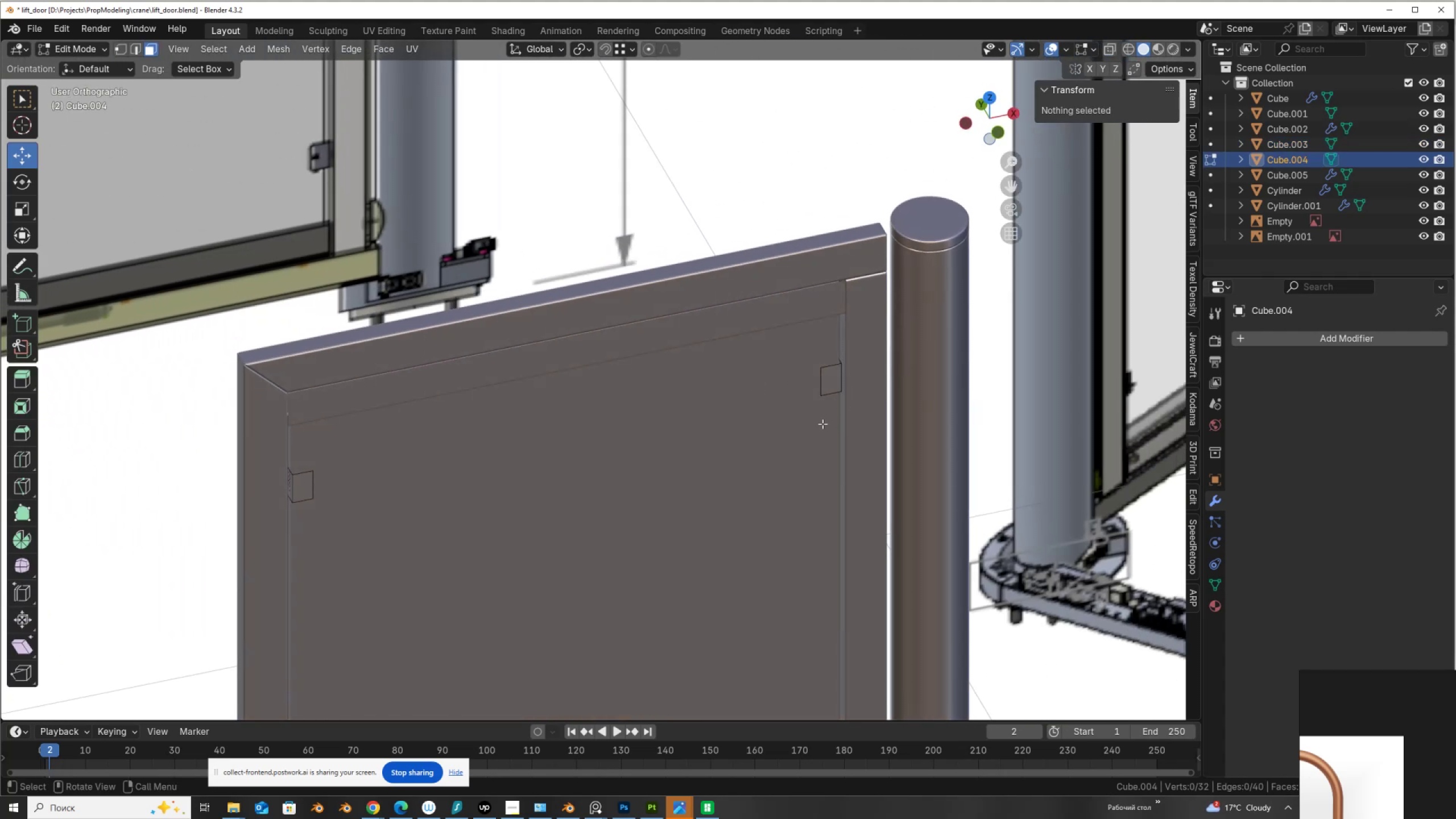 
wait(8.34)
 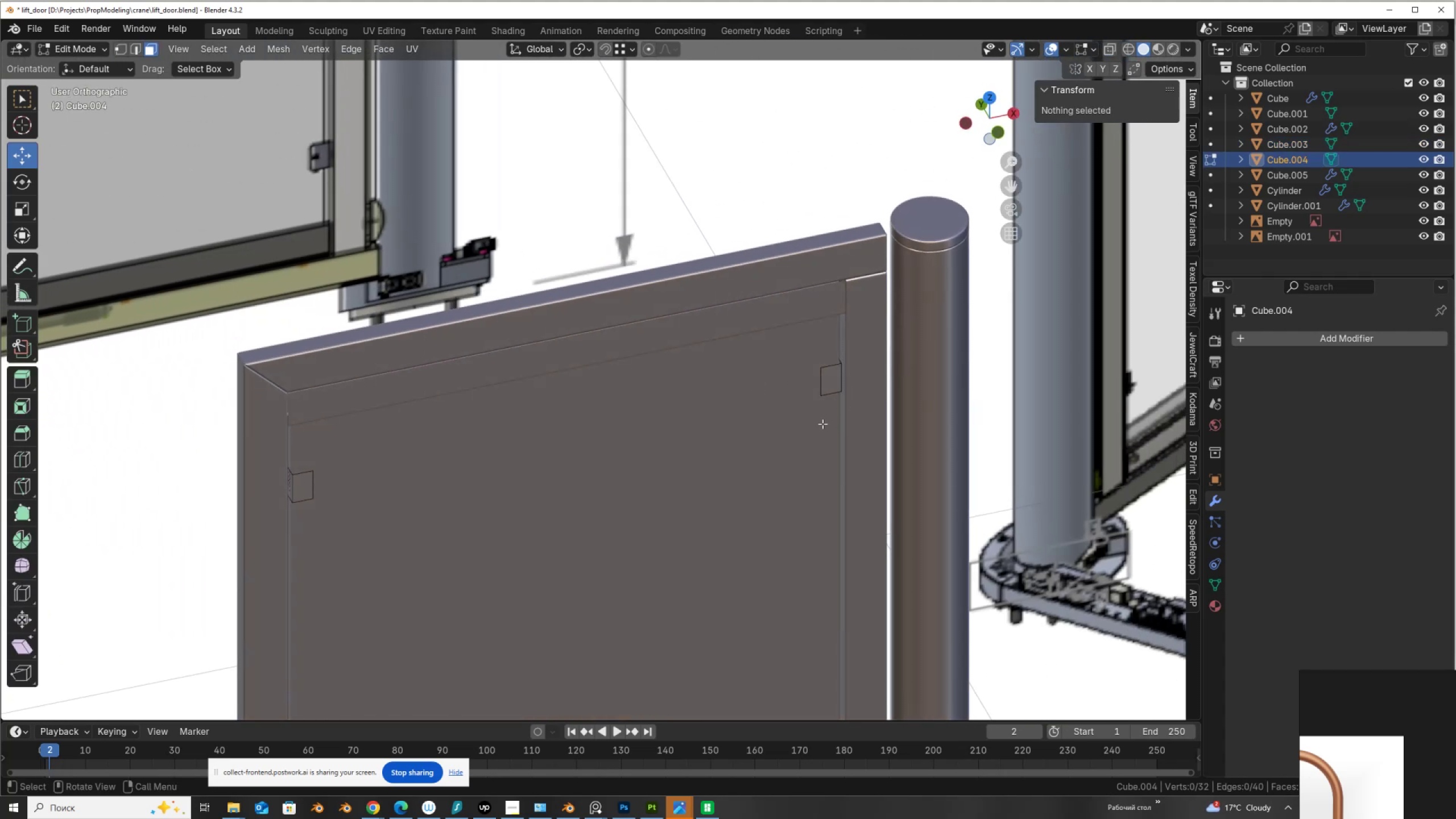 
type(23)
 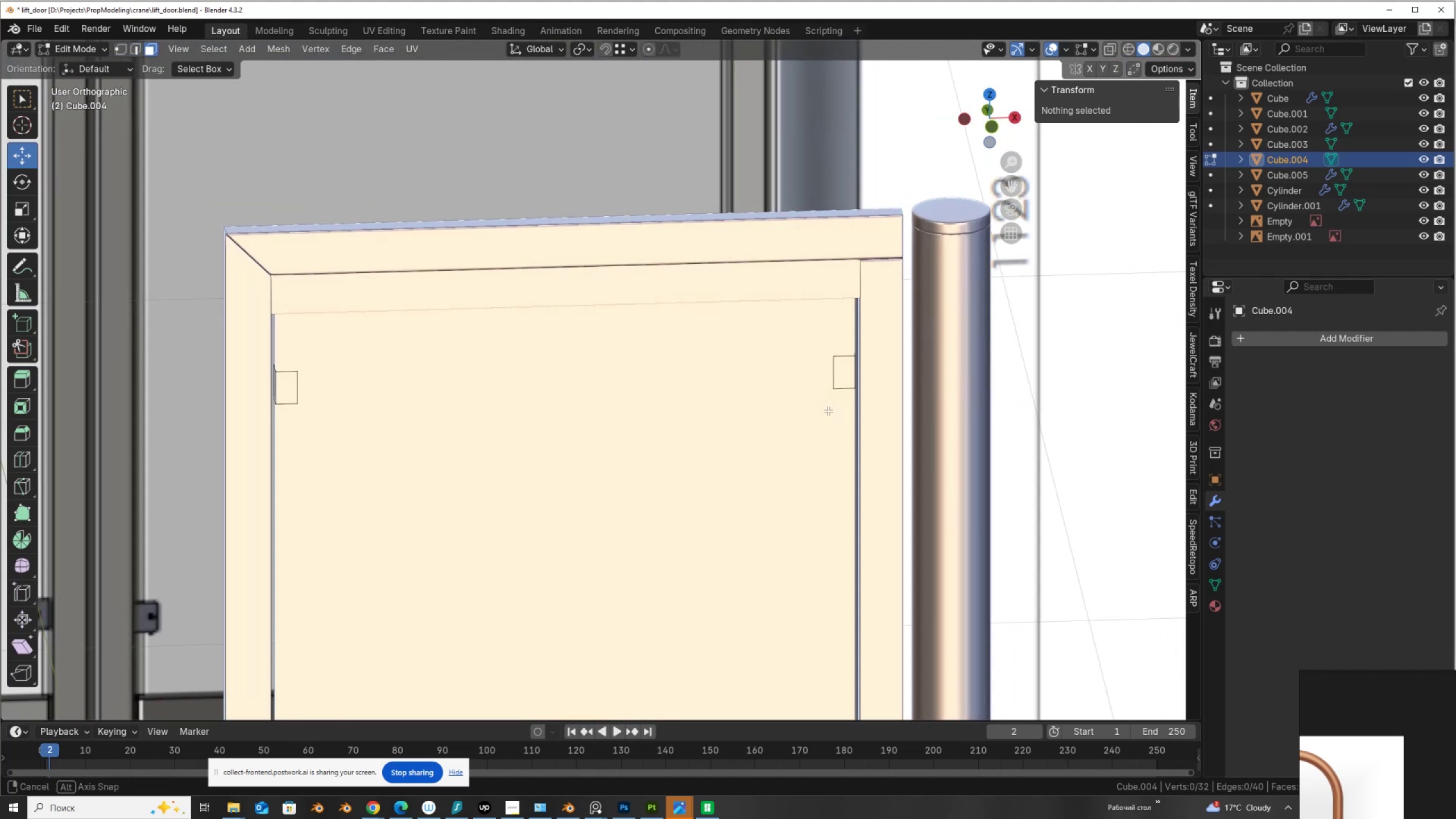 
wait(6.63)
 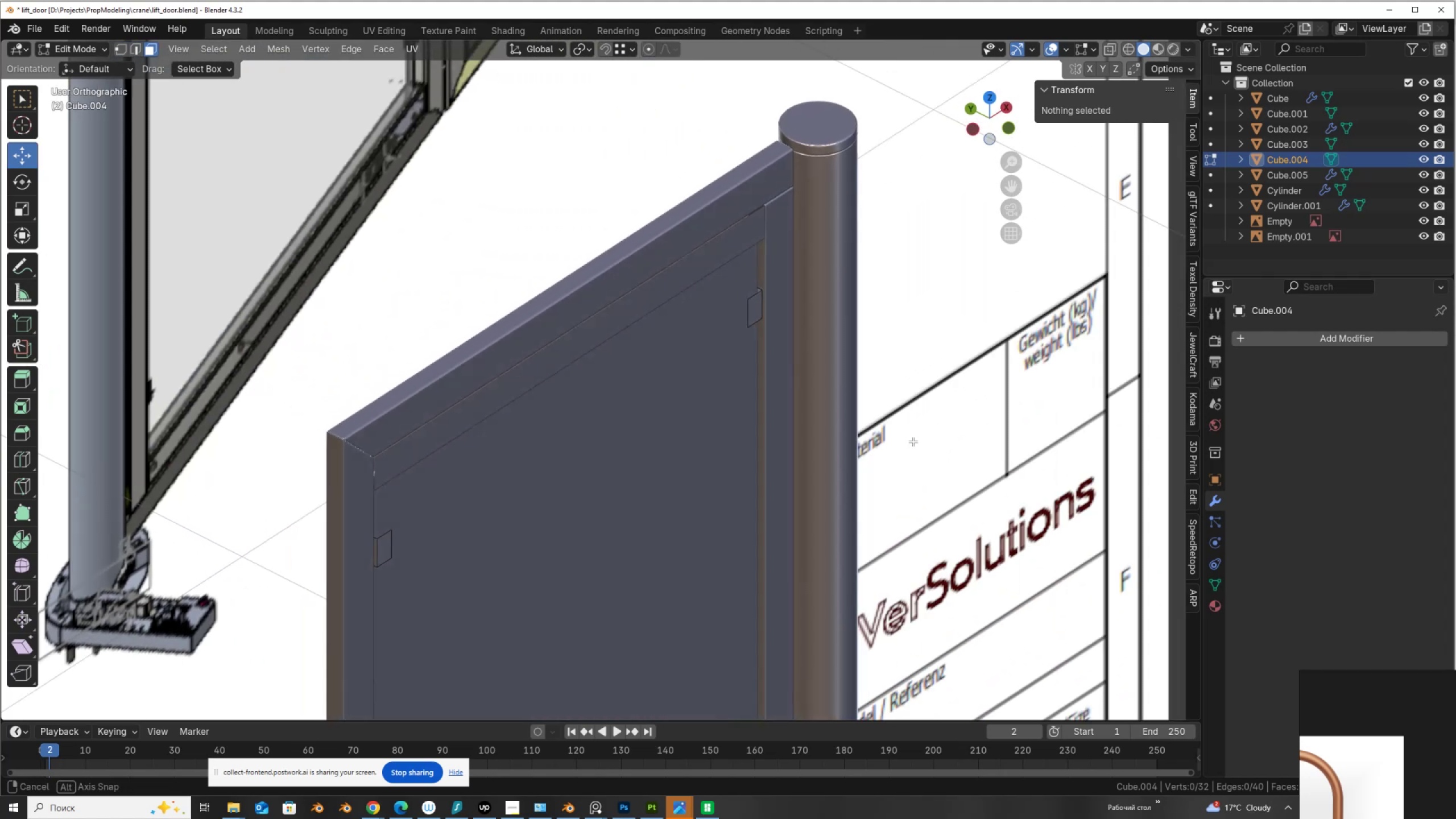 
key(1)
 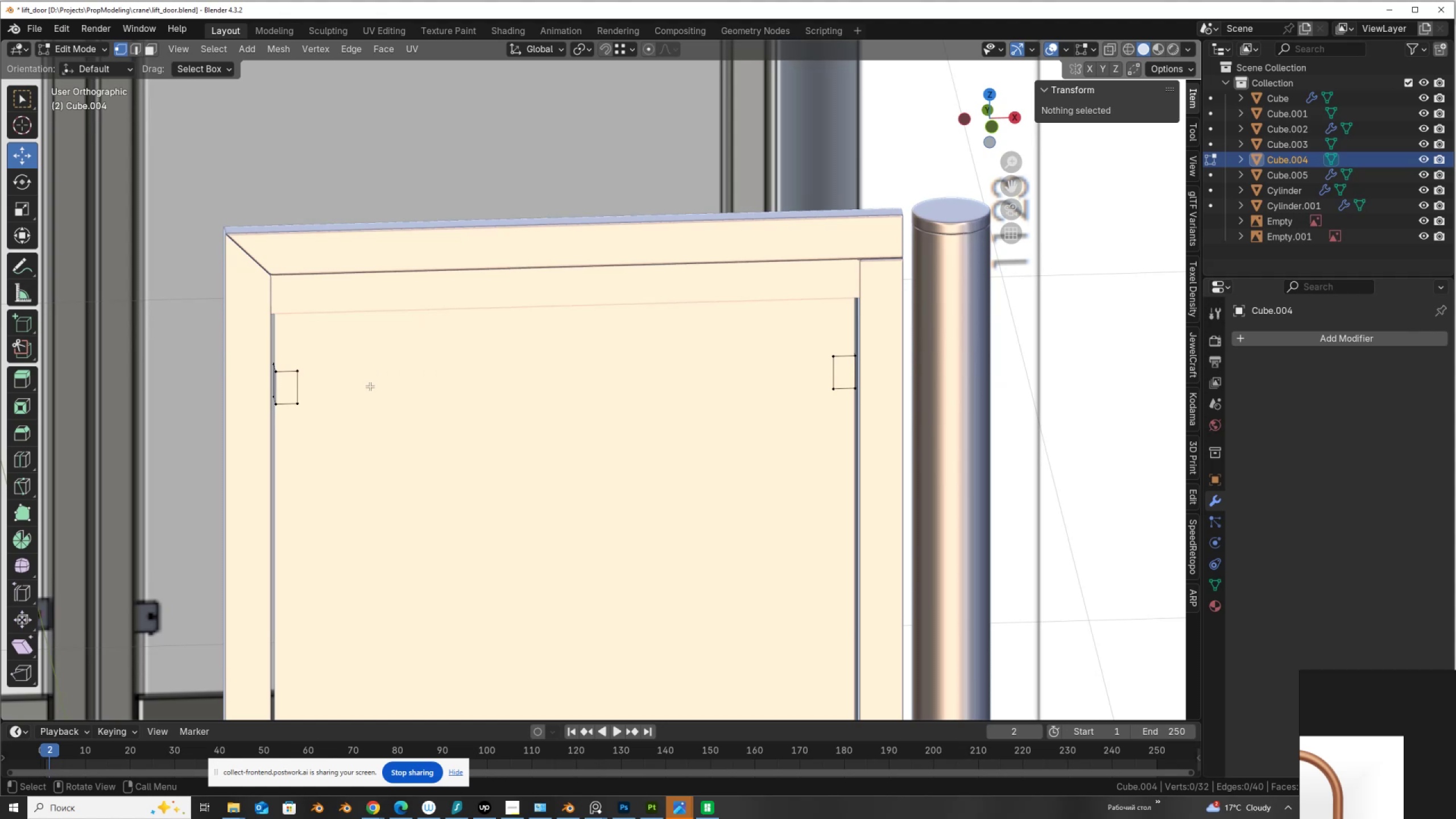 
key(Alt+AltLeft)
 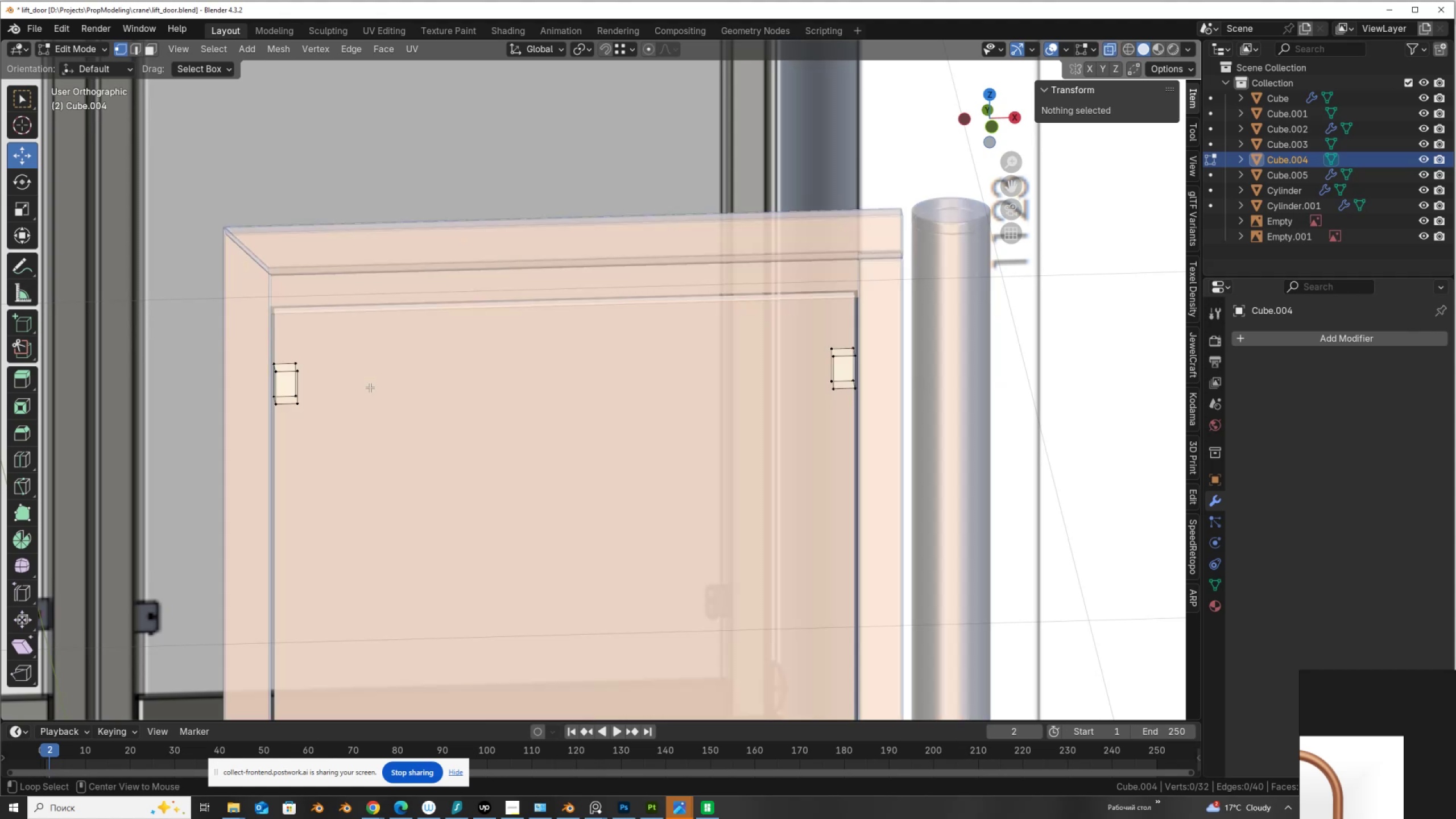 
key(Alt+Z)
 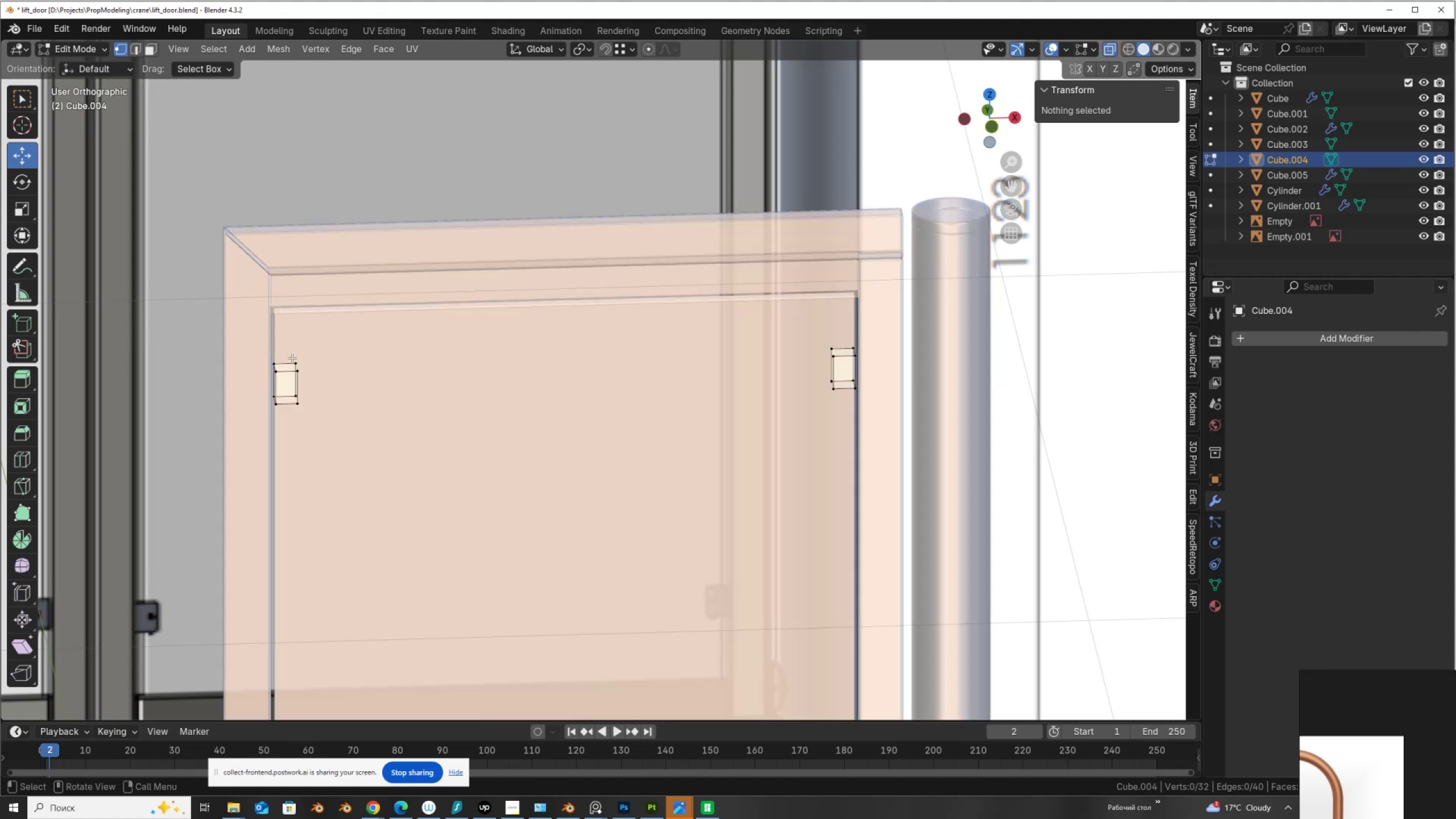 
left_click([292, 358])
 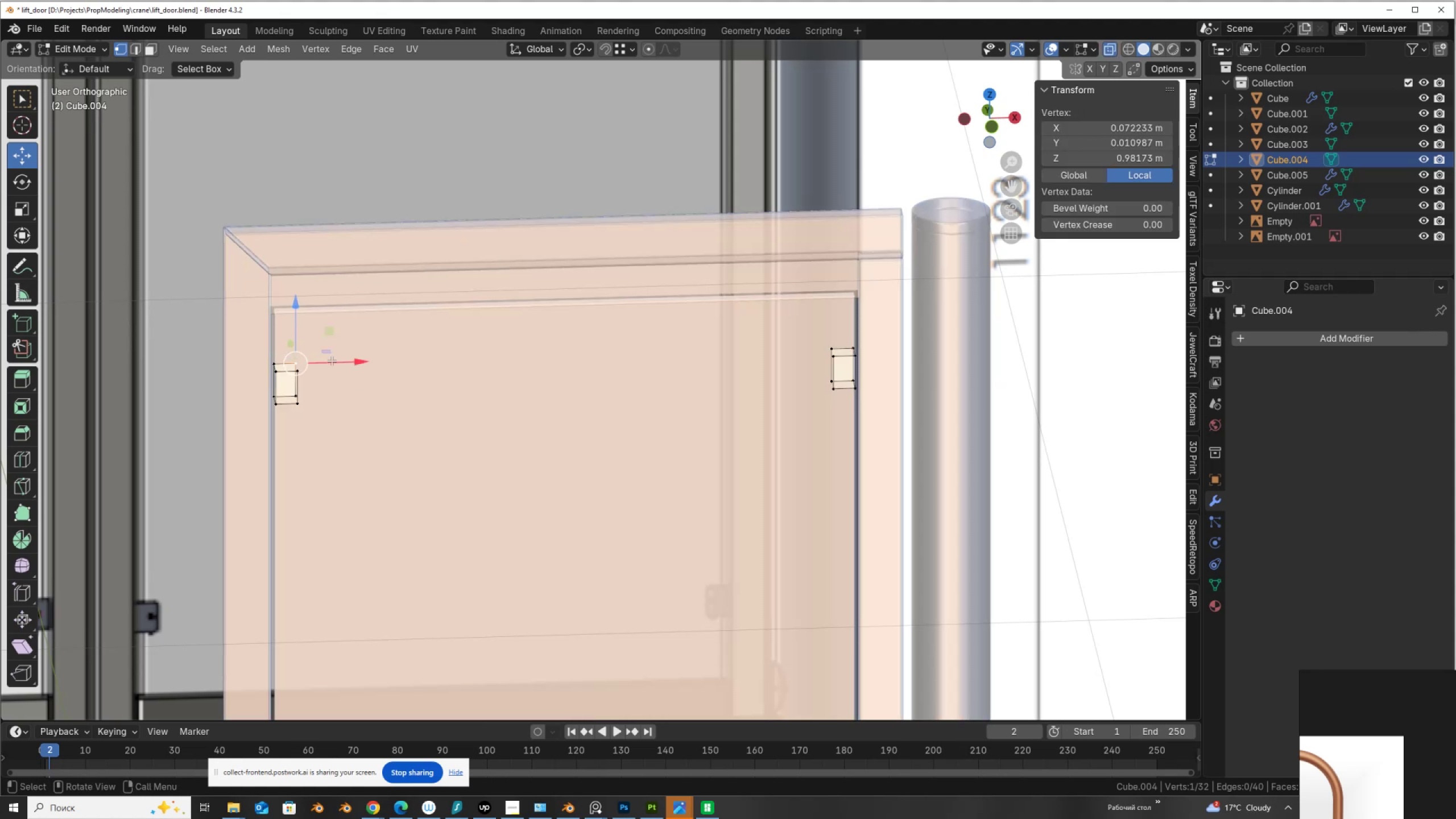 
hold_key(key=ShiftLeft, duration=1.5)
 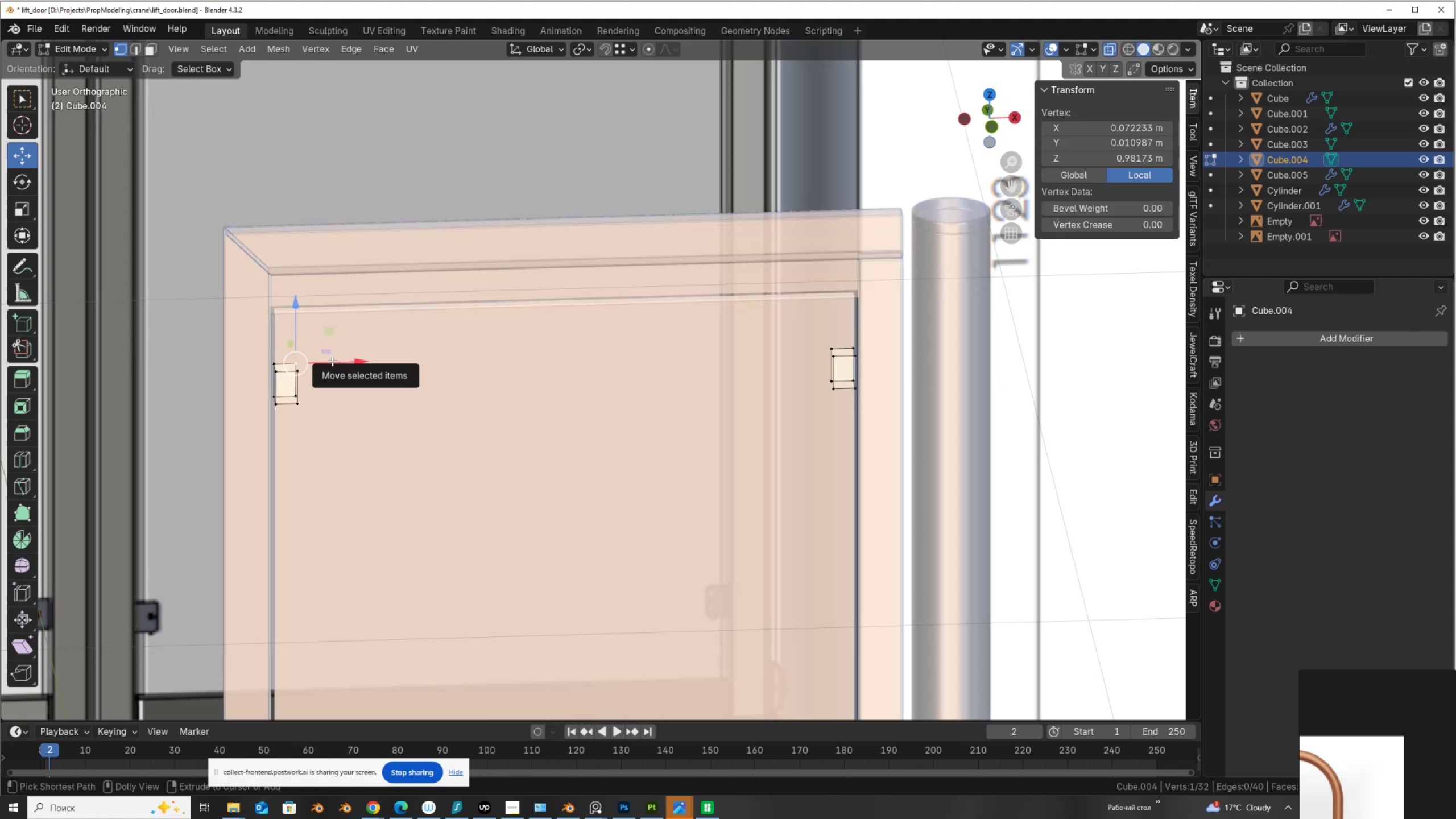 
key(Control+Shift+G)
 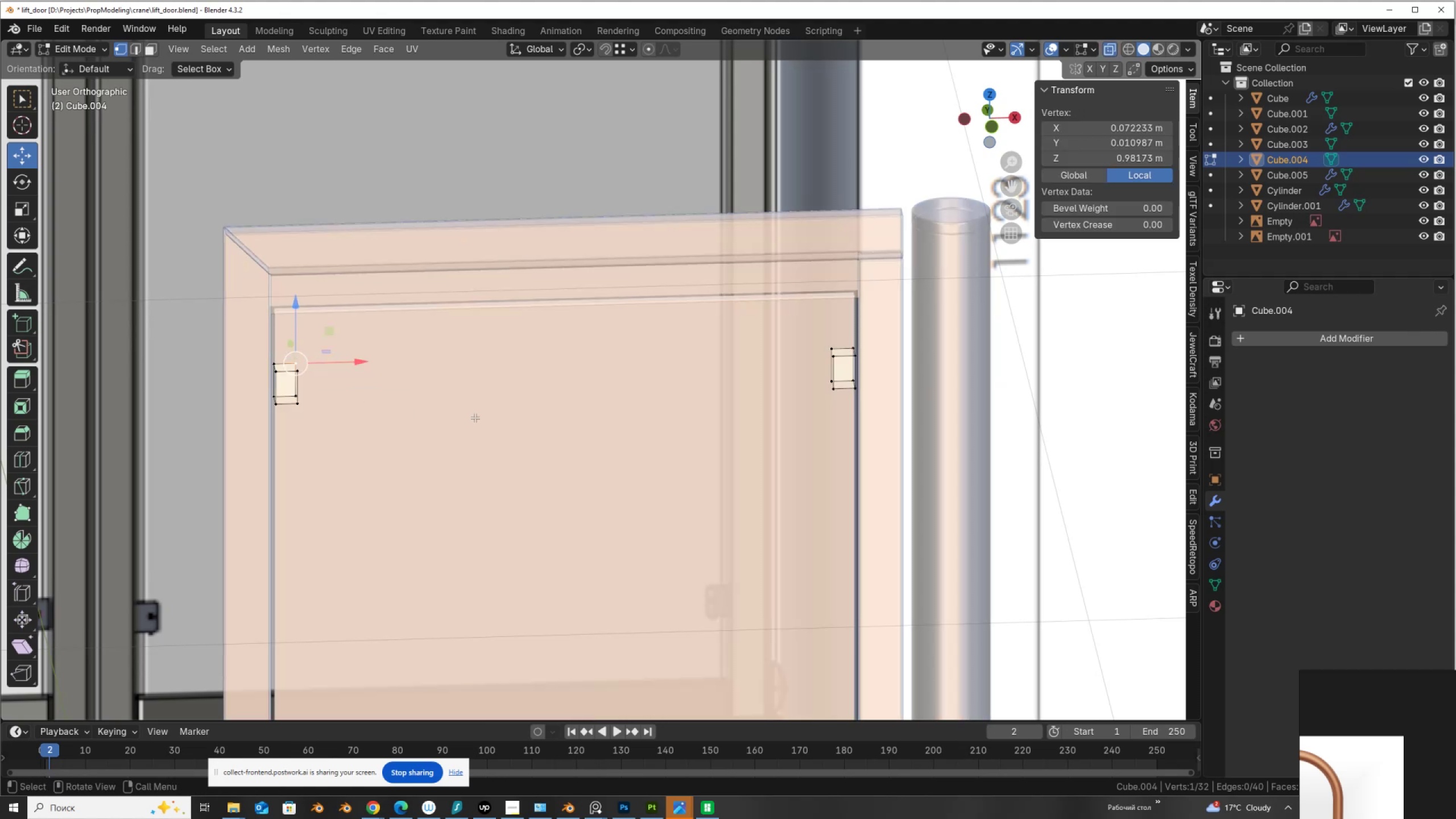 
key(Shift+G)
 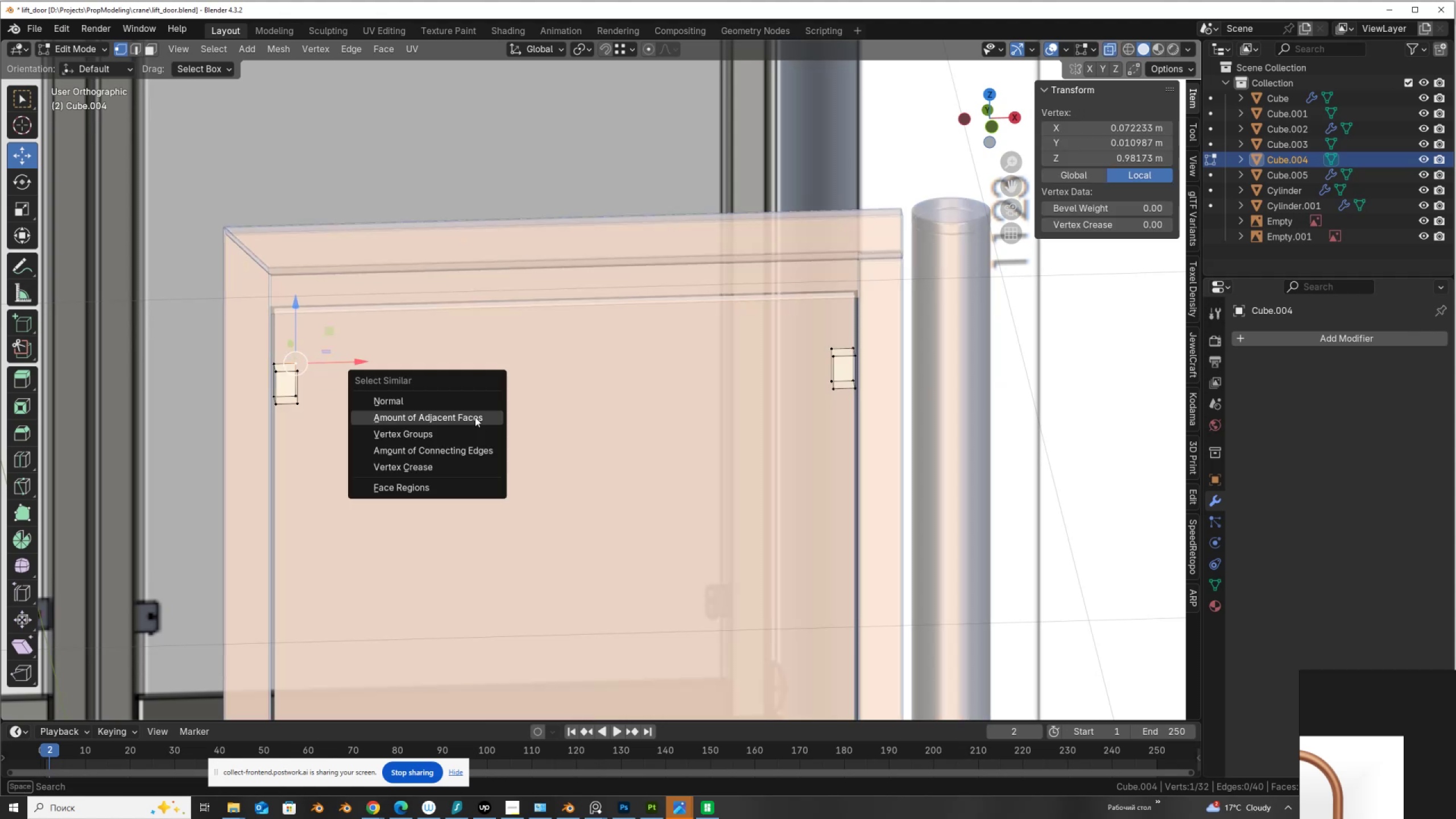 
left_click([475, 417])
 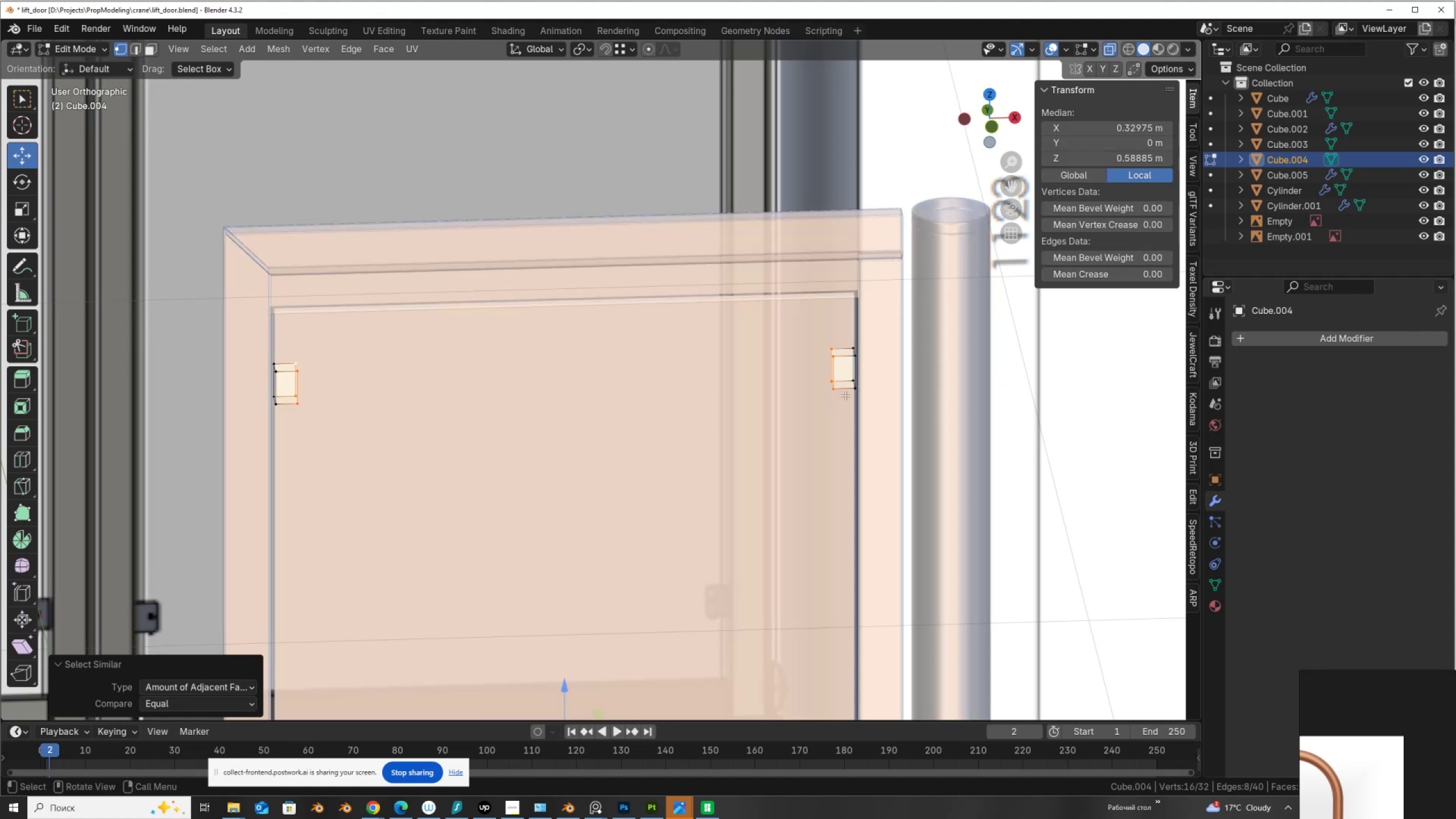 
key(Control+Shift+B)
 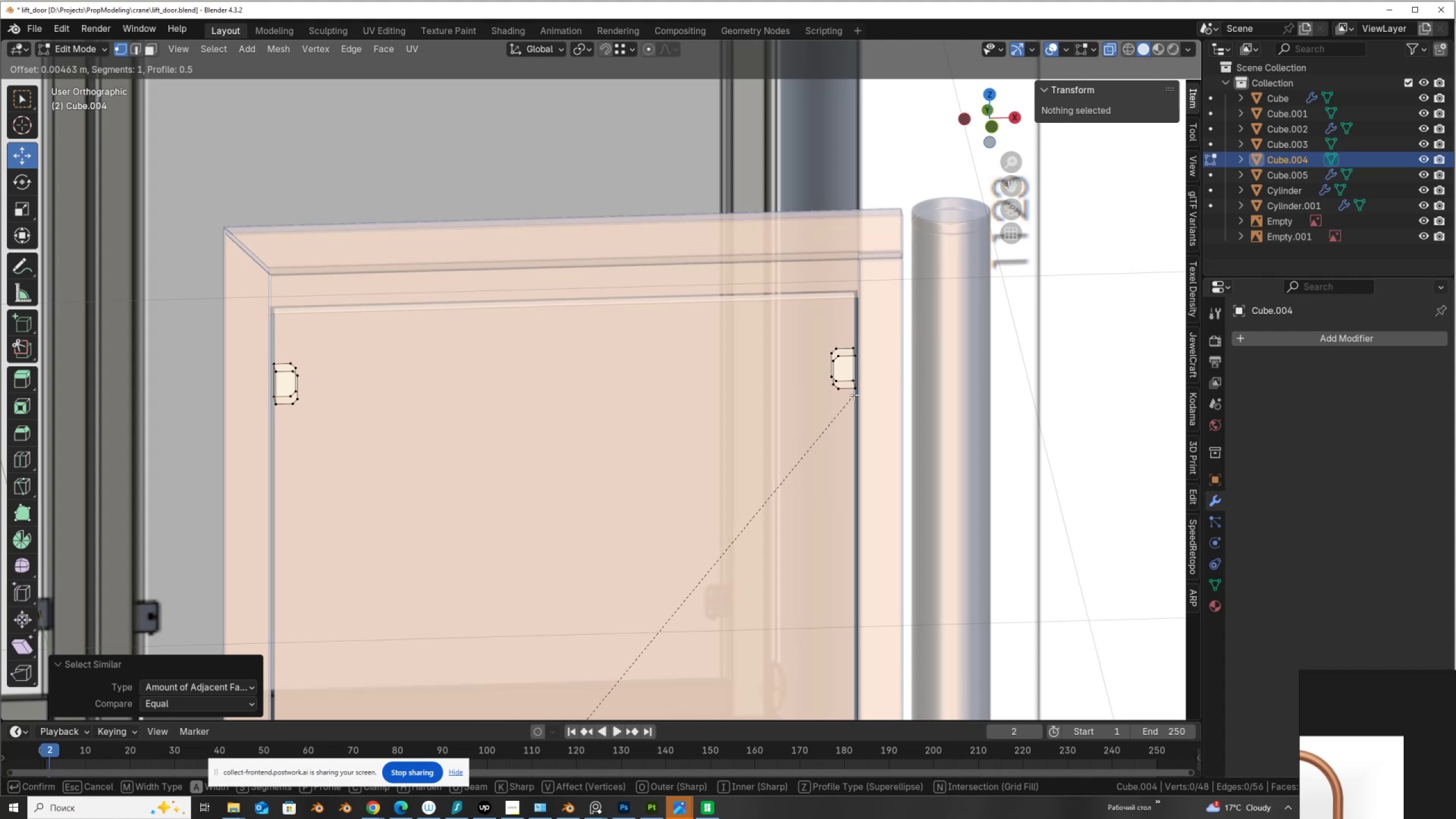 
scroll: coordinate [858, 398], scroll_direction: up, amount: 2.0
 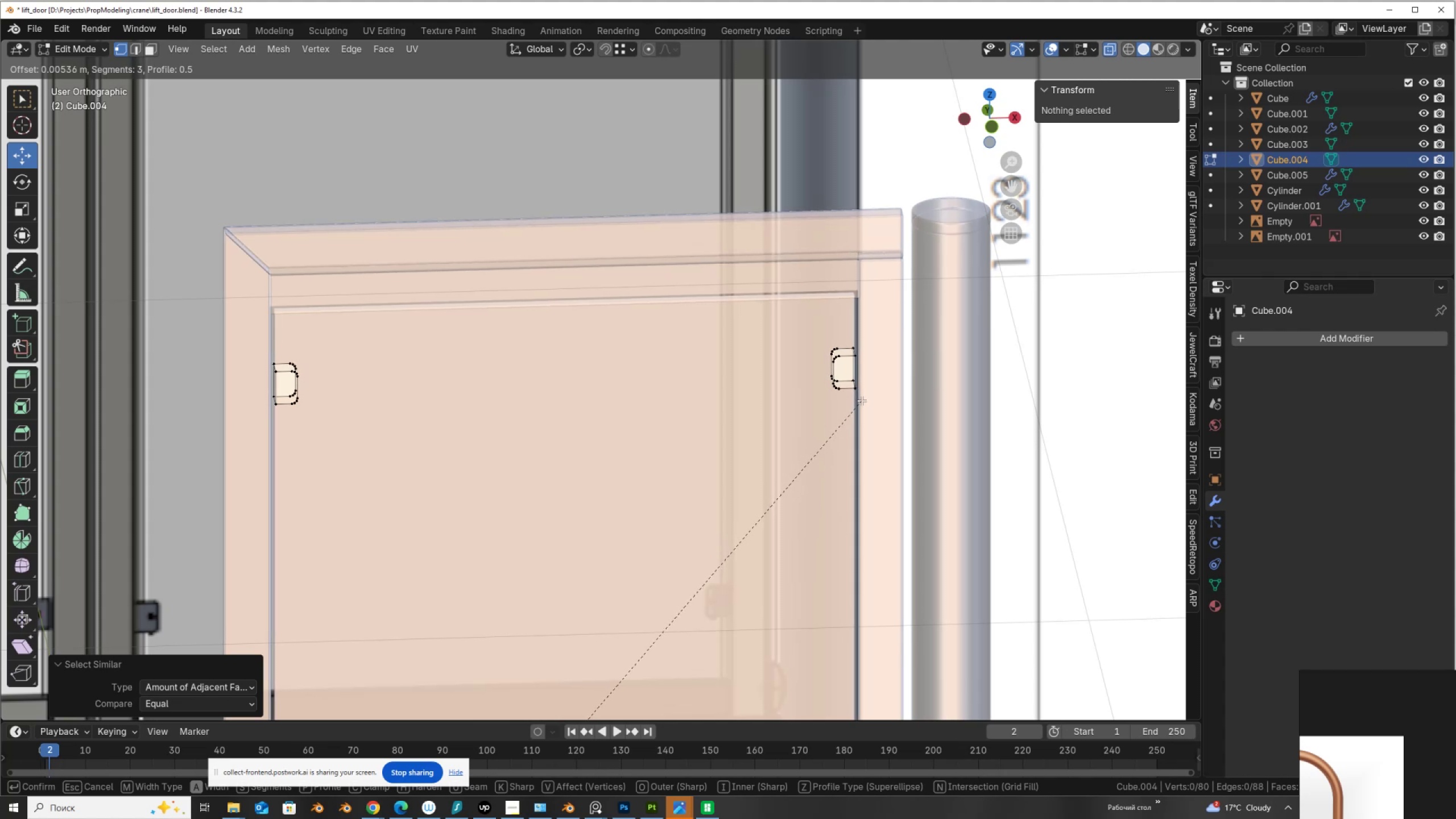 
left_click([862, 400])
 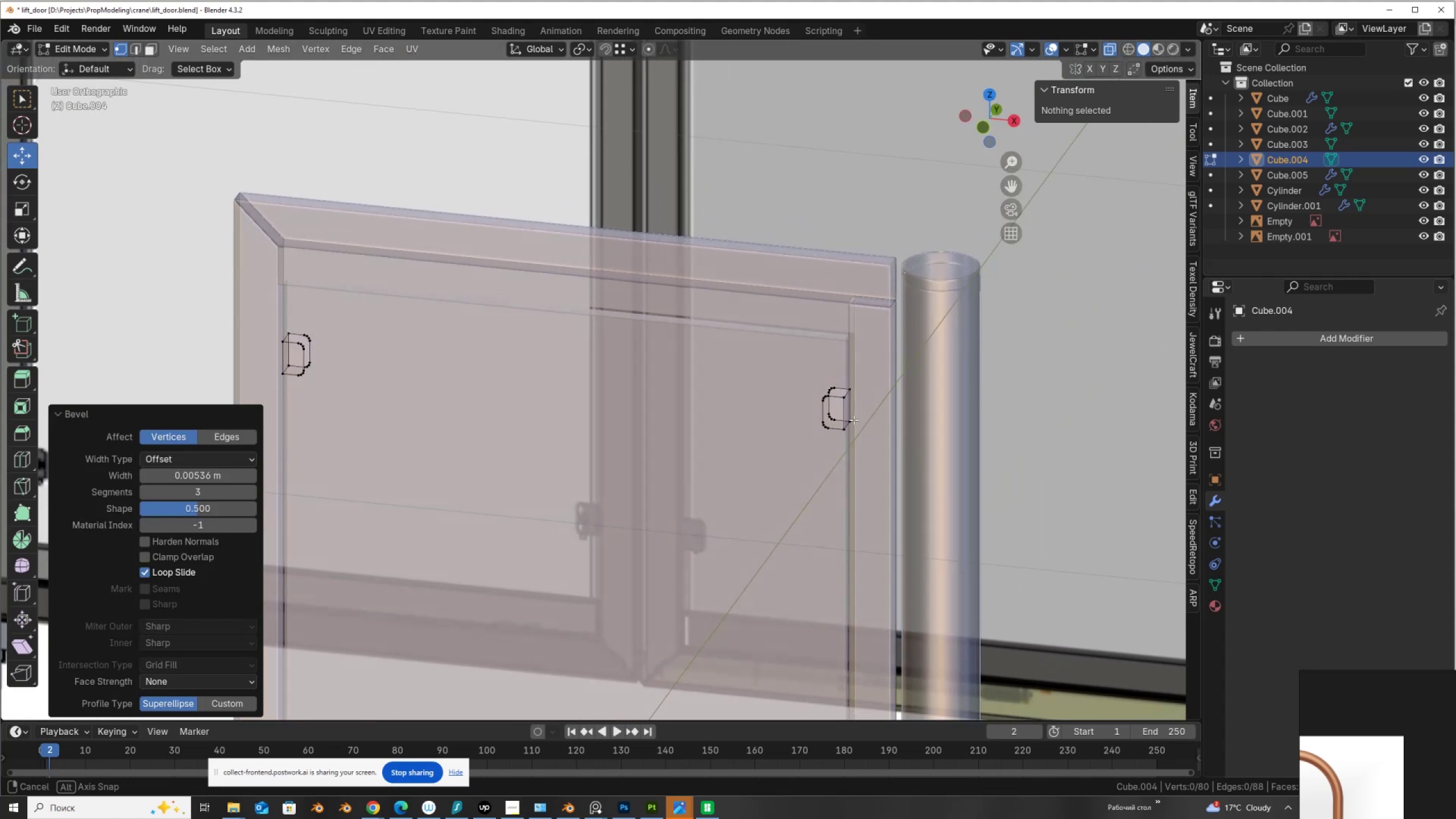 
key(2)
 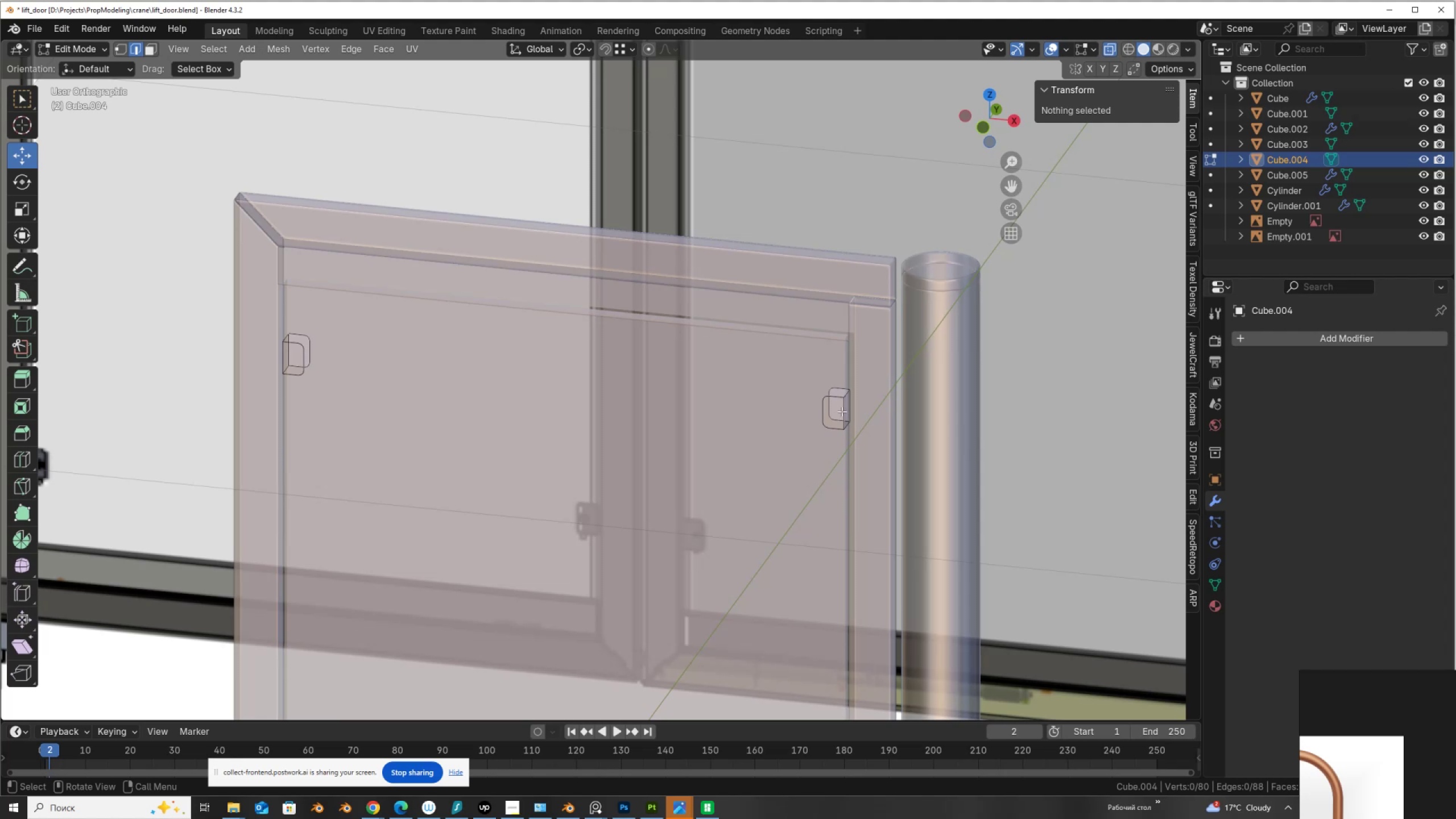 
left_click([844, 411])
 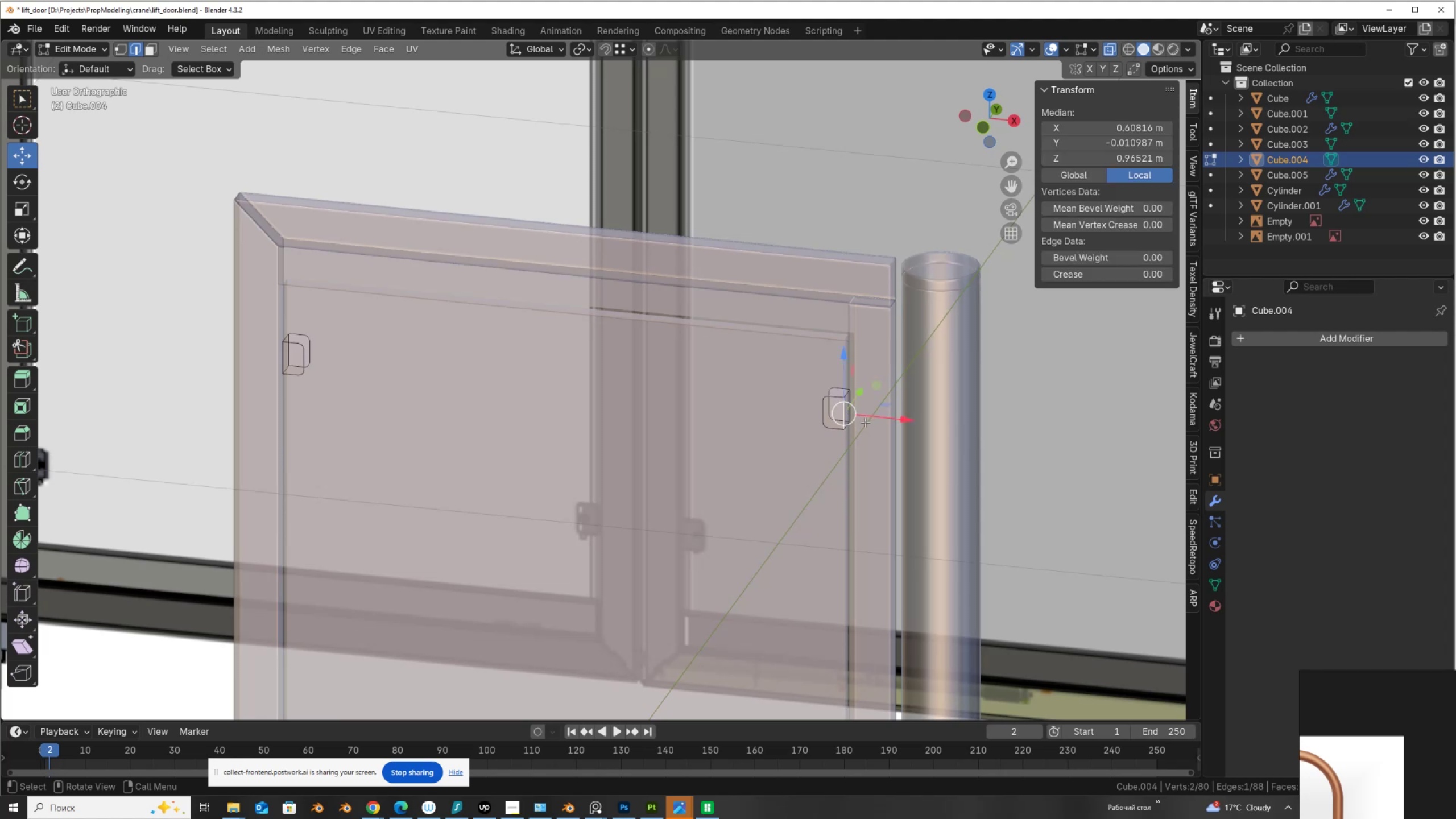 
hold_key(key=ShiftLeft, duration=1.52)
 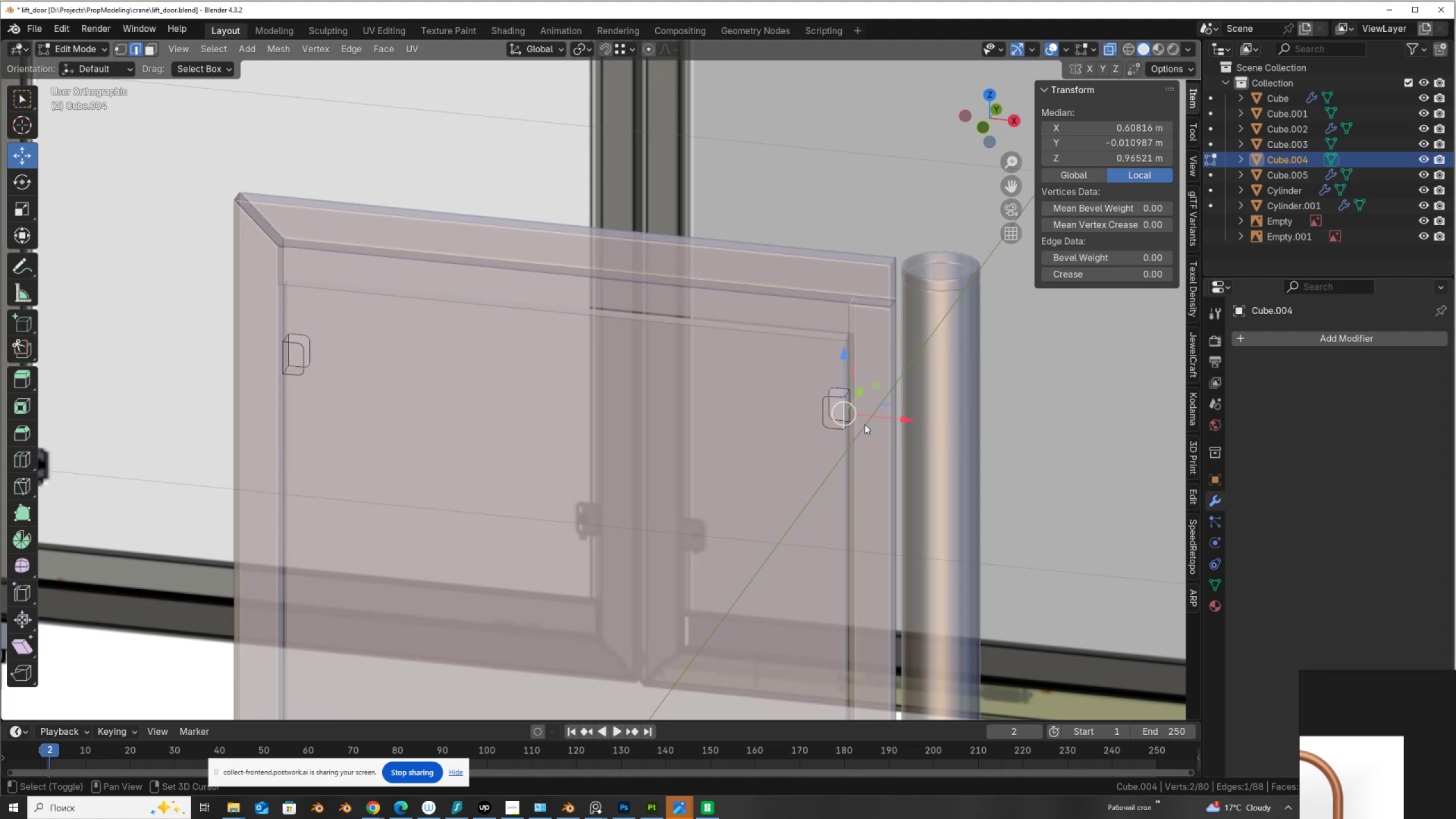 
key(Shift+ShiftLeft)
 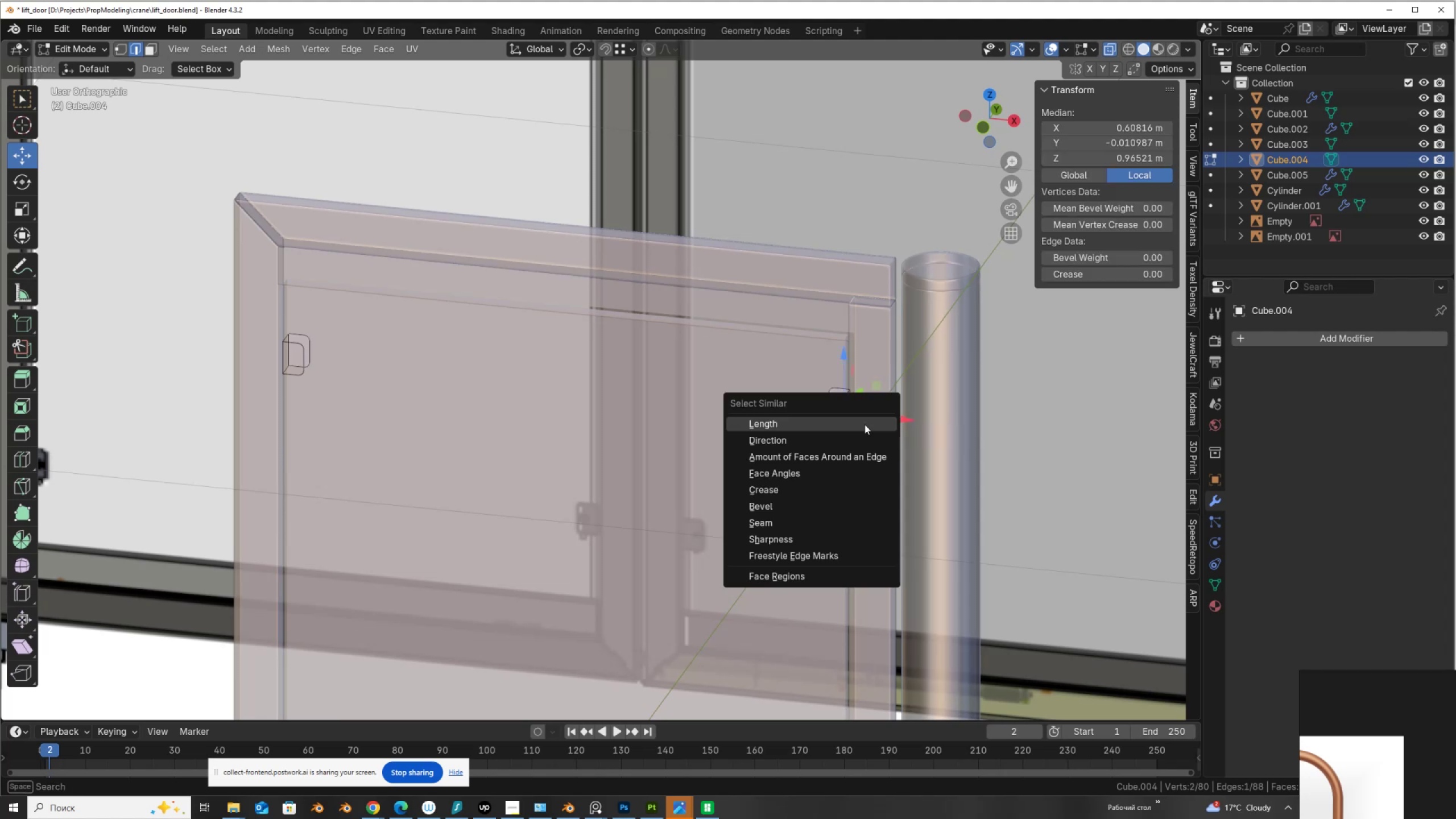 
key(Shift+G)
 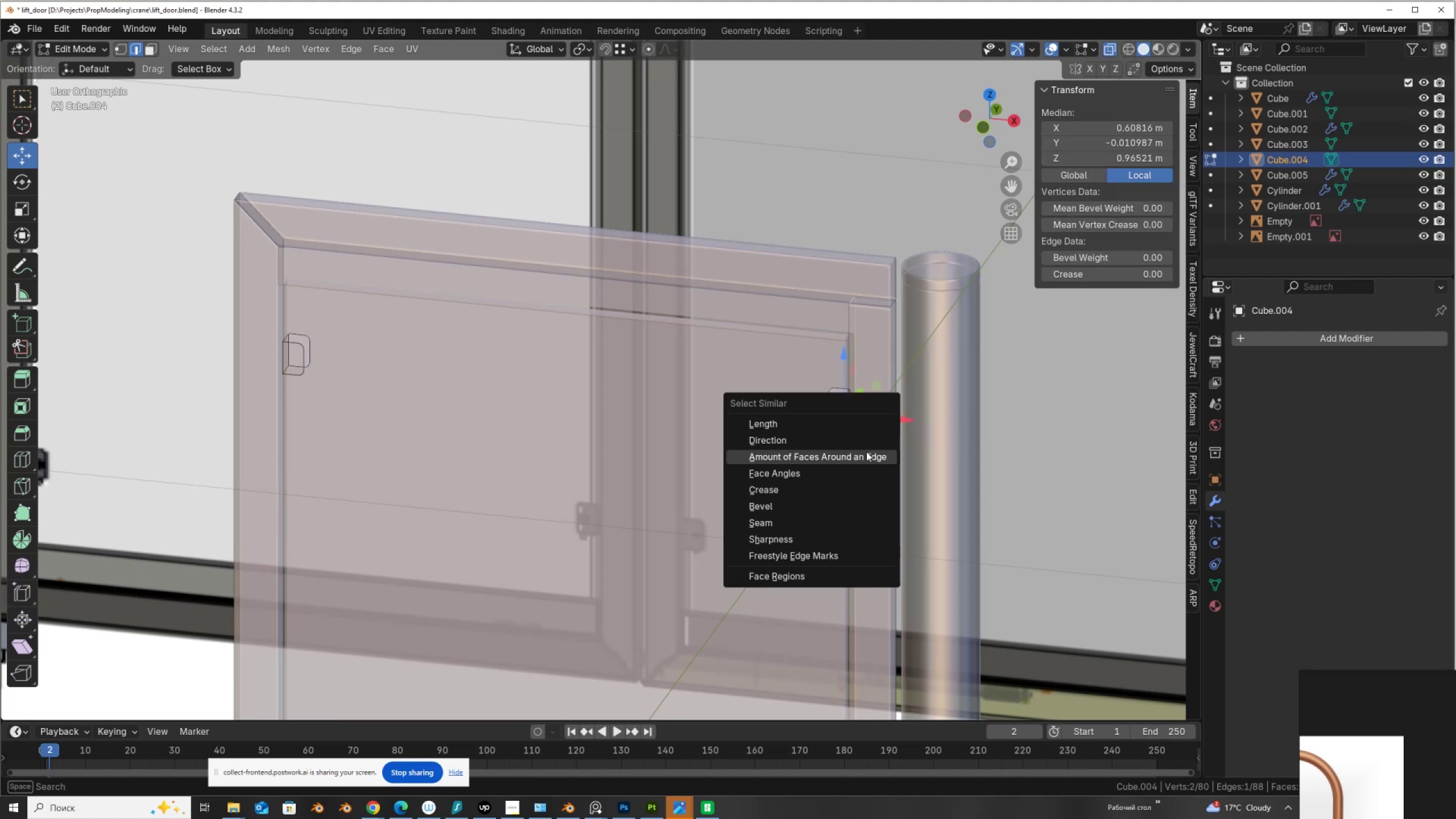 
left_click([866, 452])
 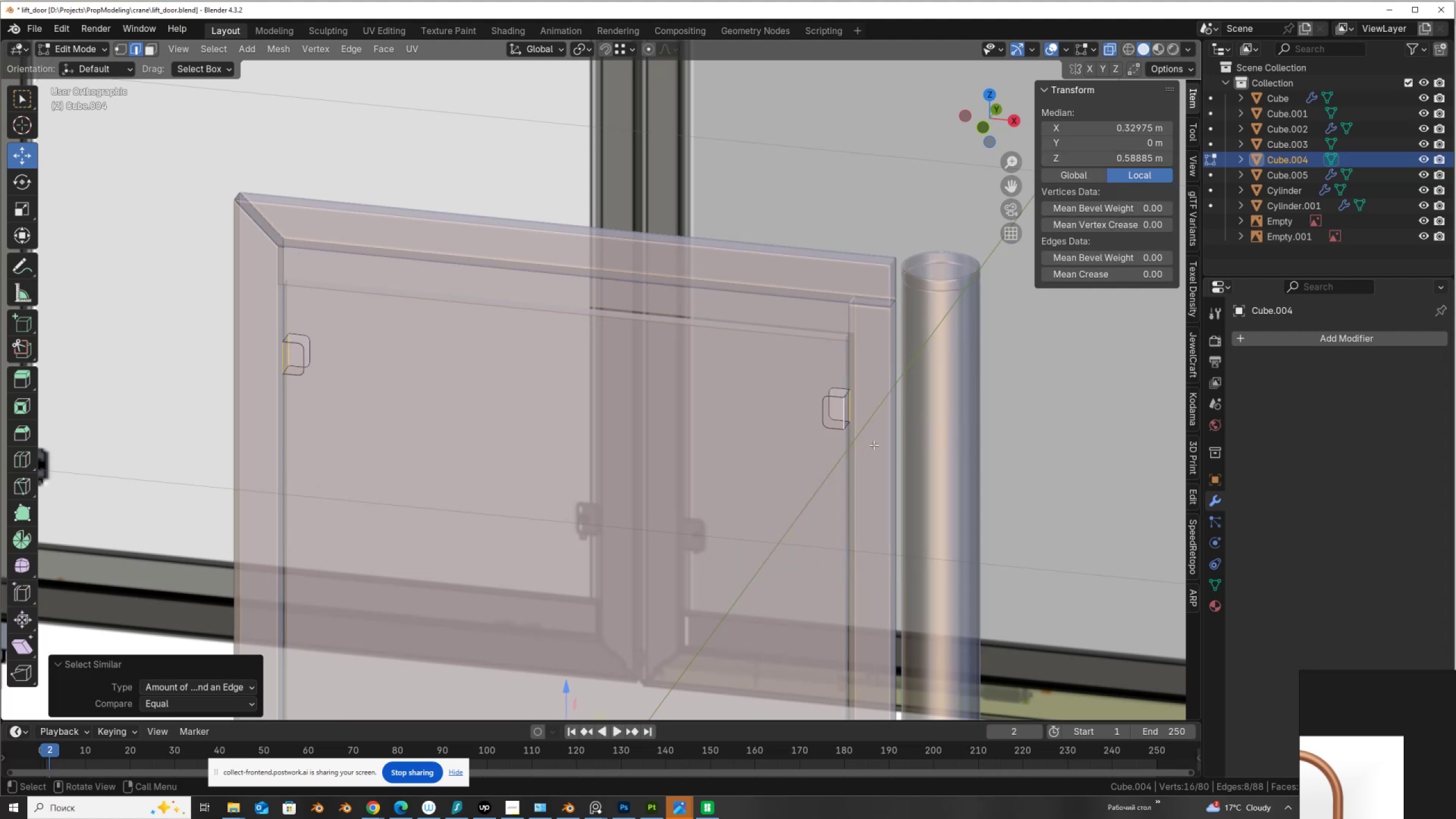 
scroll: coordinate [894, 435], scroll_direction: up, amount: 2.0
 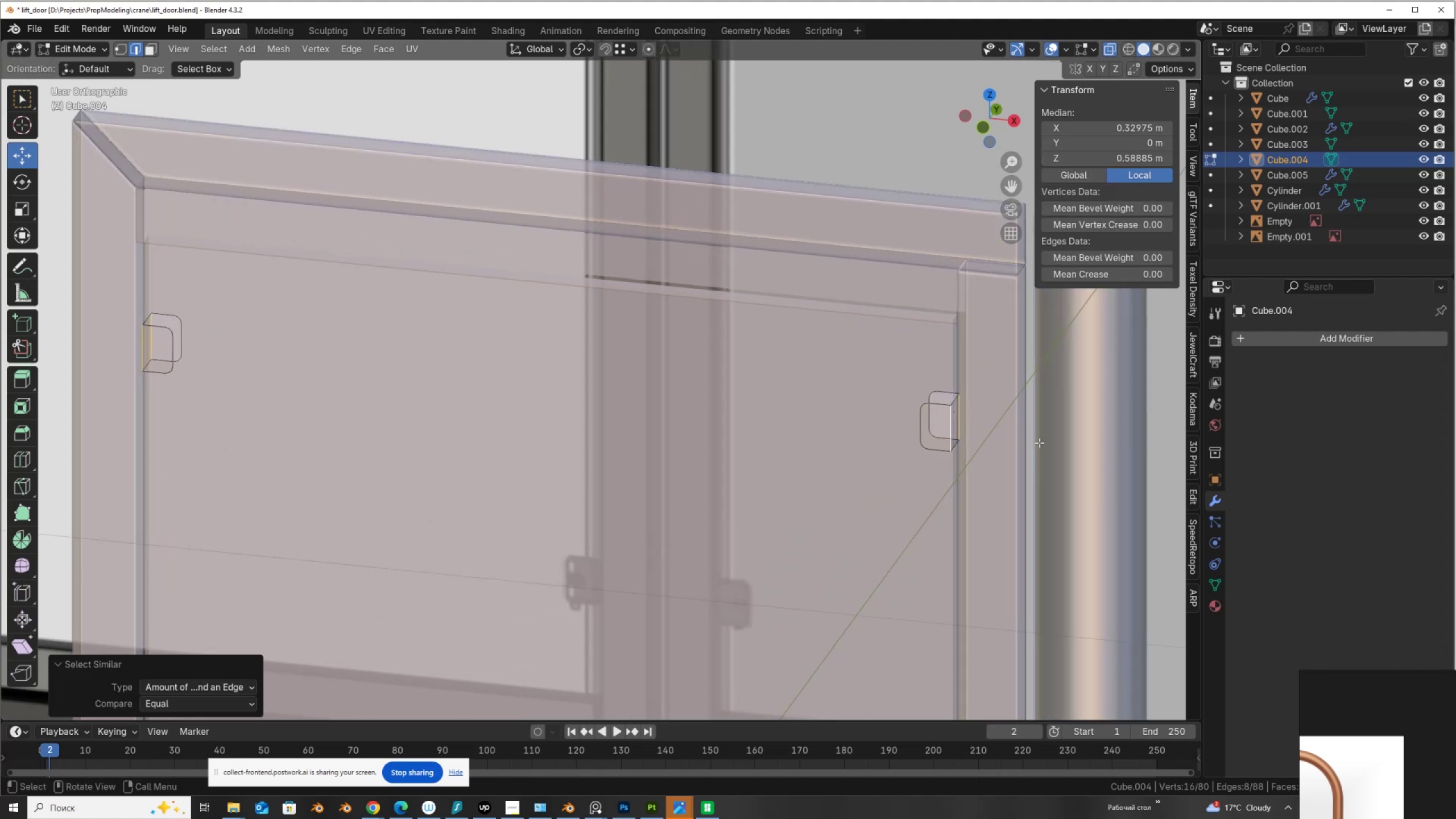 
key(Control+B)
 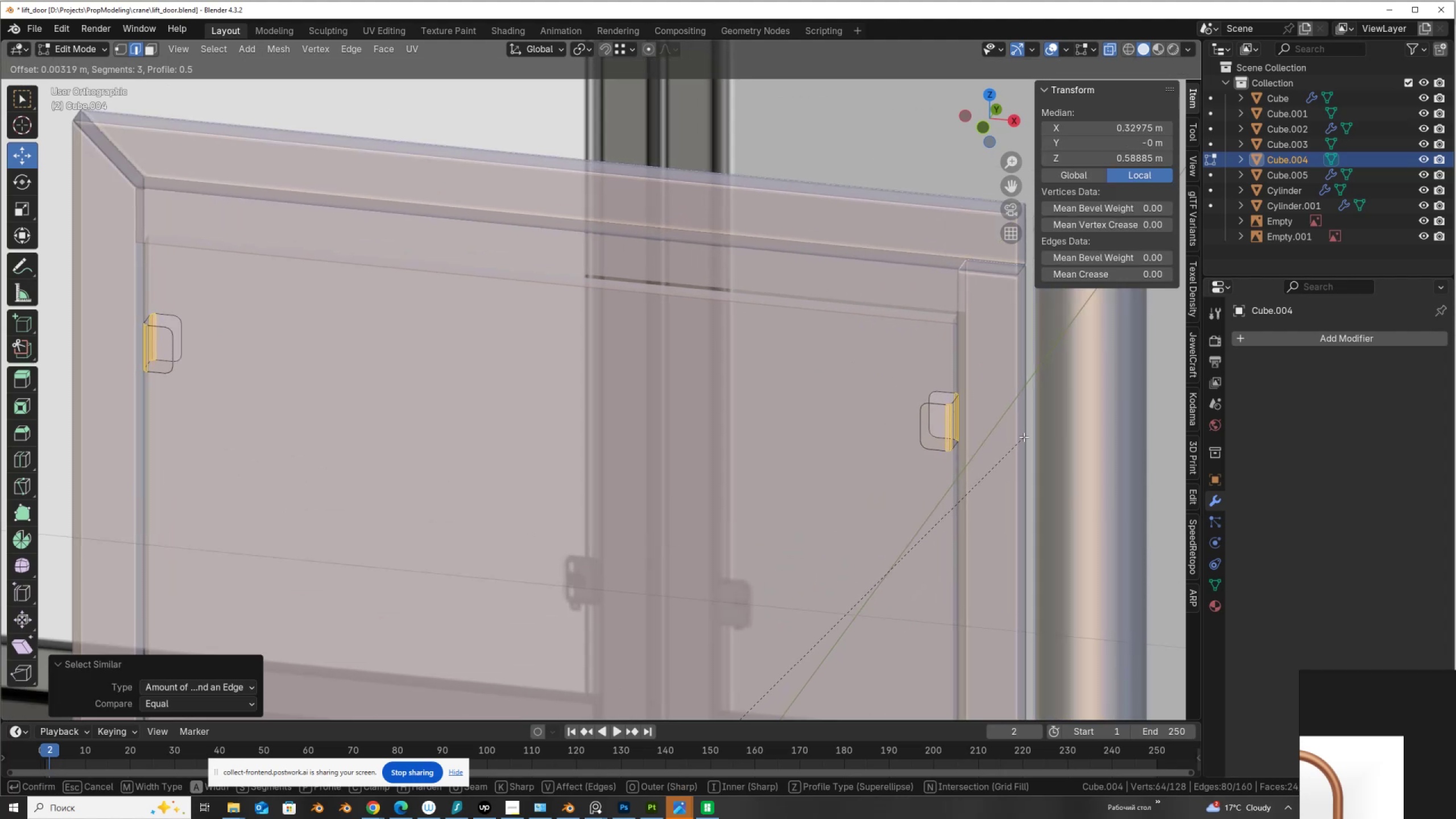 
scroll: coordinate [1024, 437], scroll_direction: down, amount: 1.0
 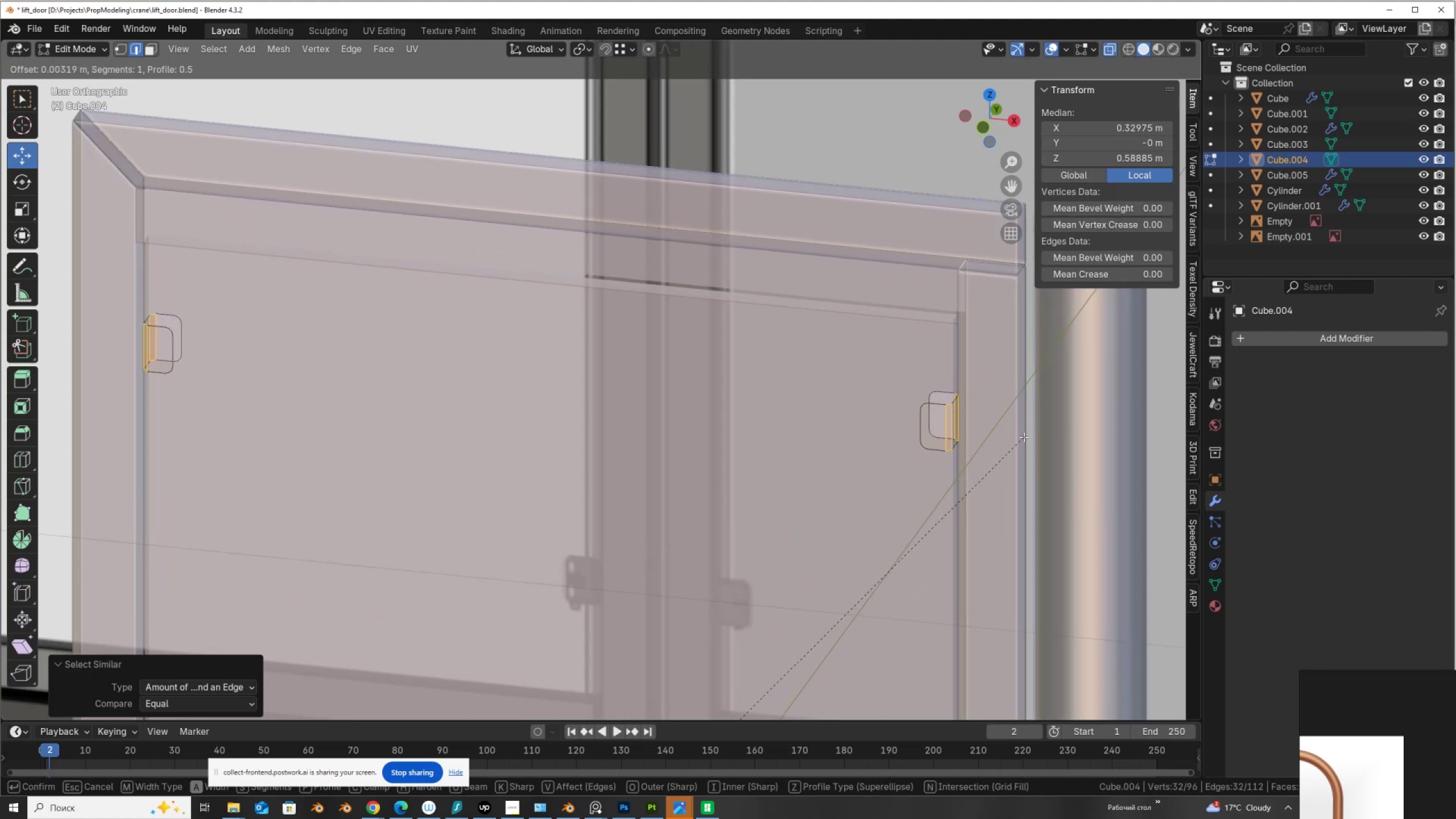 
scroll: coordinate [1024, 437], scroll_direction: up, amount: 1.0
 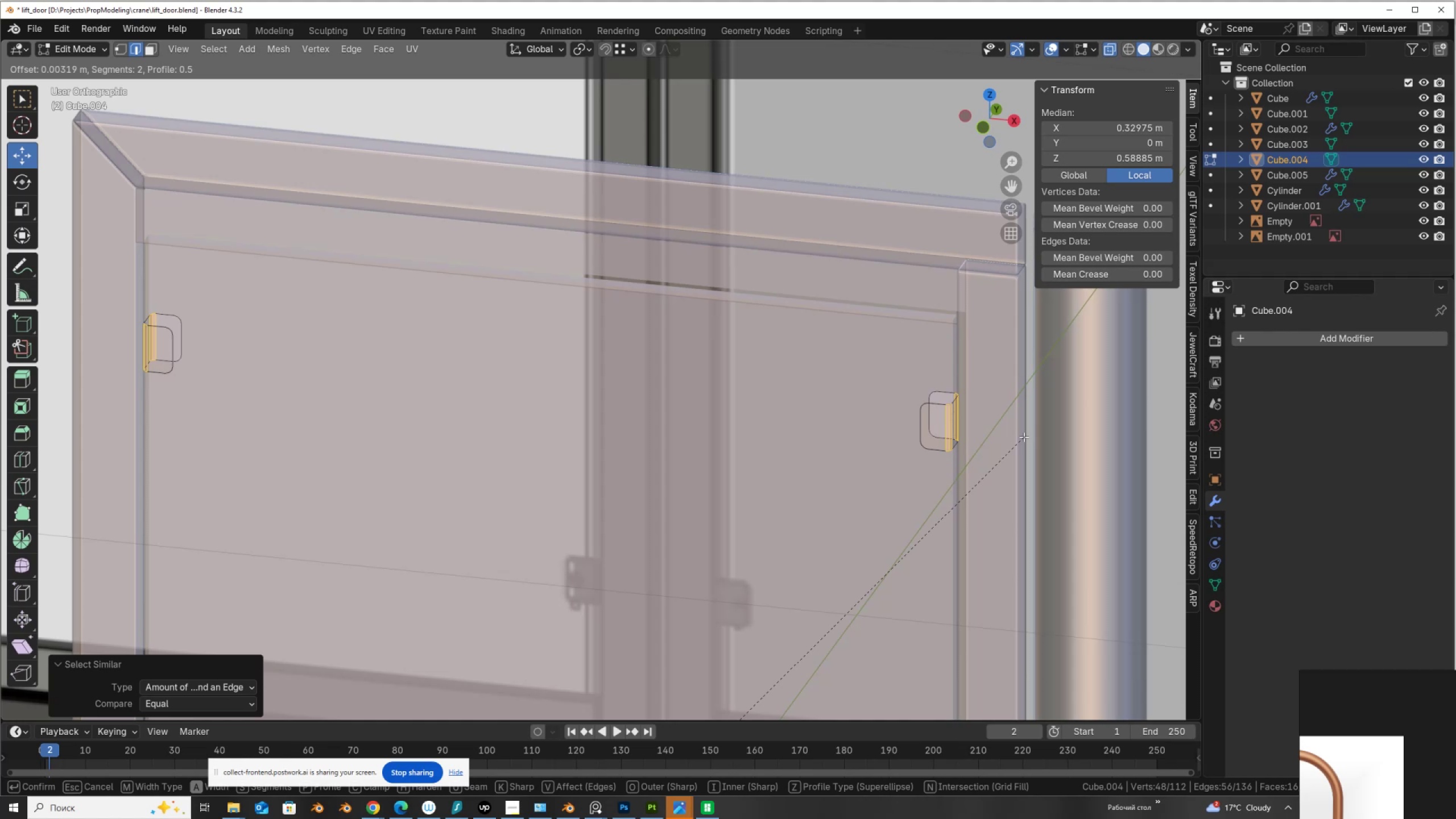 
left_click([1024, 437])
 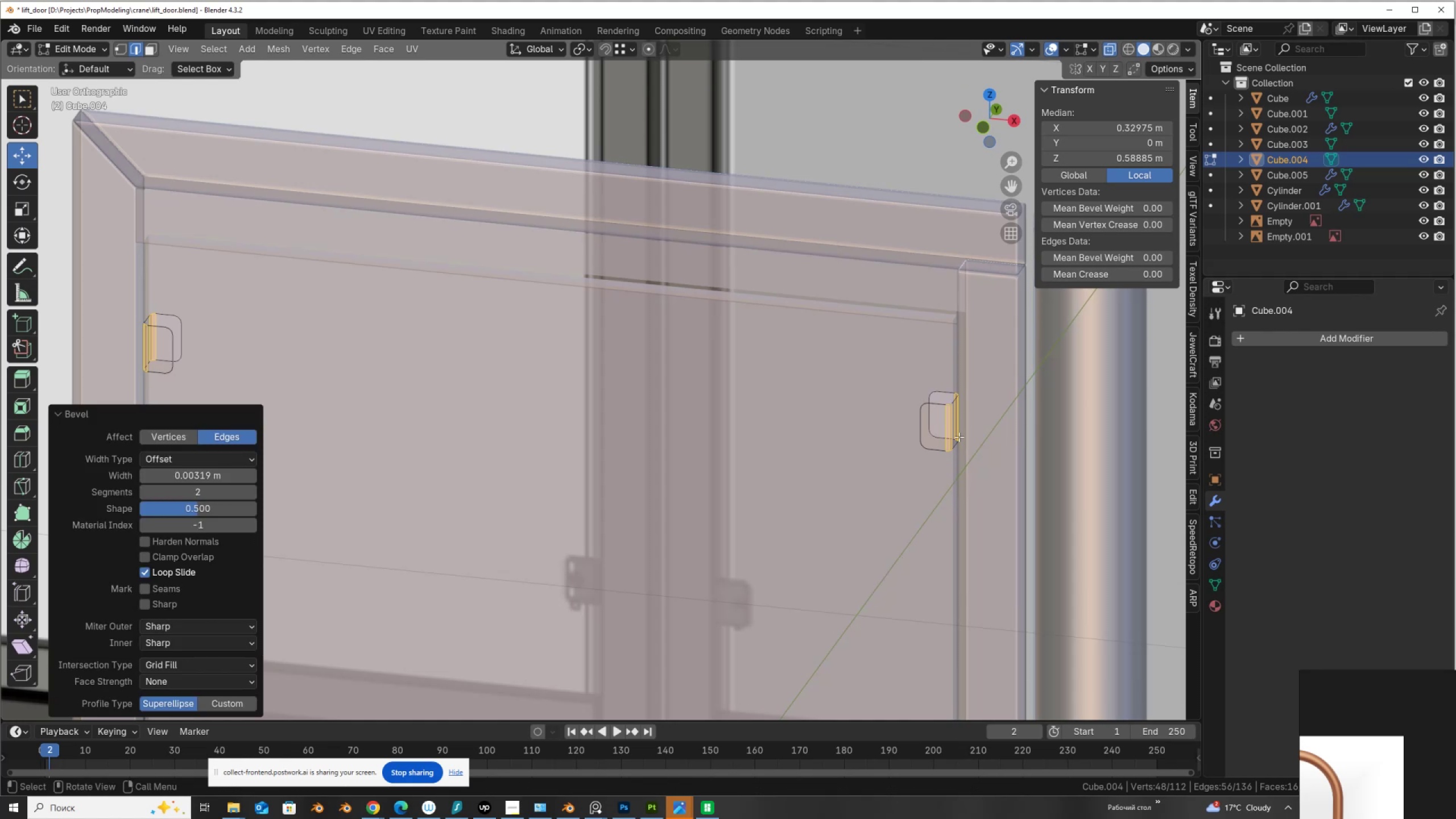 
type(a3)
 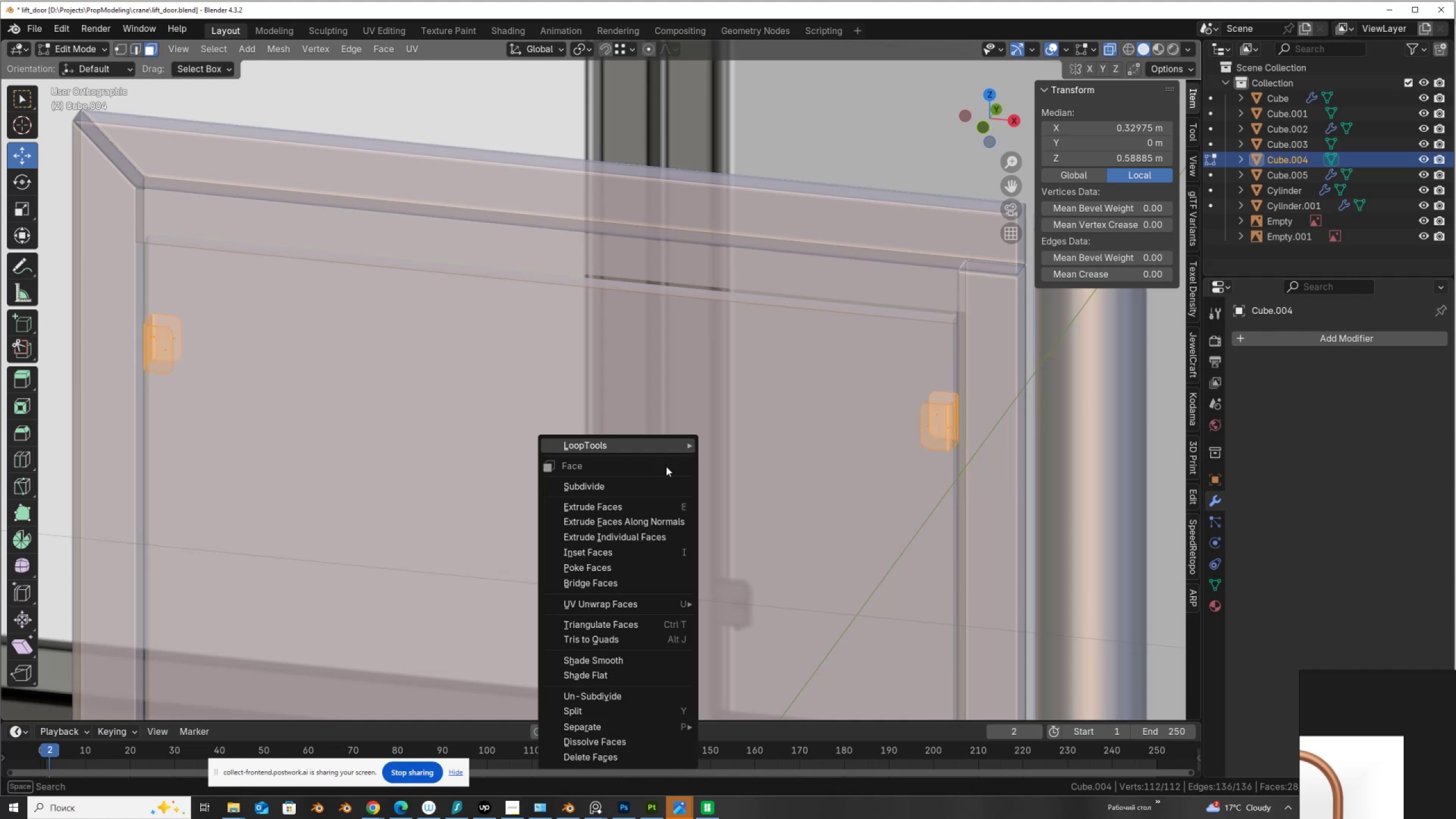 
right_click([666, 466])
 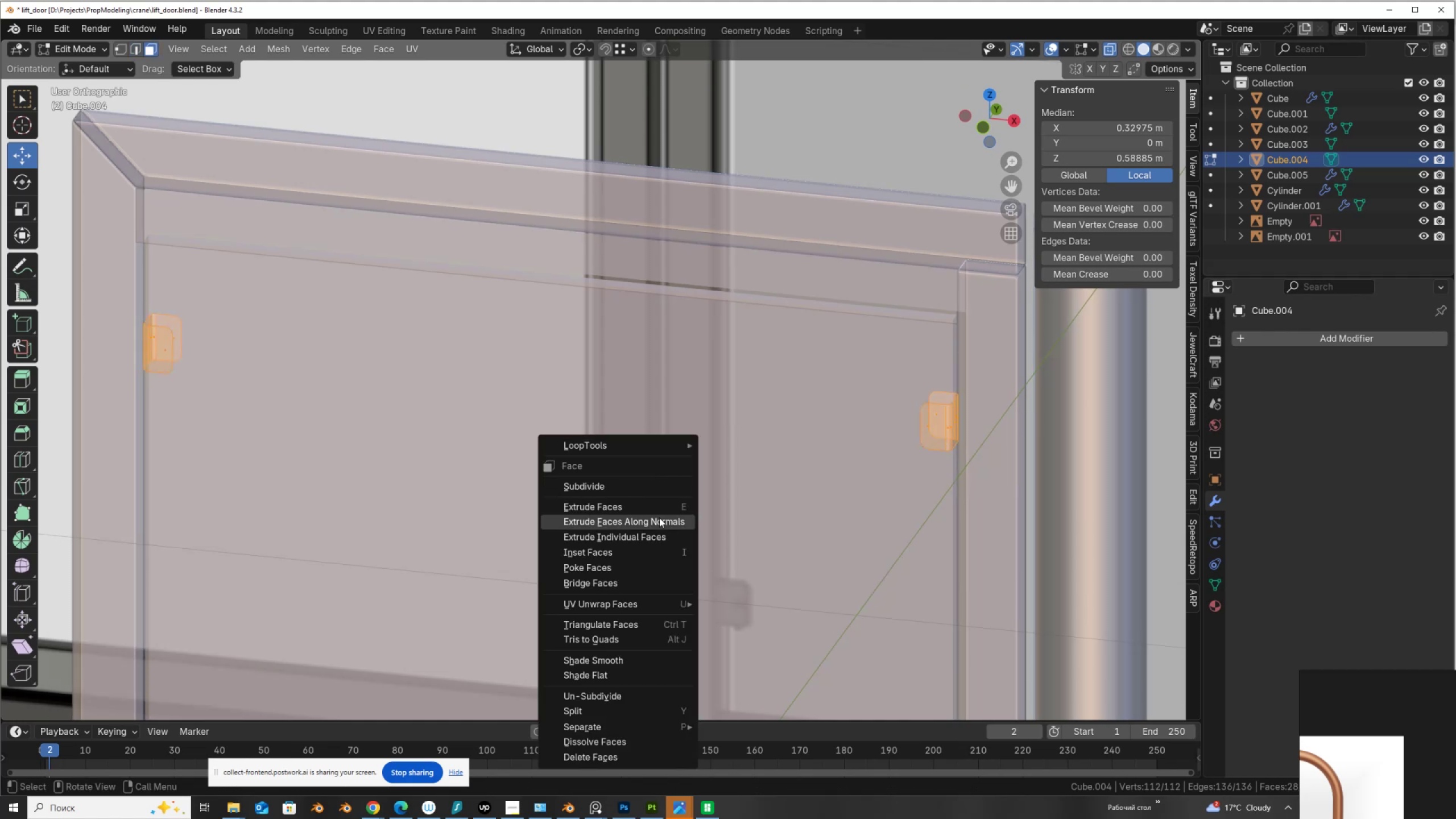 
left_click([659, 518])
 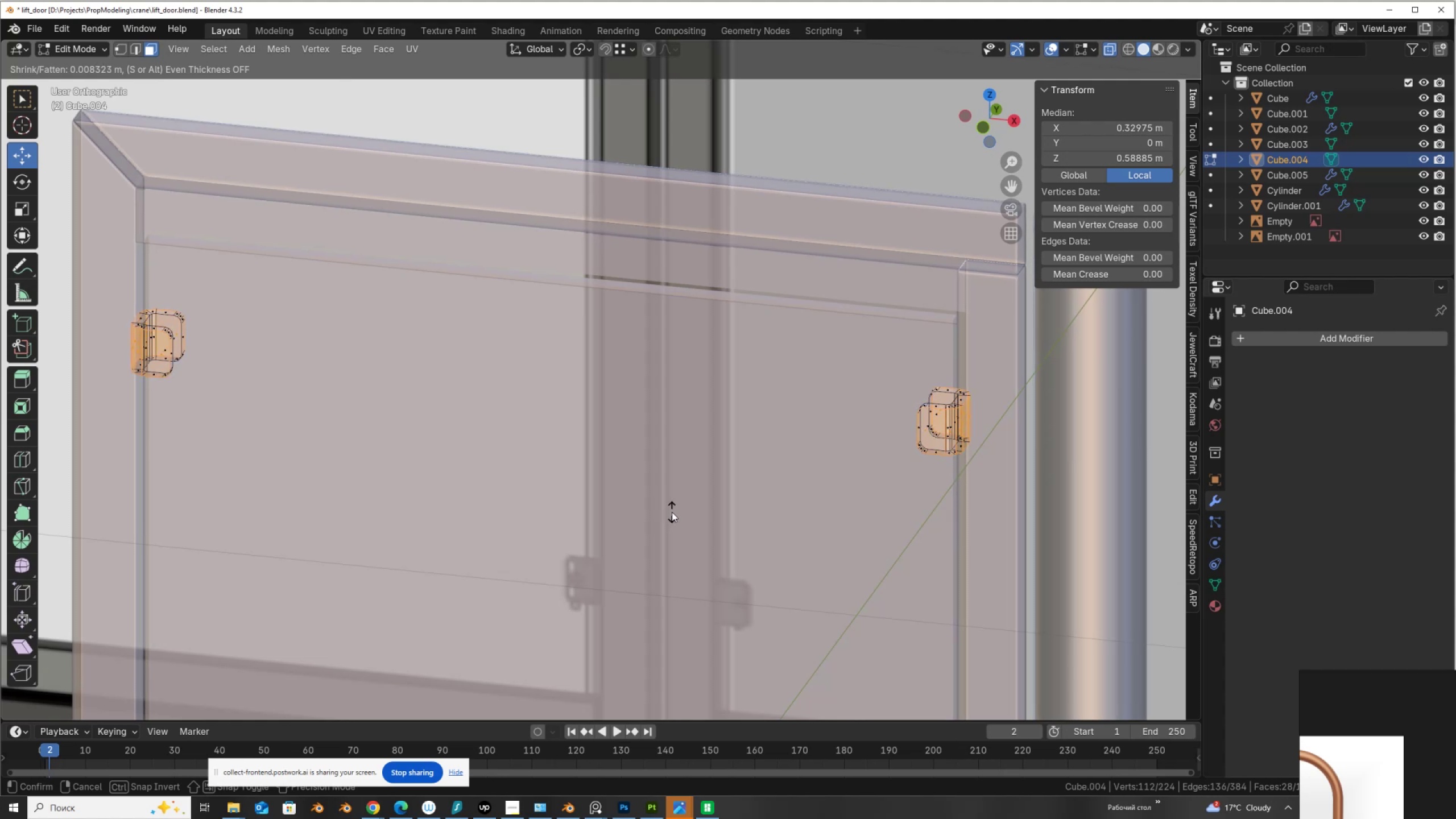 
wait(7.84)
 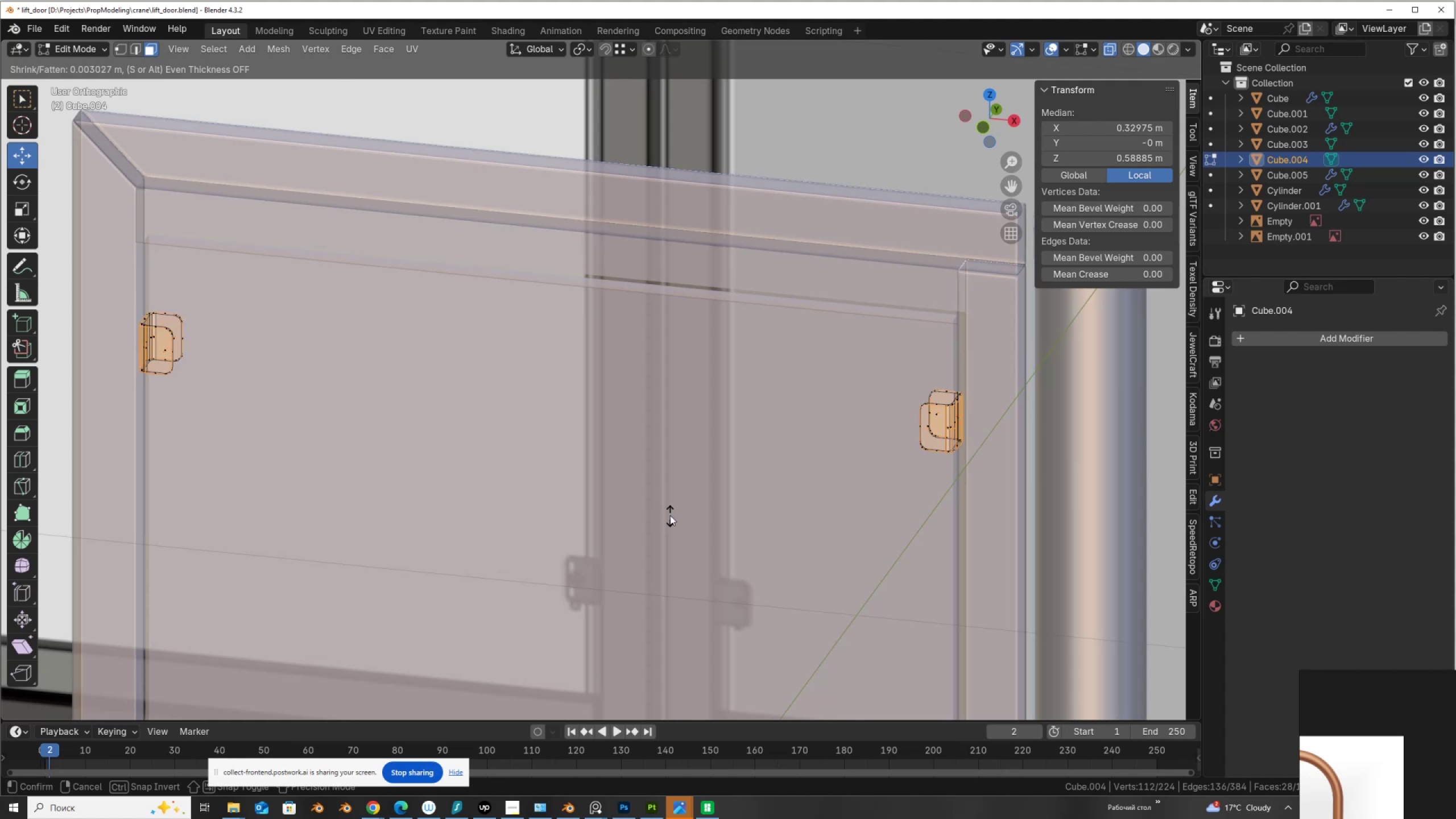 
right_click([670, 512])
 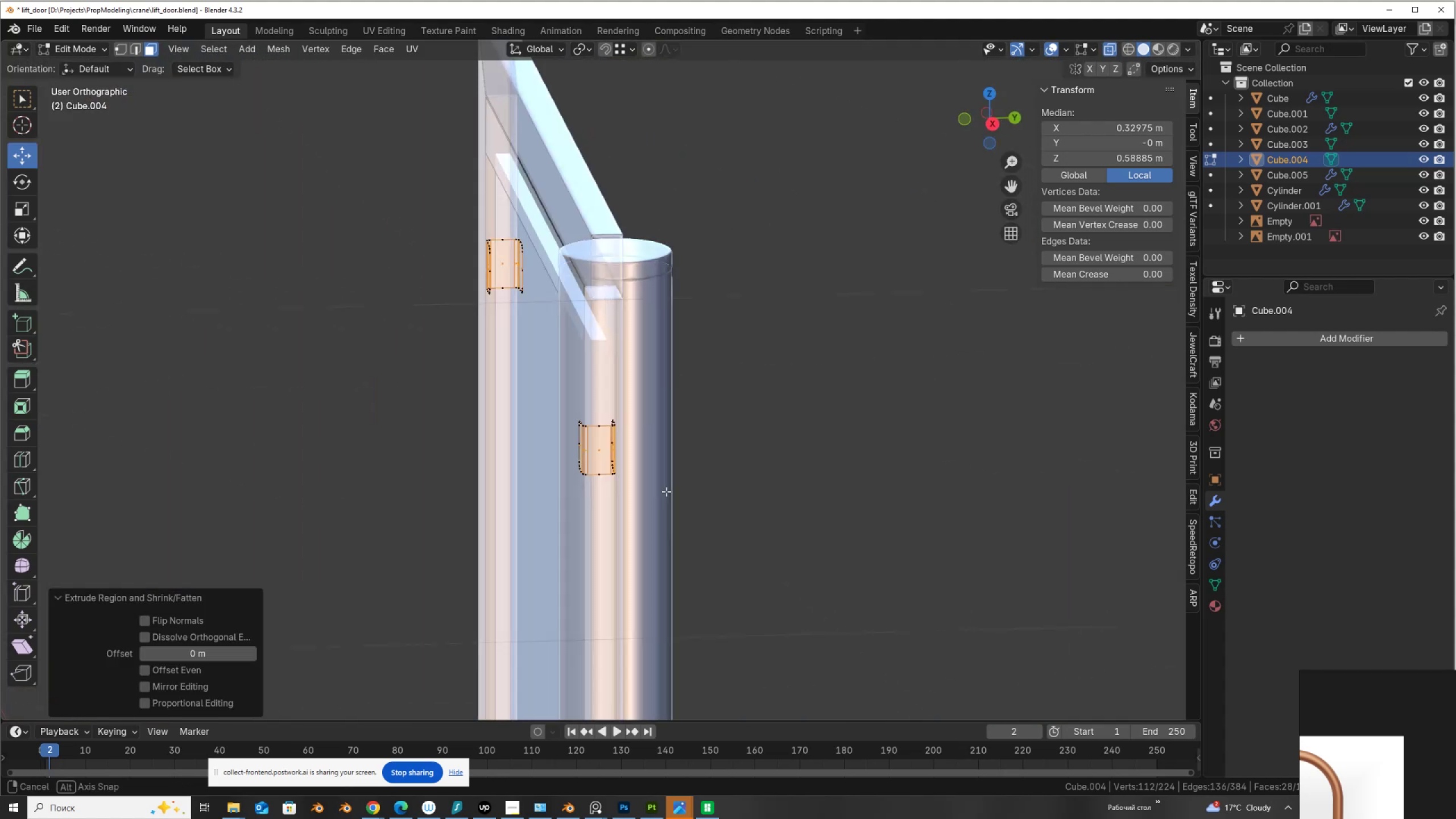 
key(Control+ControlLeft)
 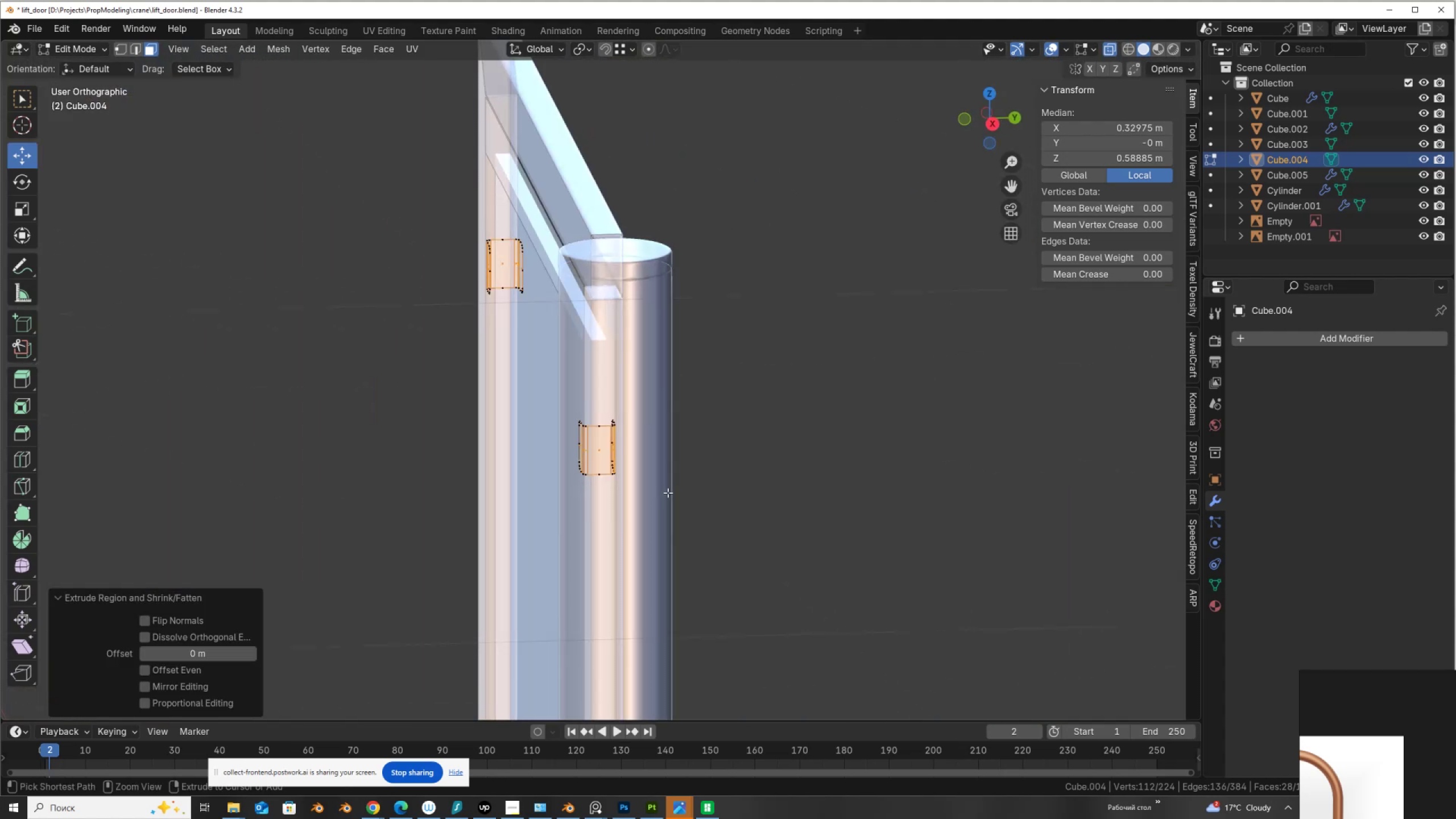 
key(Control+Z)
 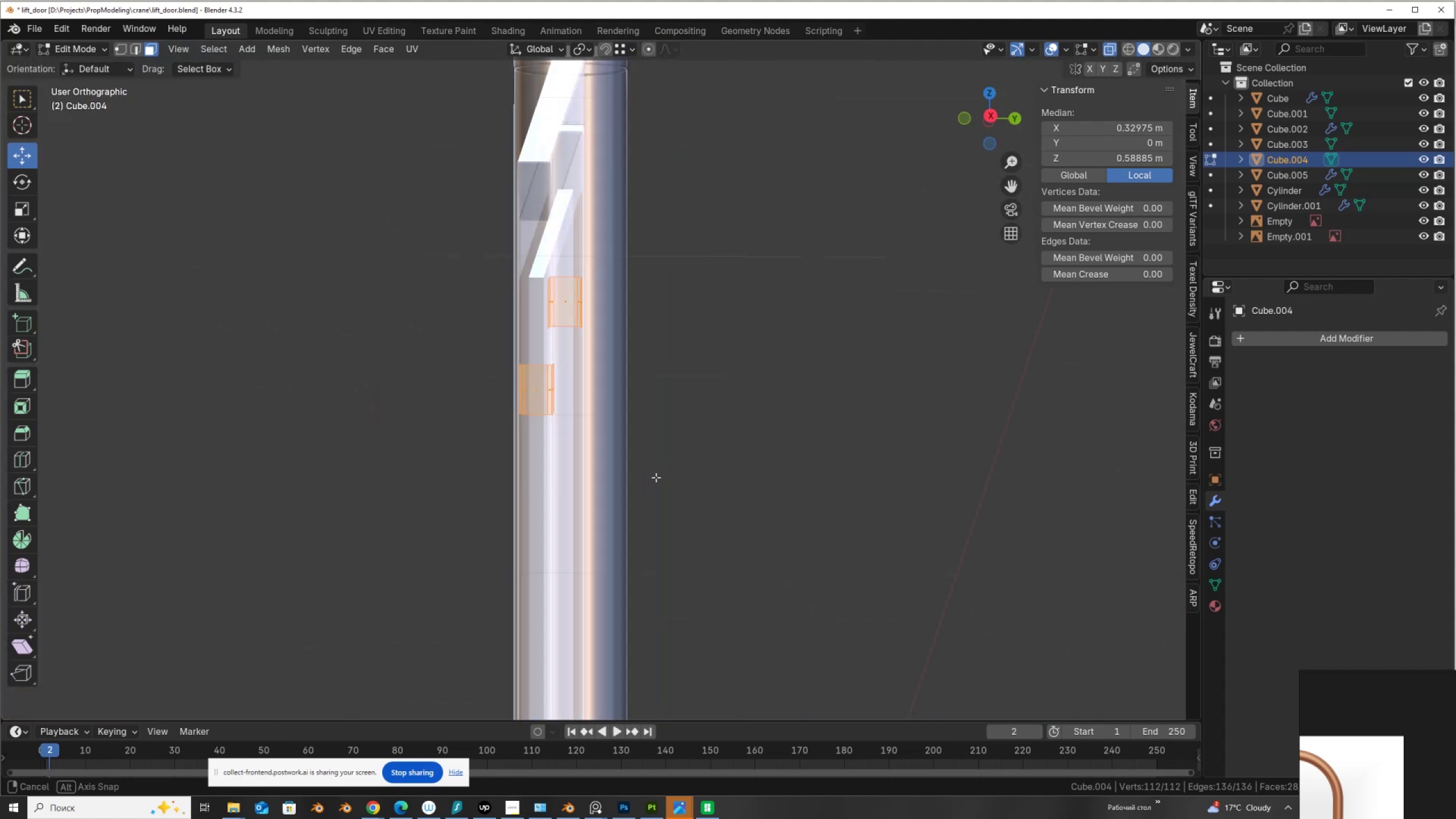 
hold_key(key=AltLeft, duration=0.36)
 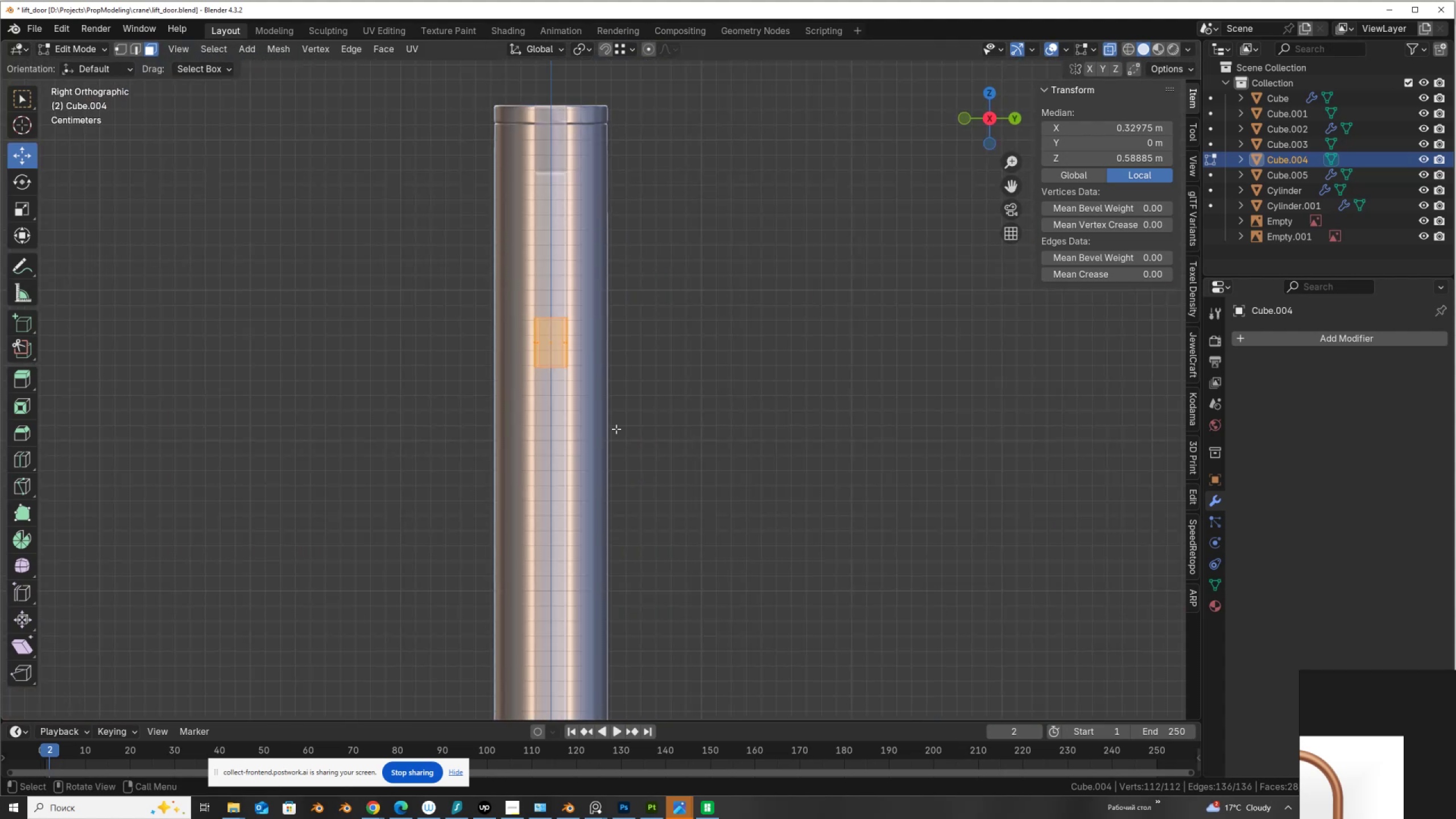 
scroll: coordinate [632, 475], scroll_direction: down, amount: 4.0
 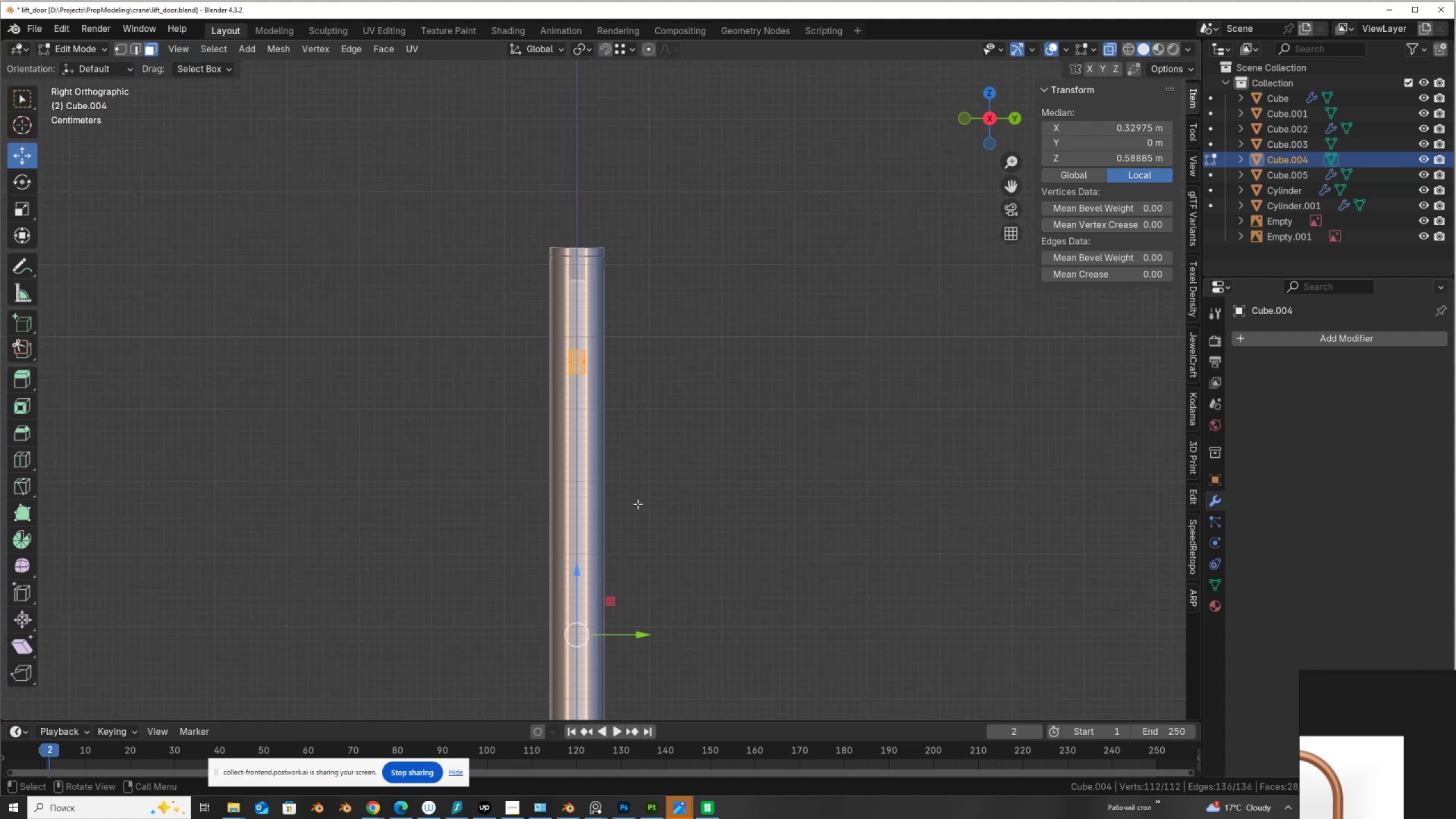 
hold_key(key=ShiftLeft, duration=1.0)
 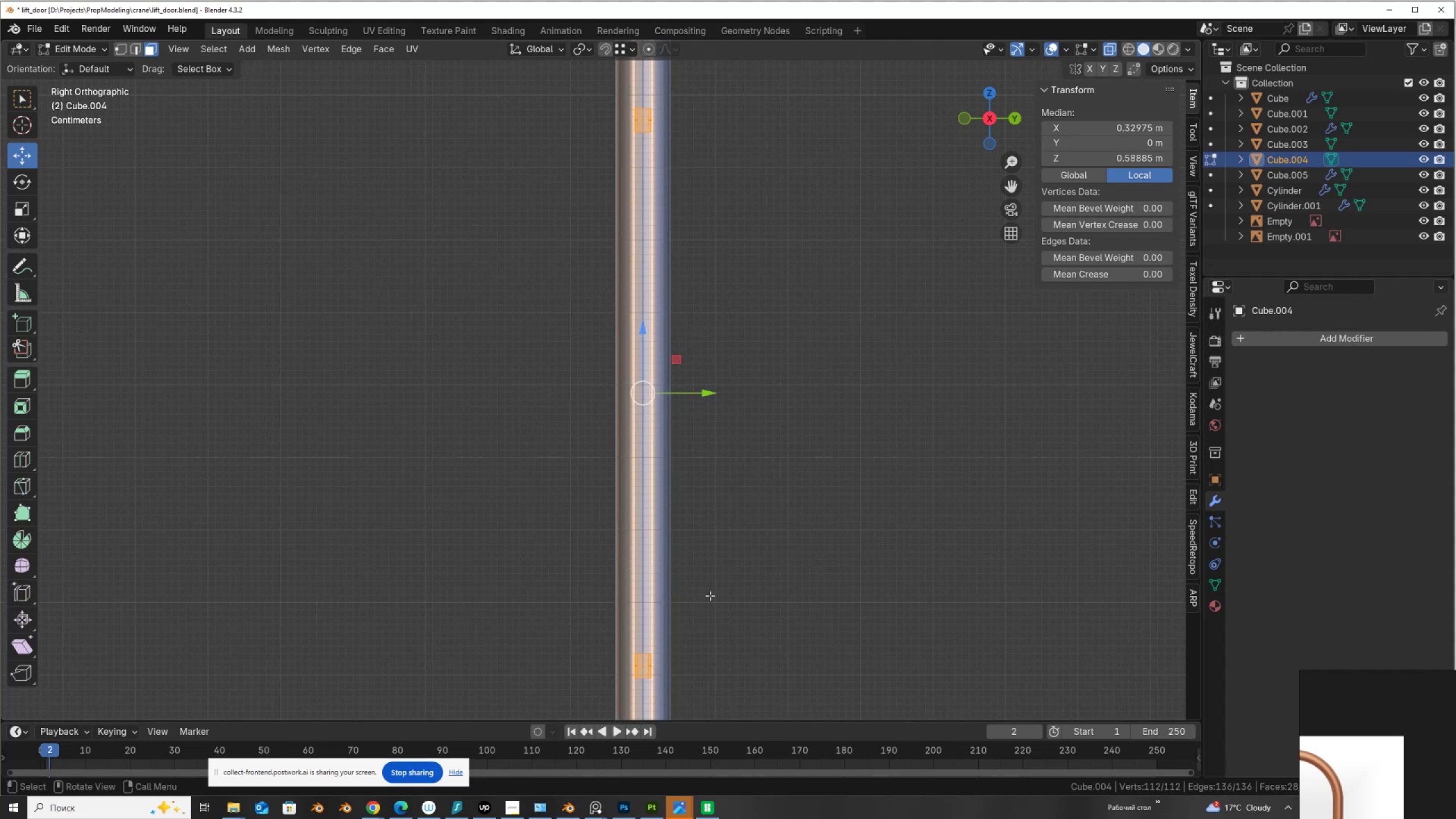 
scroll: coordinate [710, 595], scroll_direction: down, amount: 1.0
 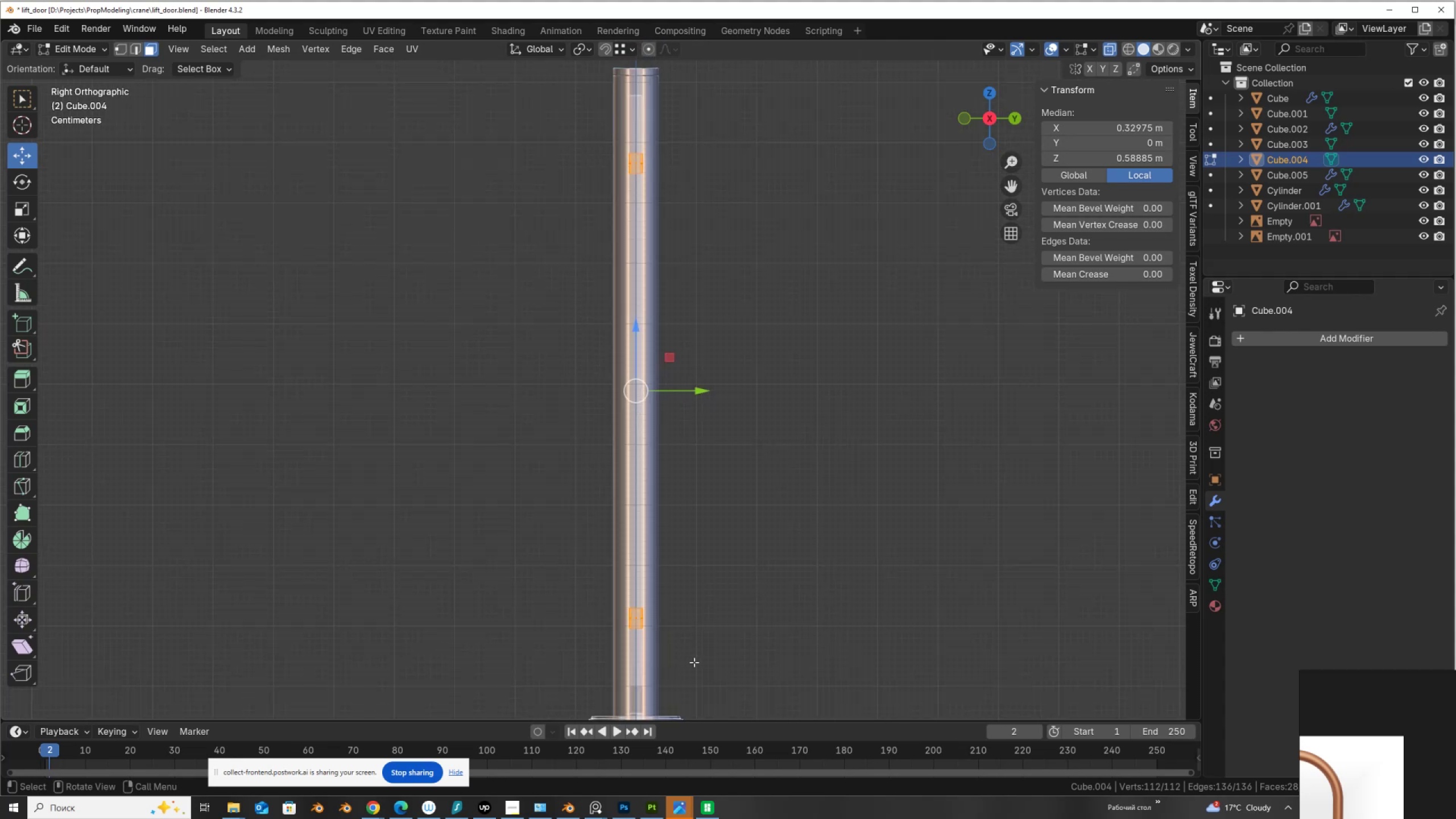 
left_click_drag(start_coordinate=[693, 663], to_coordinate=[638, 137])
 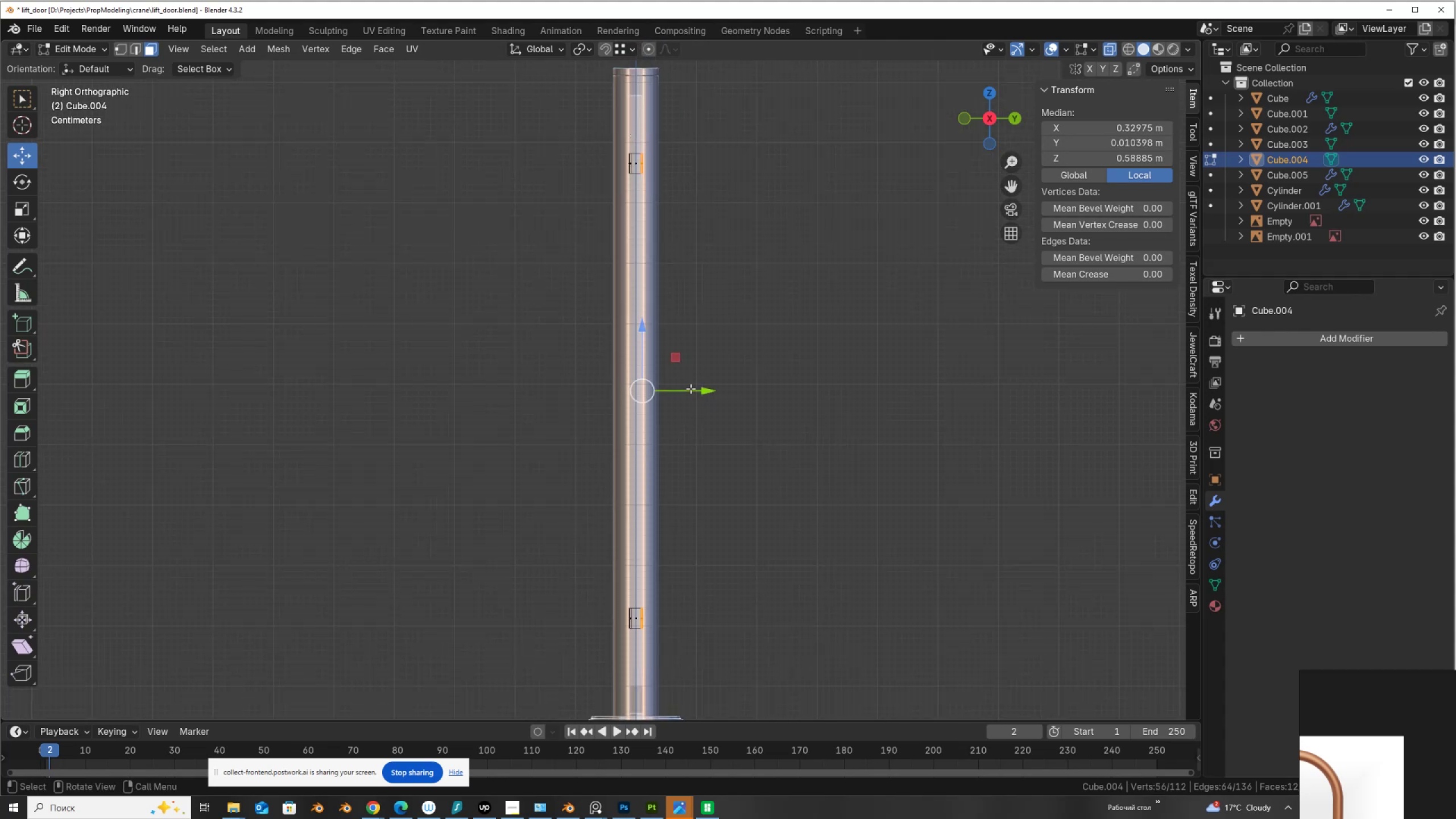 
left_click_drag(start_coordinate=[690, 388], to_coordinate=[684, 388])
 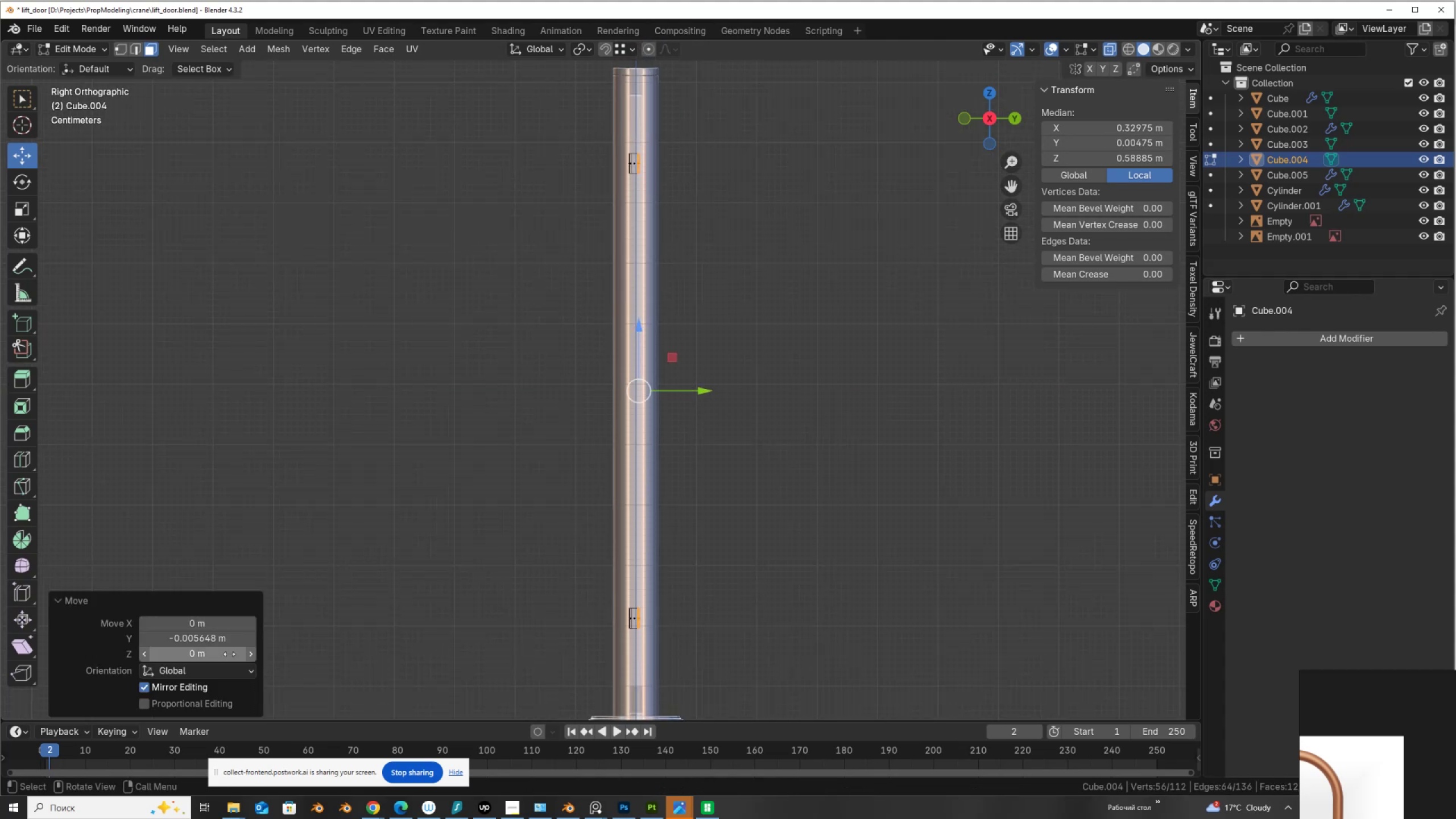 
left_click([217, 640])
 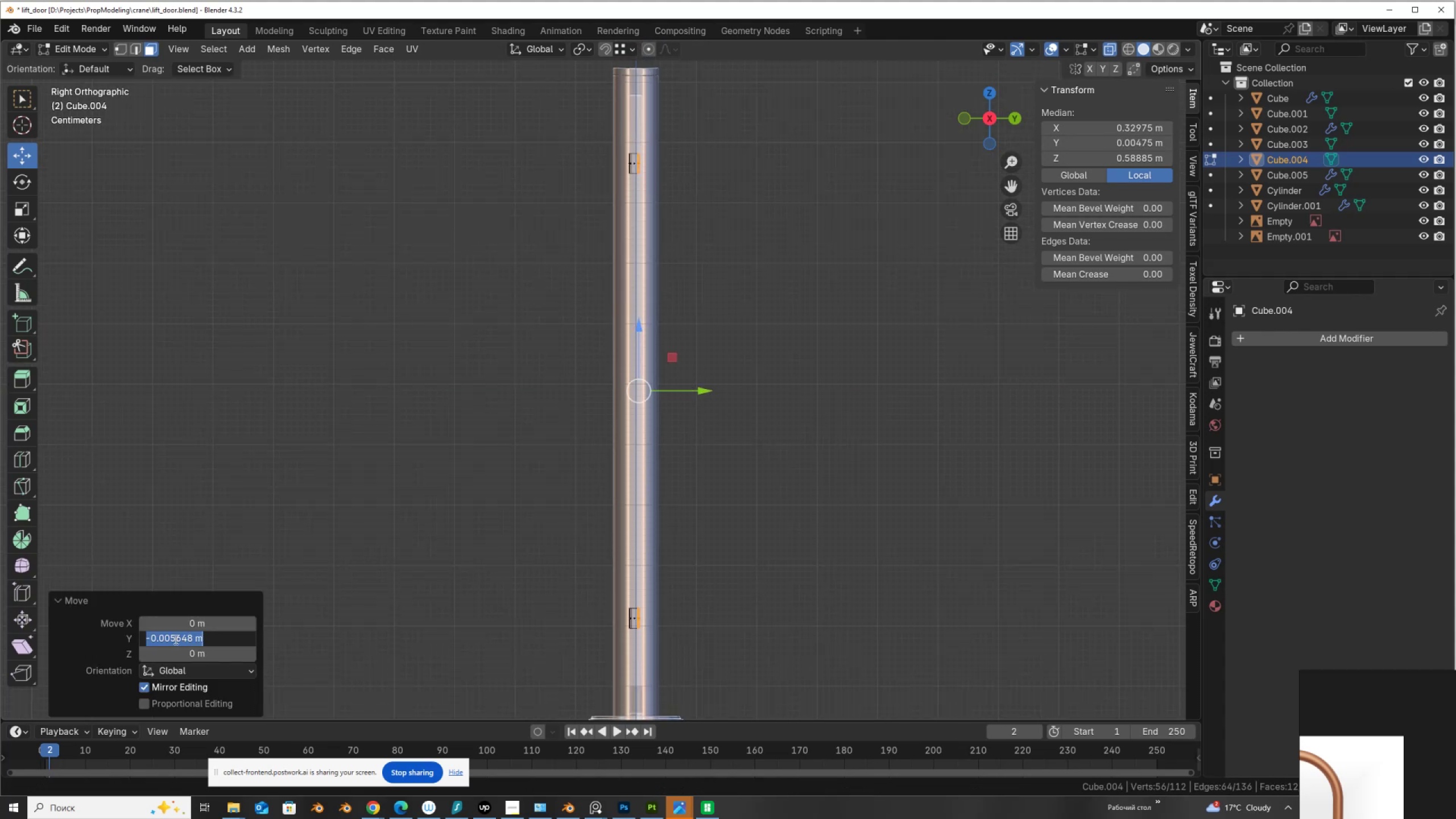 
left_click_drag(start_coordinate=[175, 639], to_coordinate=[275, 647])
 